 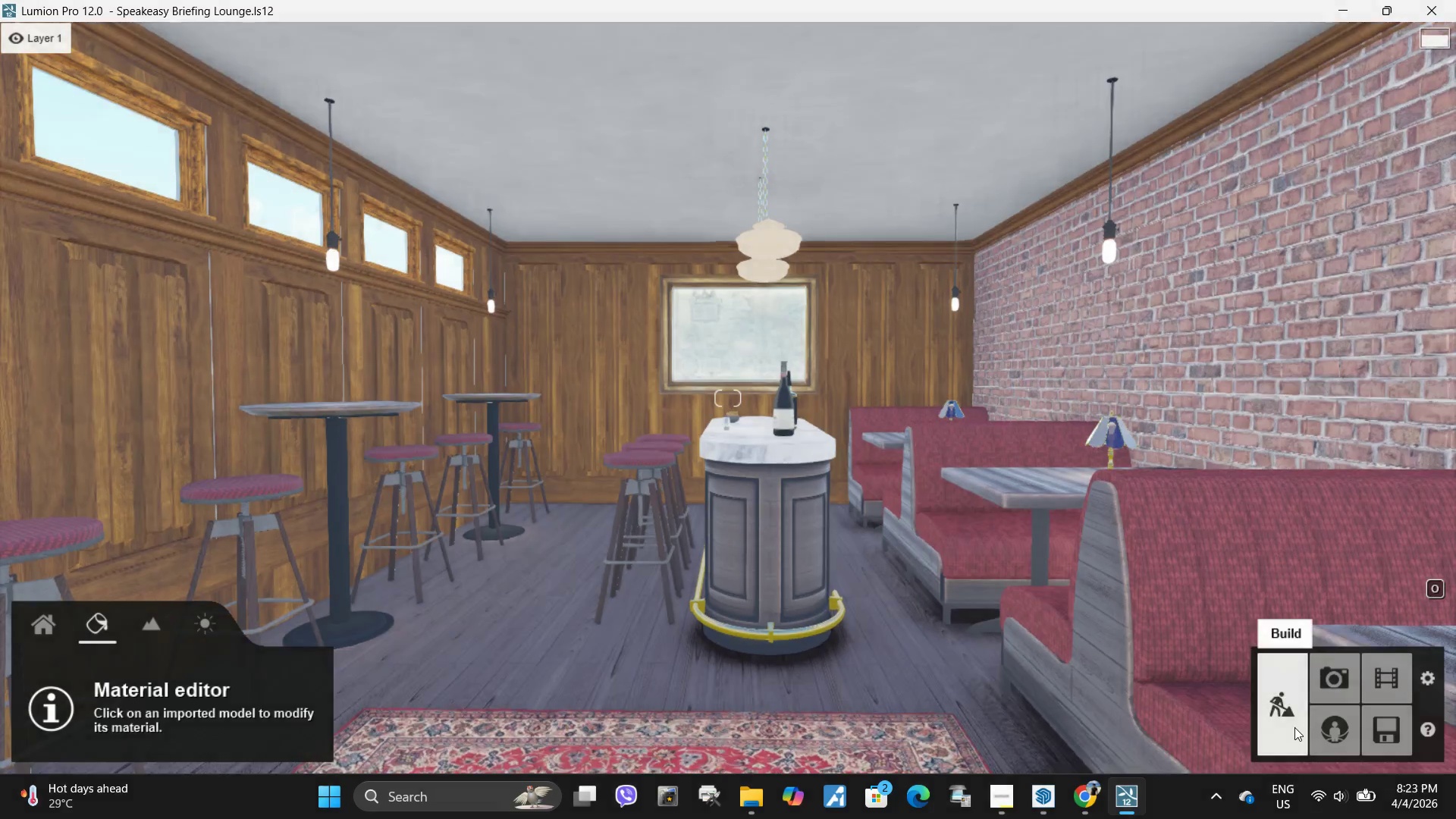 
left_click([1335, 683])
 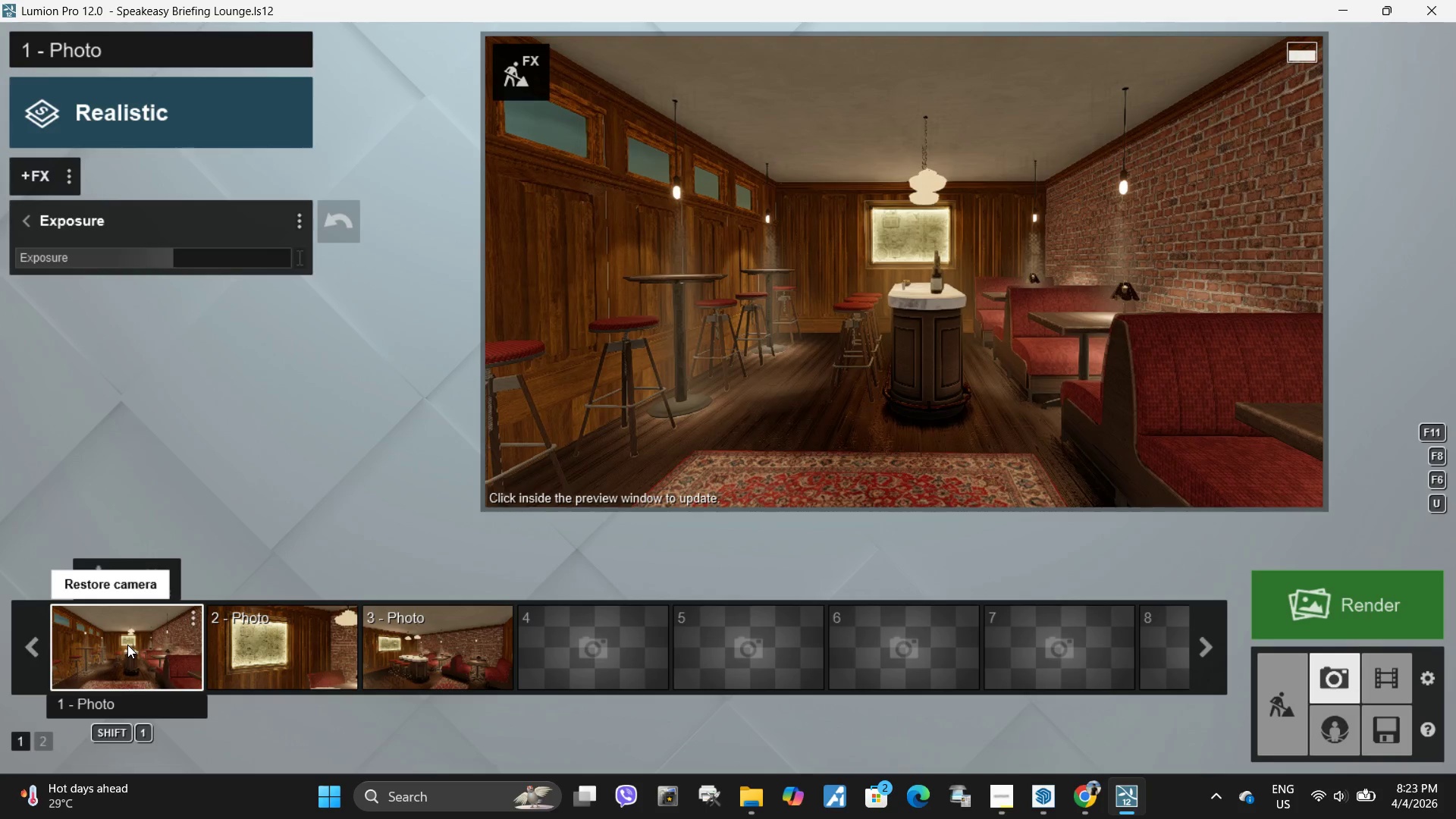 
left_click([795, 333])
 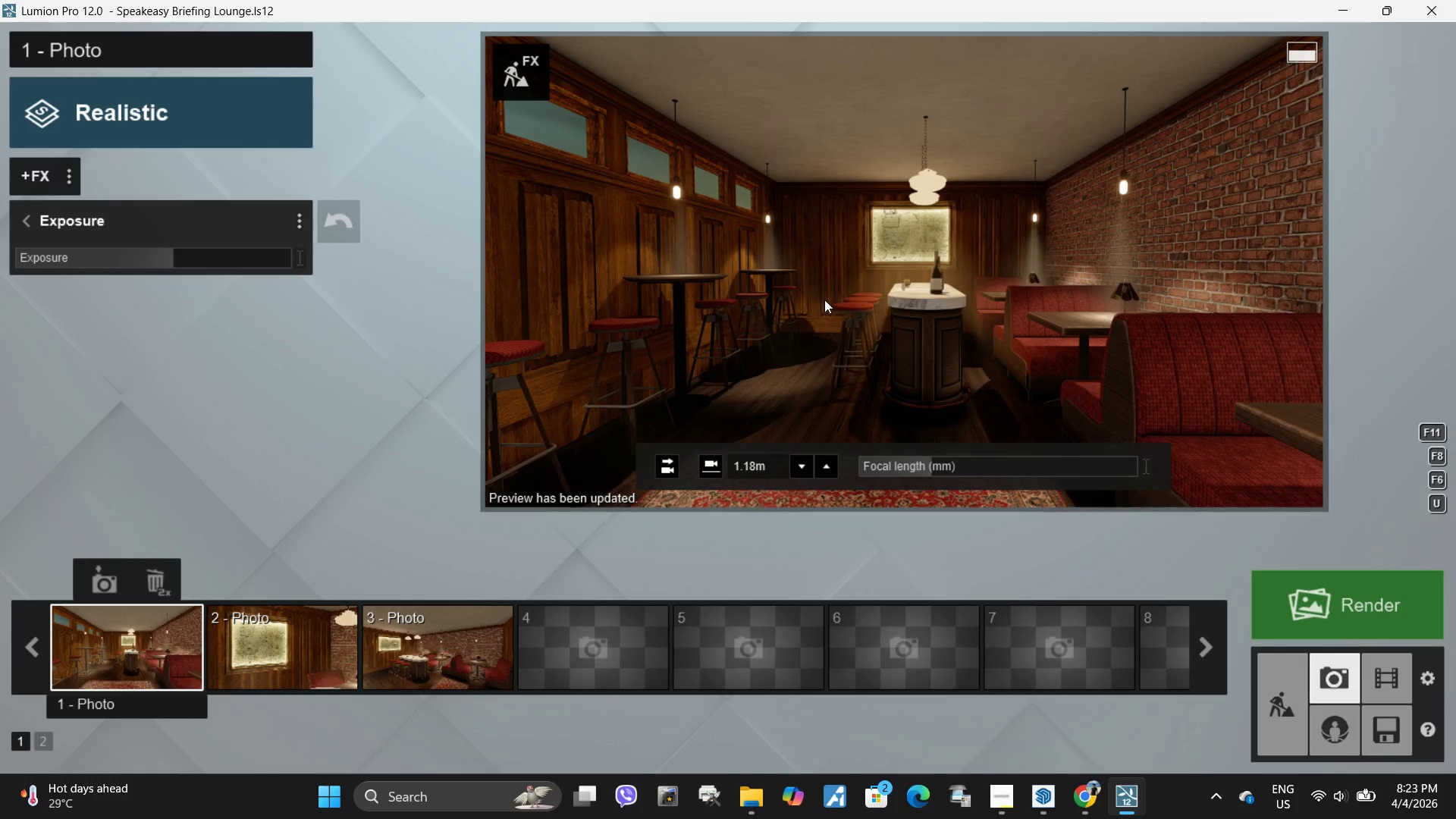 
wait(9.05)
 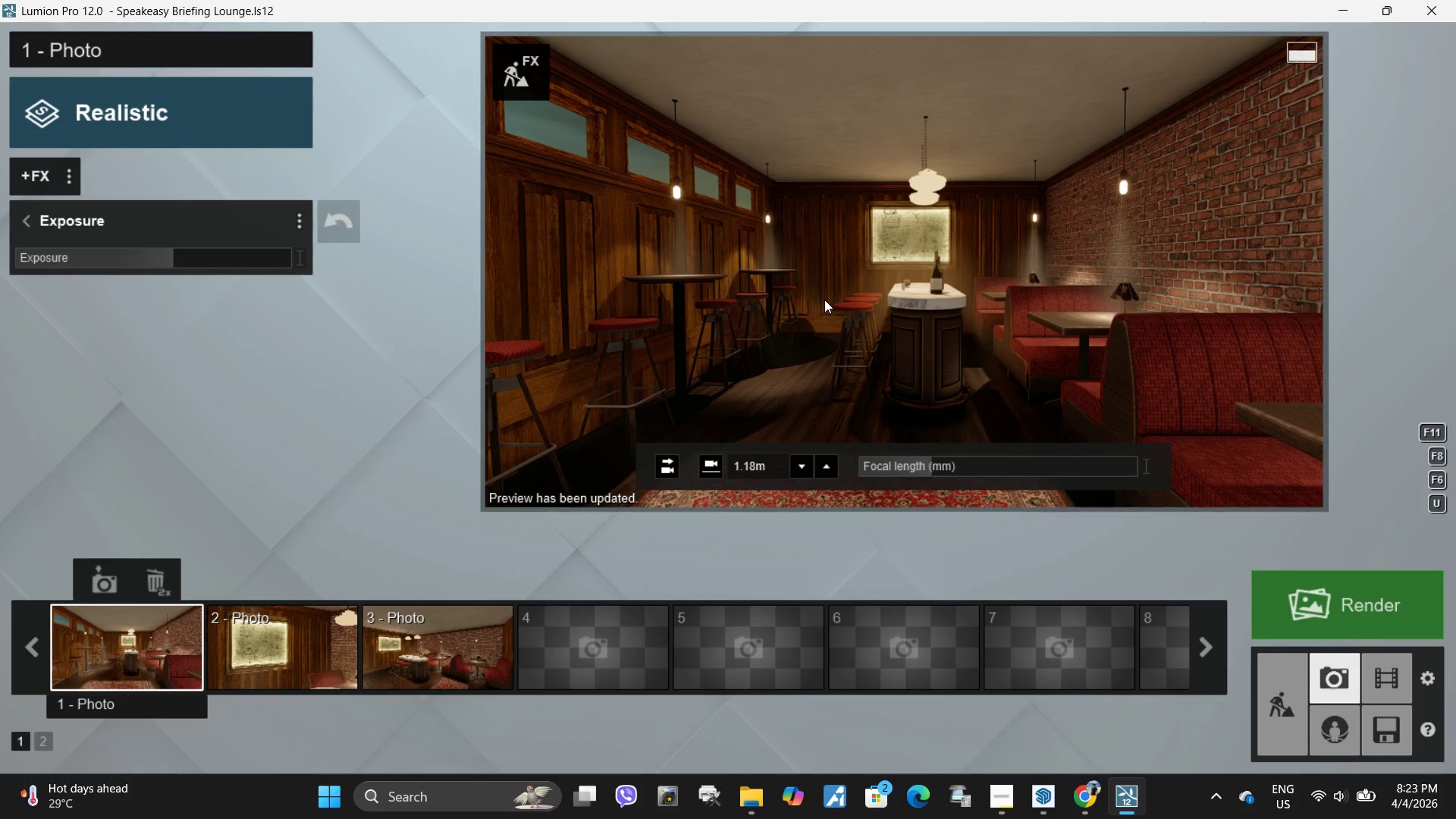 
left_click([1044, 805])
 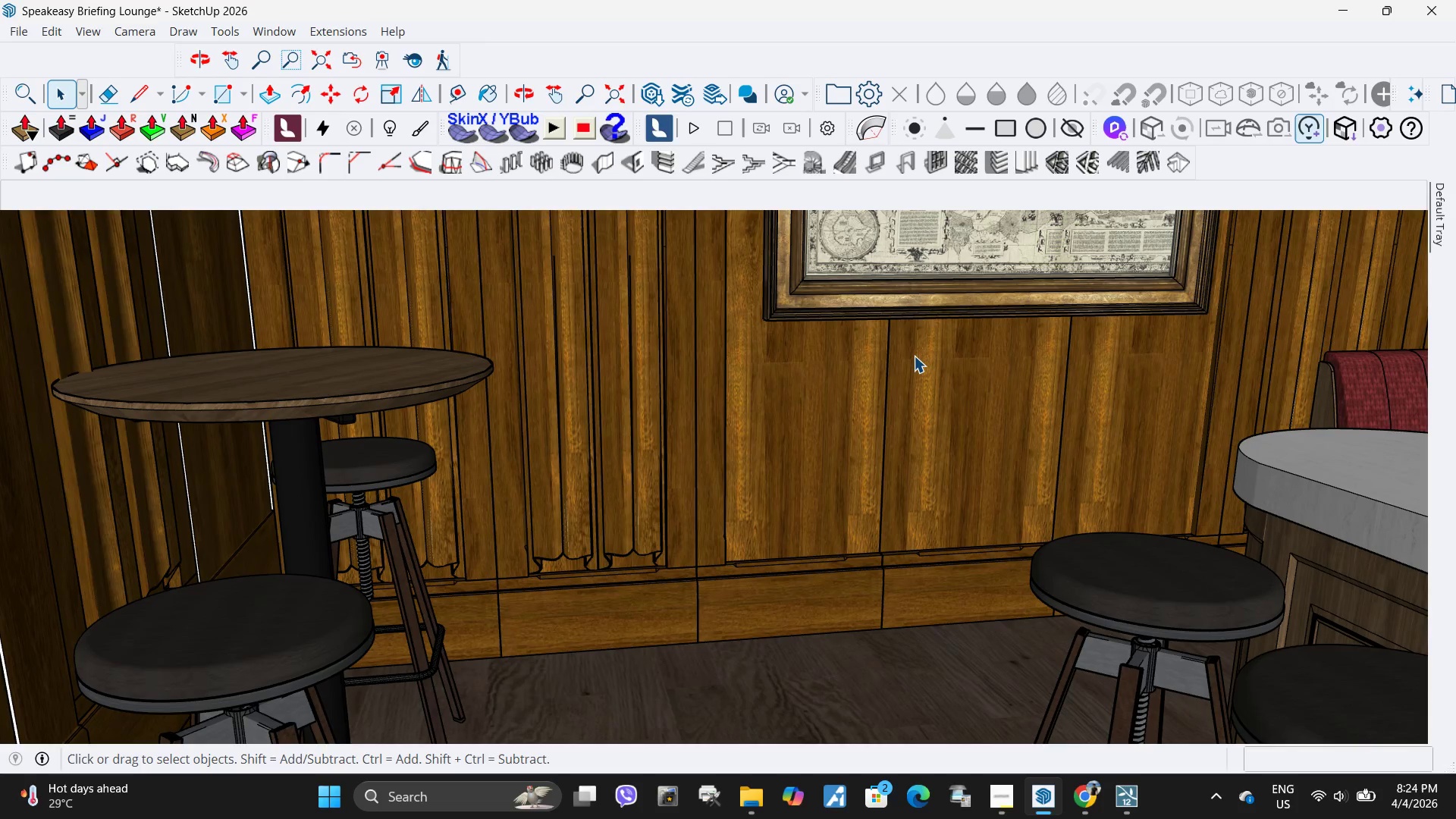 
key(H)
 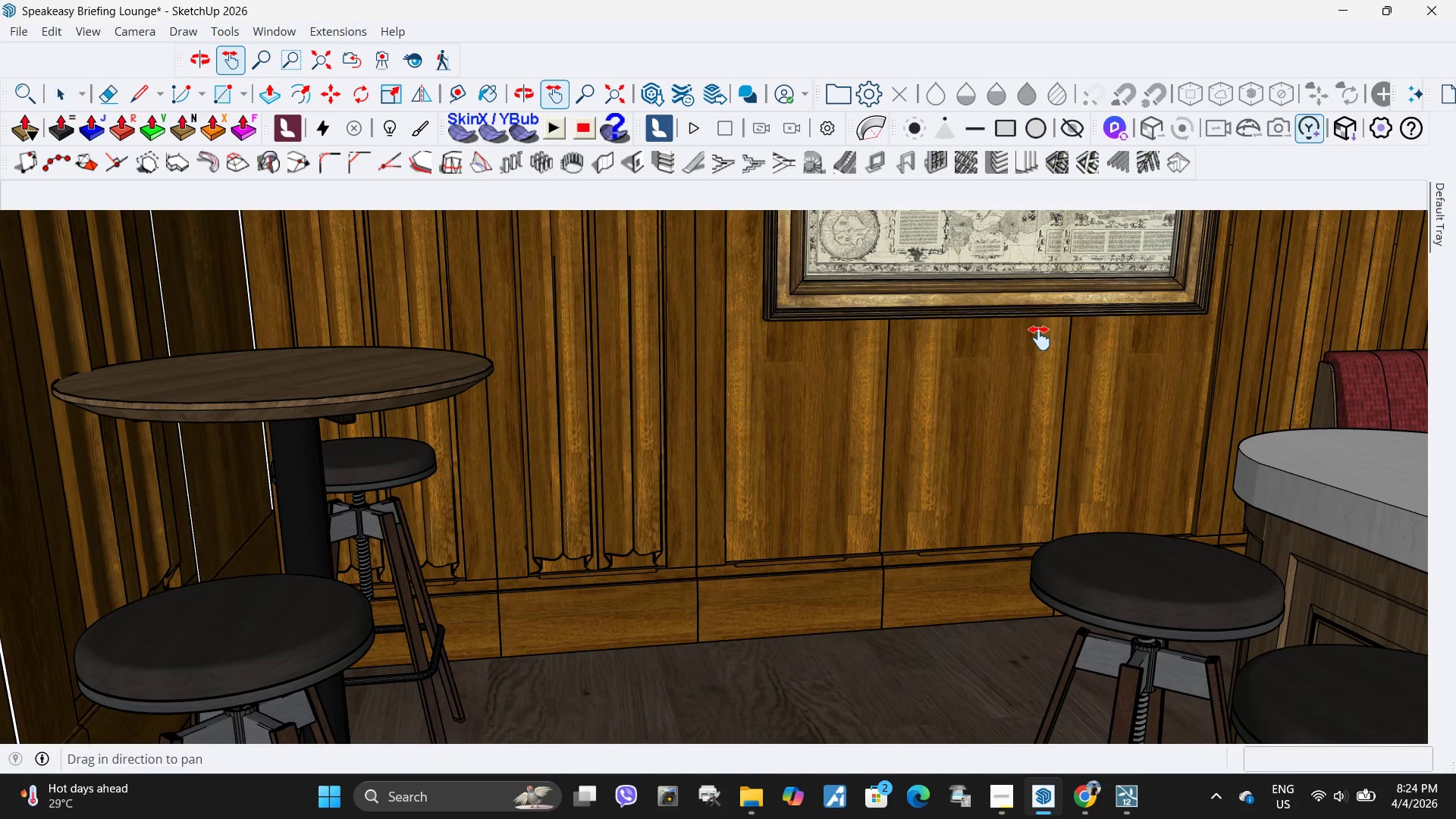 
left_click_drag(start_coordinate=[1047, 331], to_coordinate=[542, 552])
 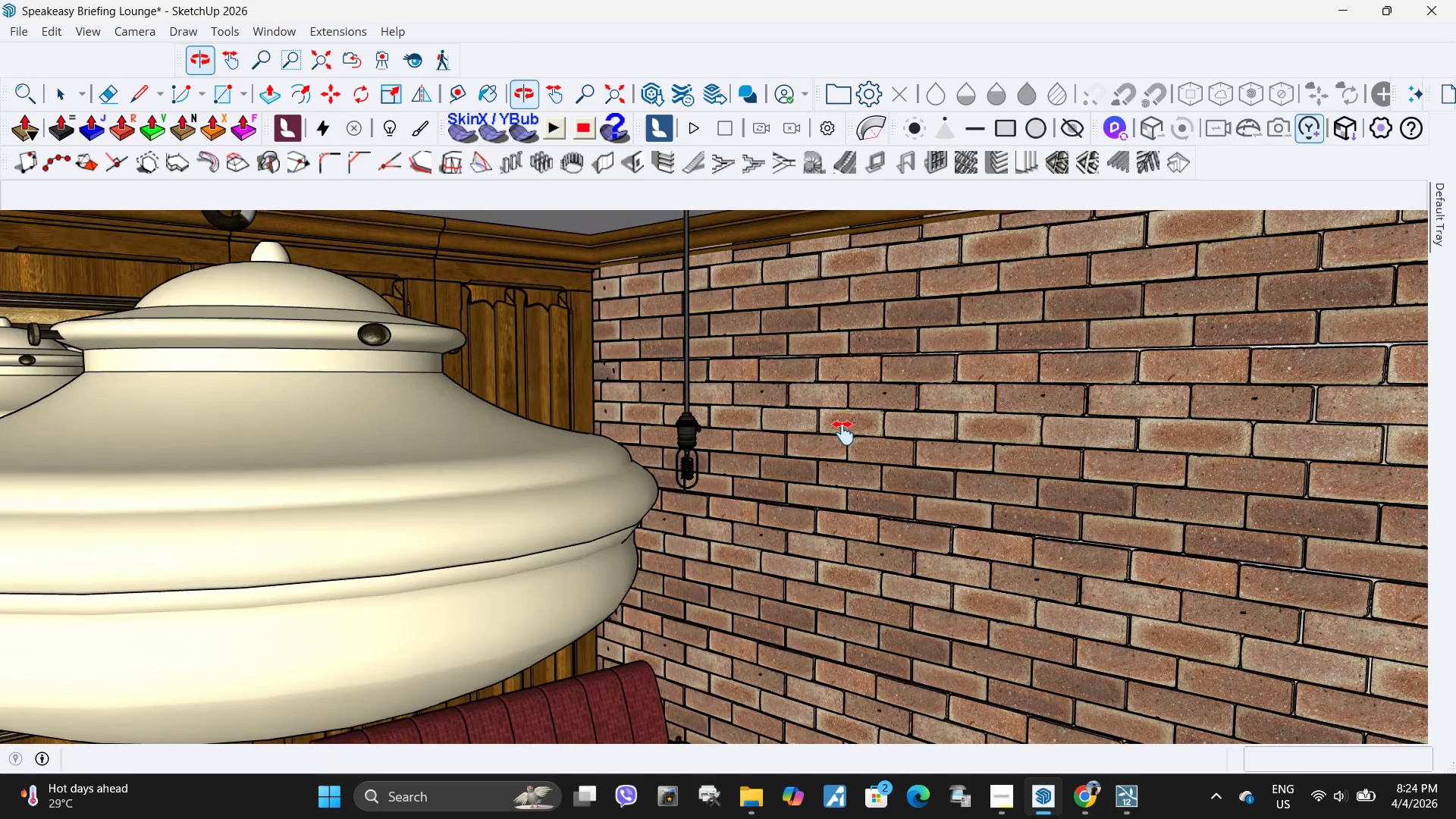 
left_click_drag(start_coordinate=[876, 358], to_coordinate=[797, 402])
 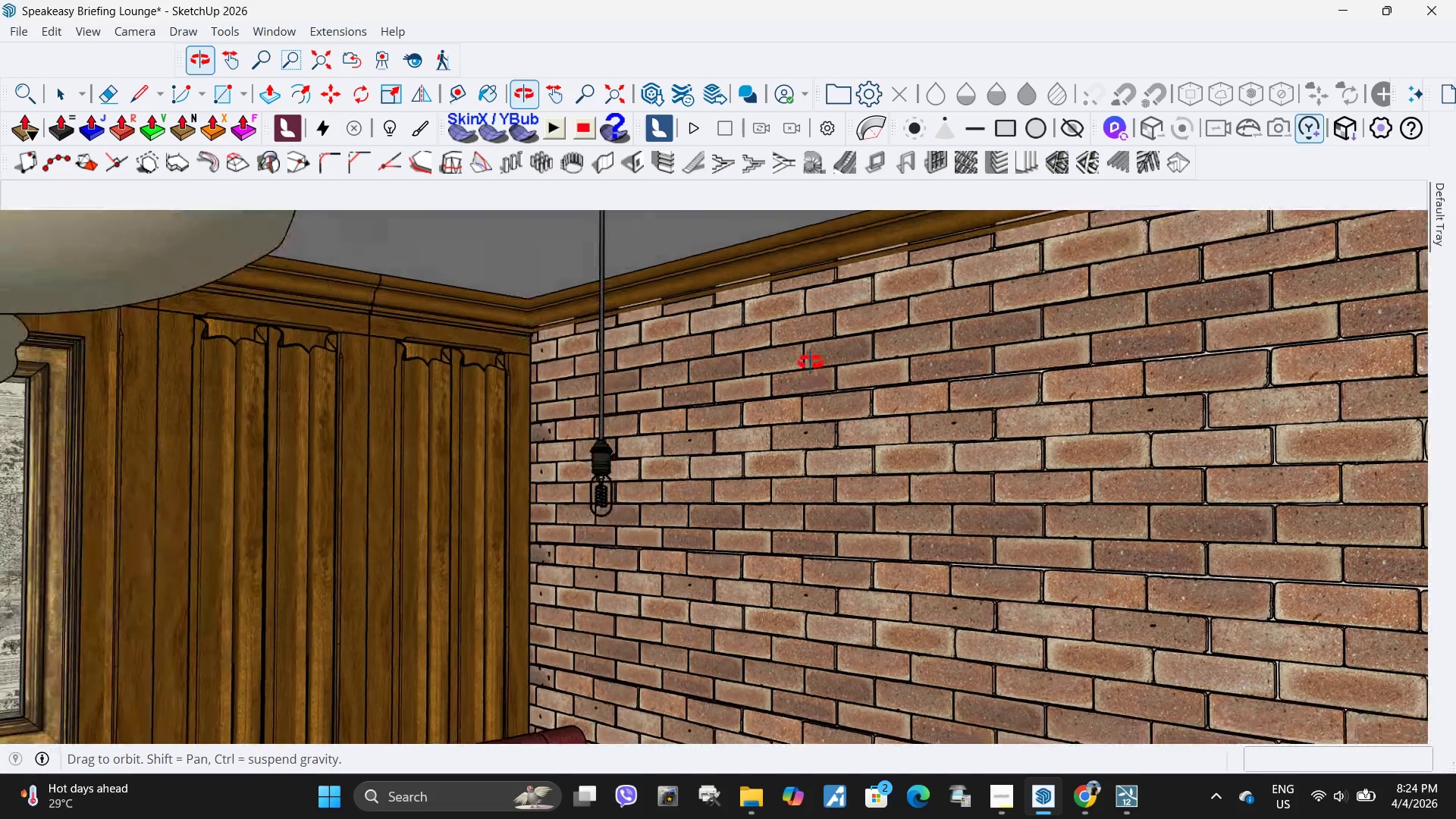 
key(Space)
 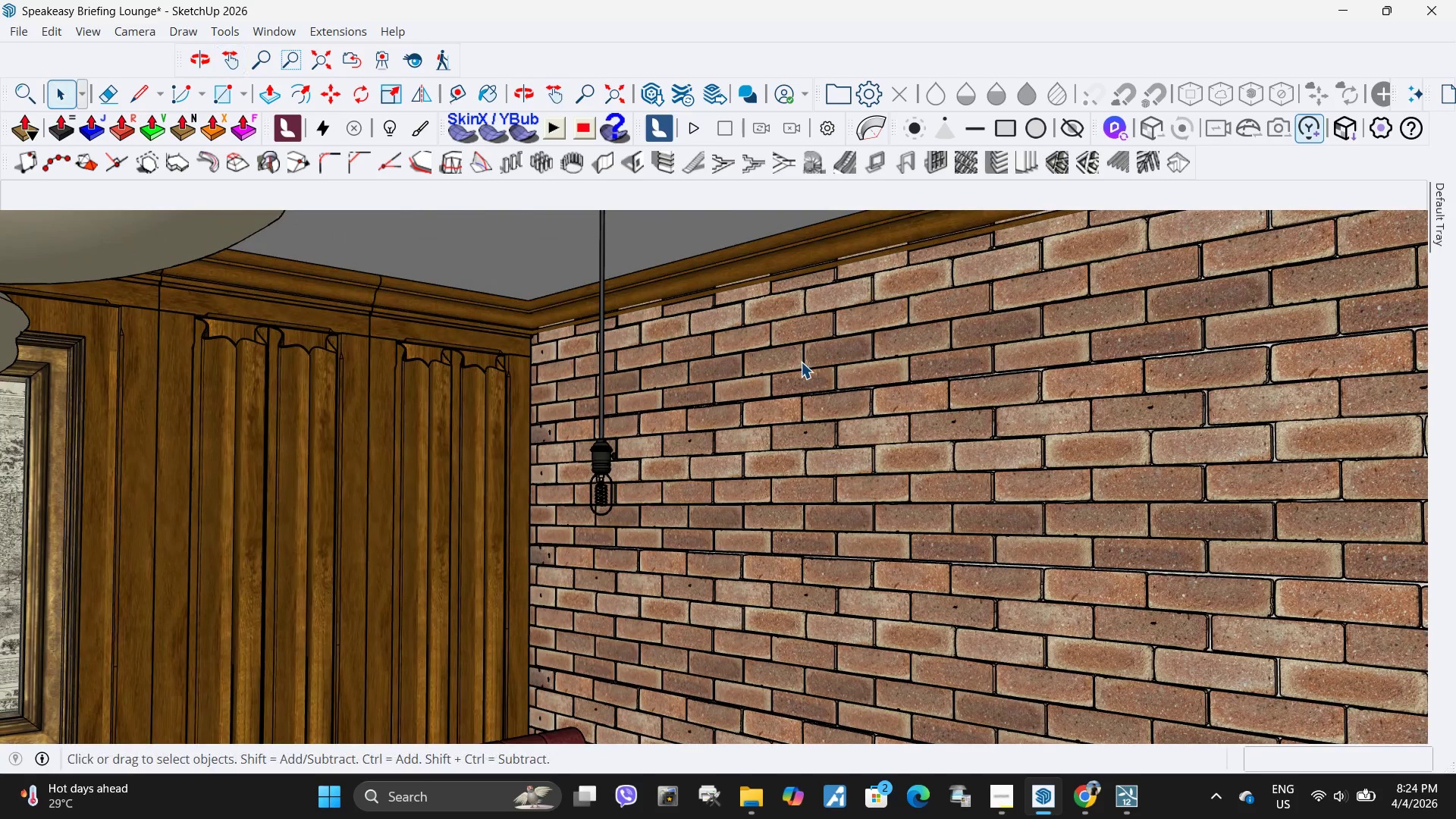 
double_click([801, 362])
 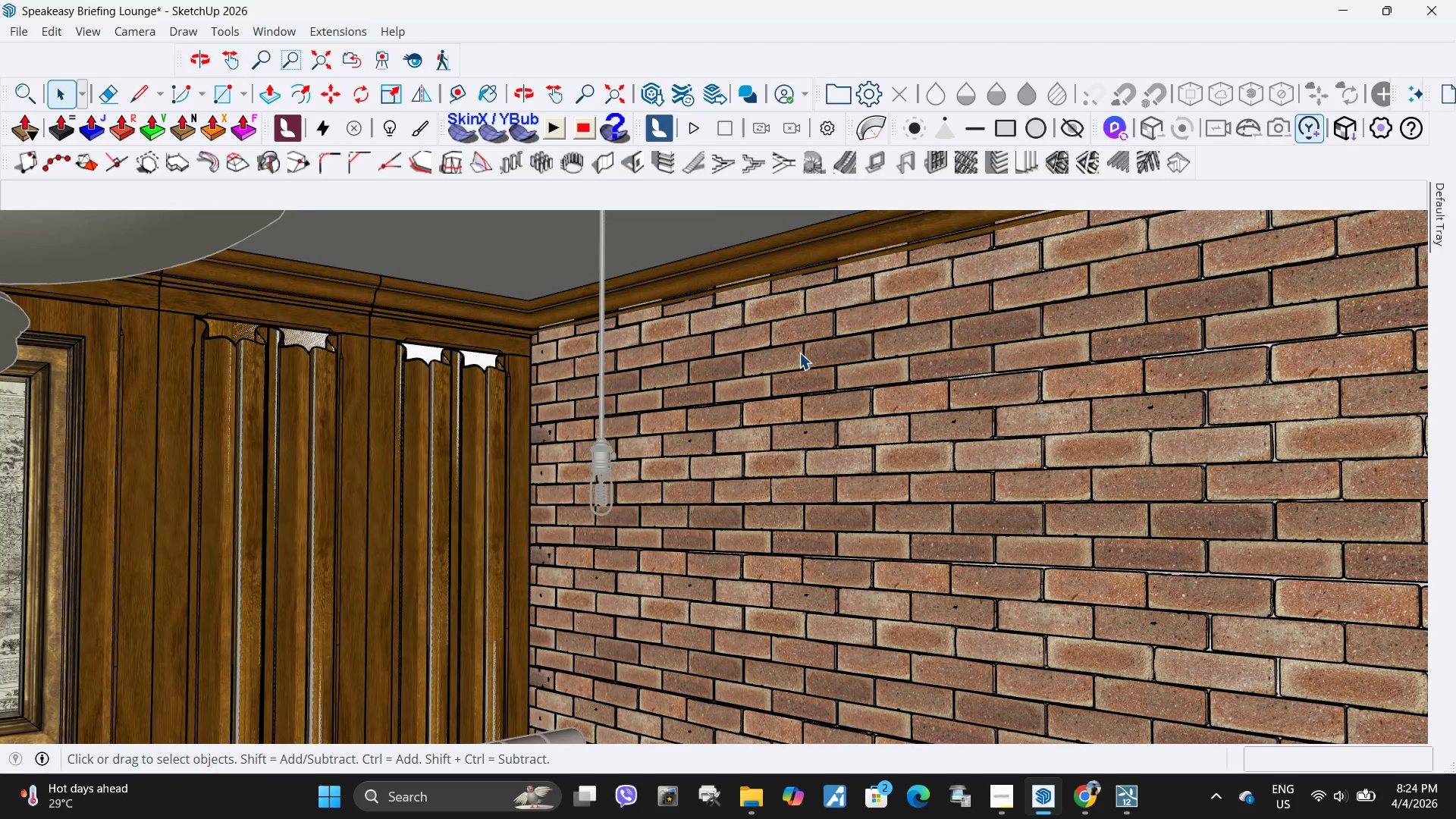 
triple_click([799, 353])
 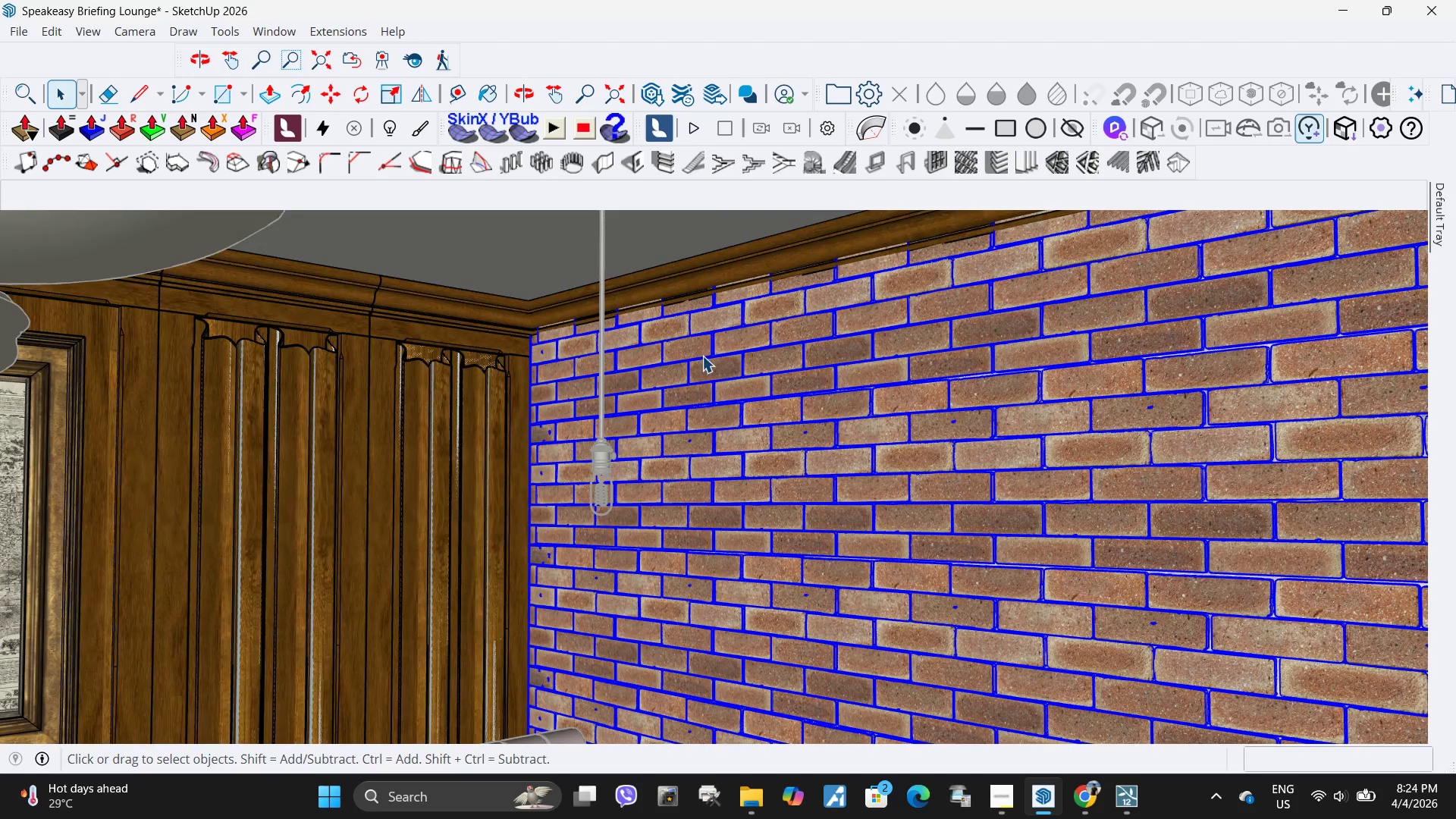 
key(S)
 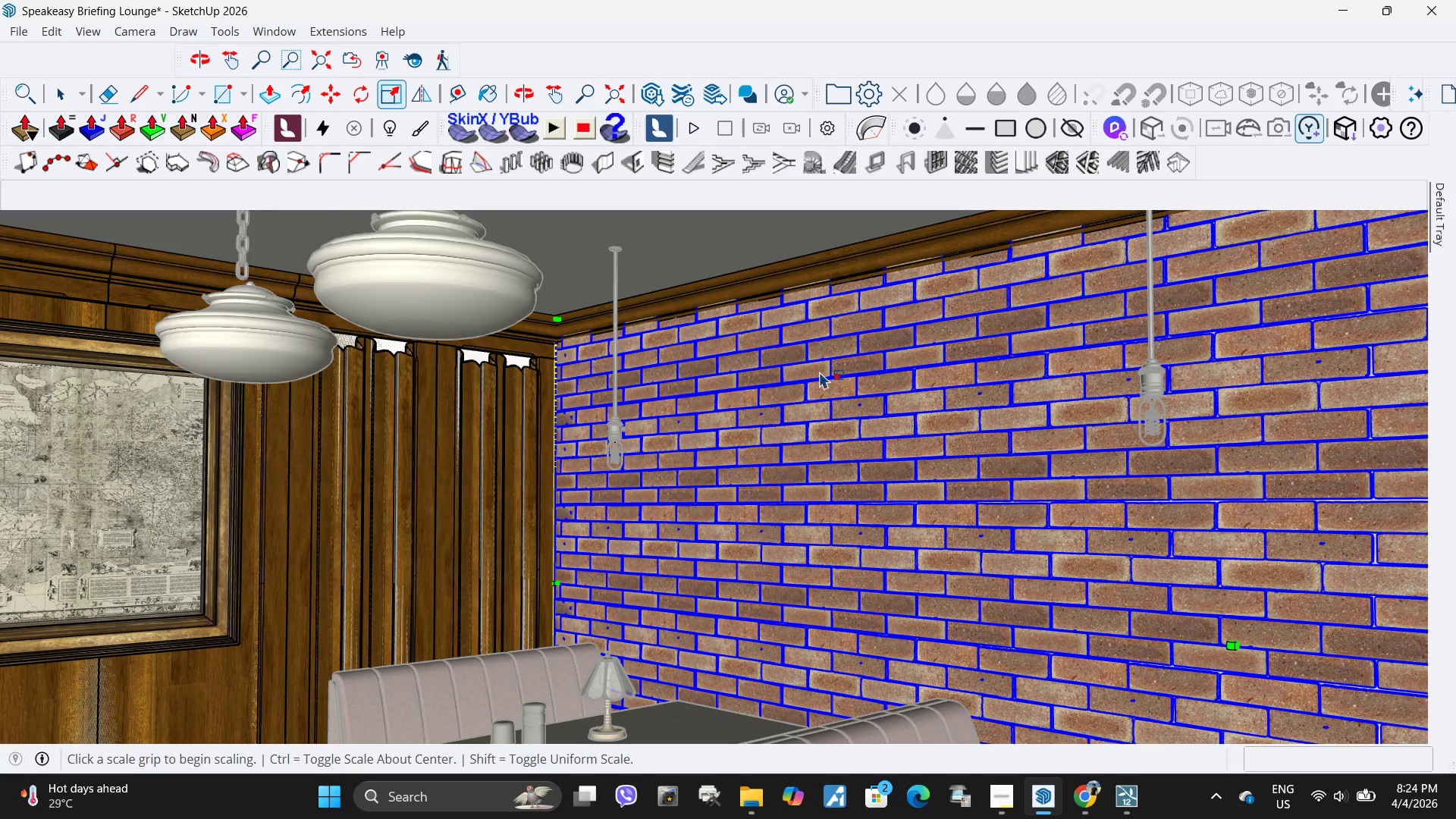 
scroll: coordinate [1106, 240], scroll_direction: down, amount: 6.0
 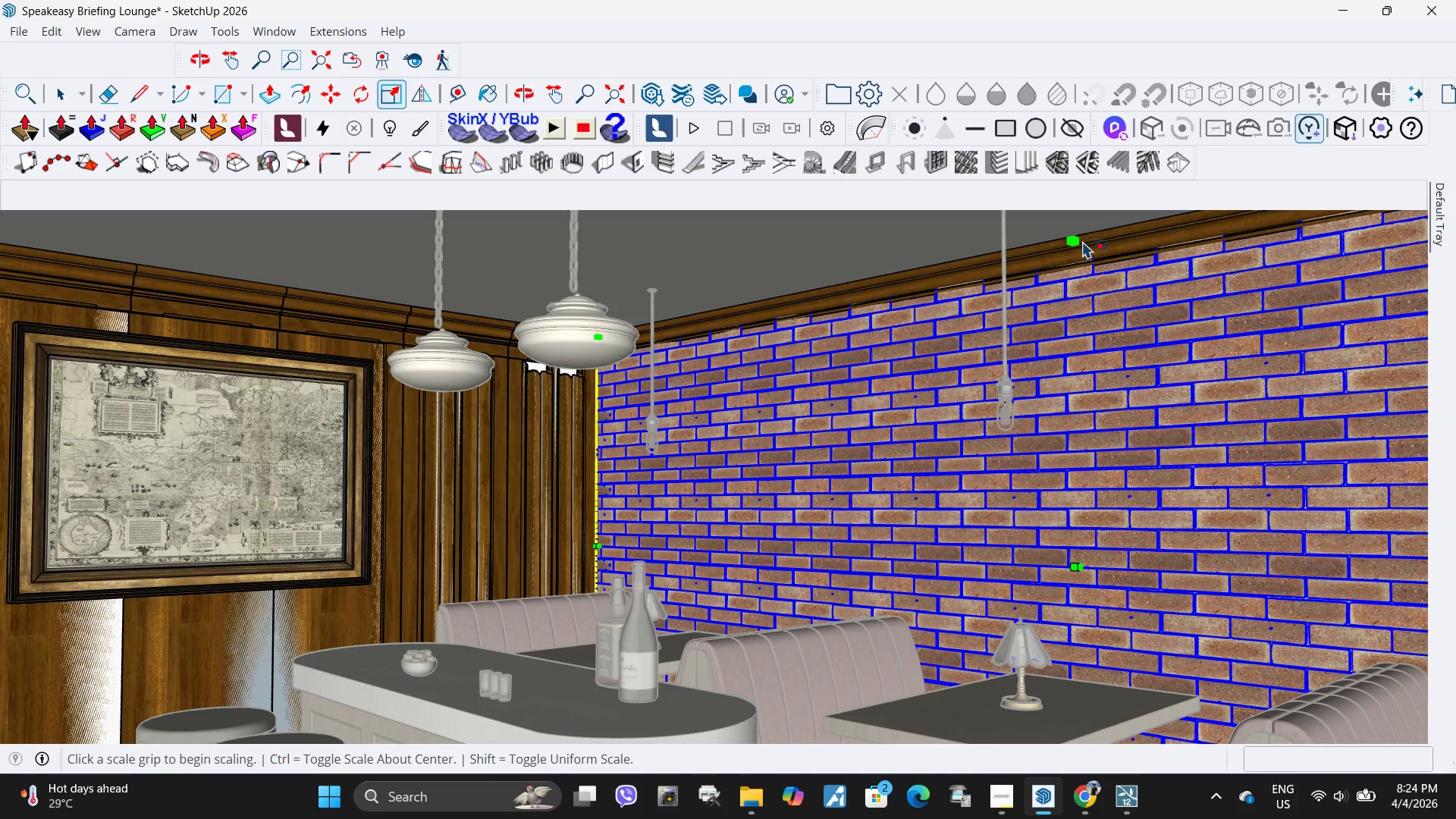 
scroll: coordinate [1071, 238], scroll_direction: up, amount: 10.0
 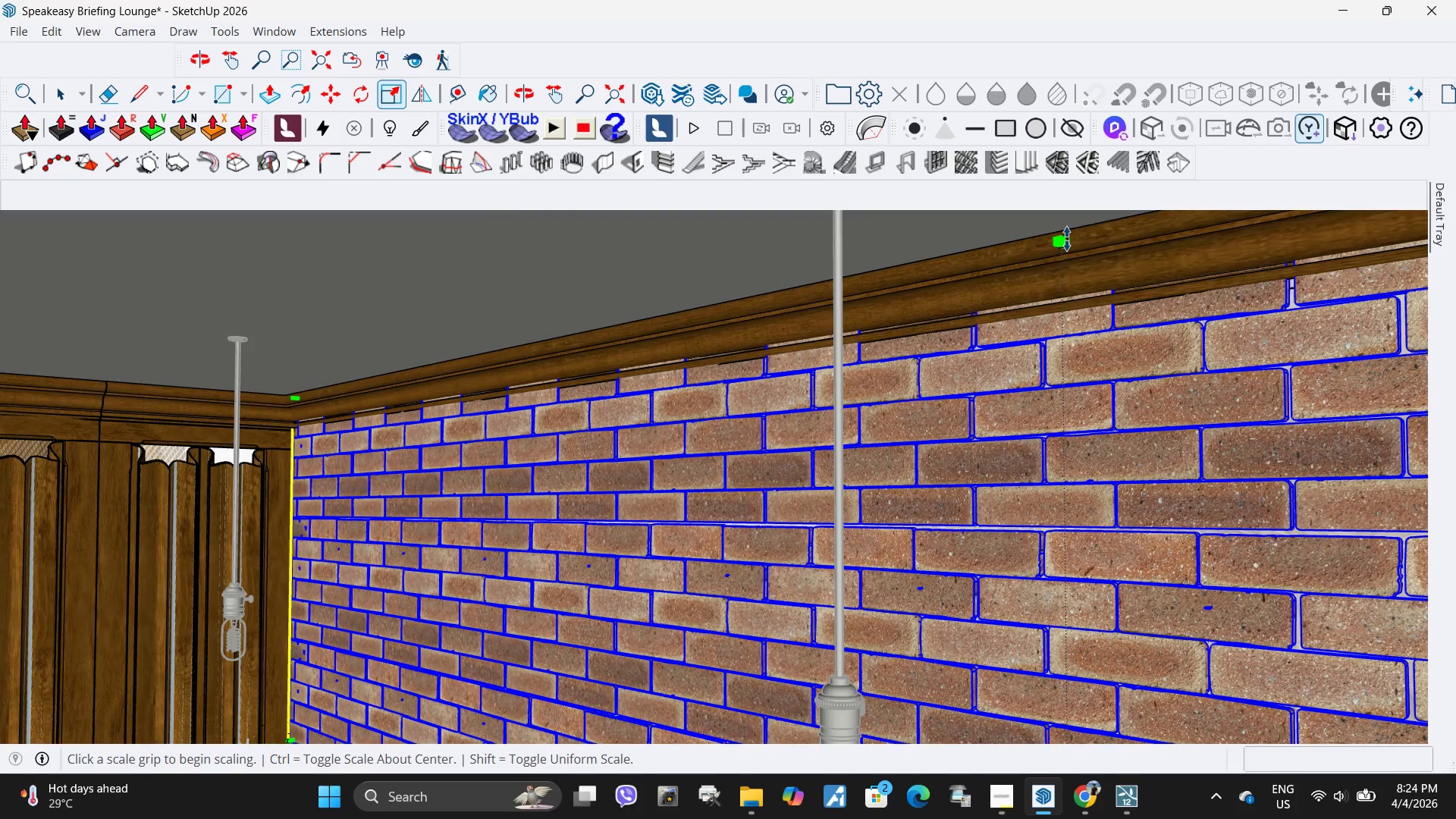 
left_click([1067, 239])
 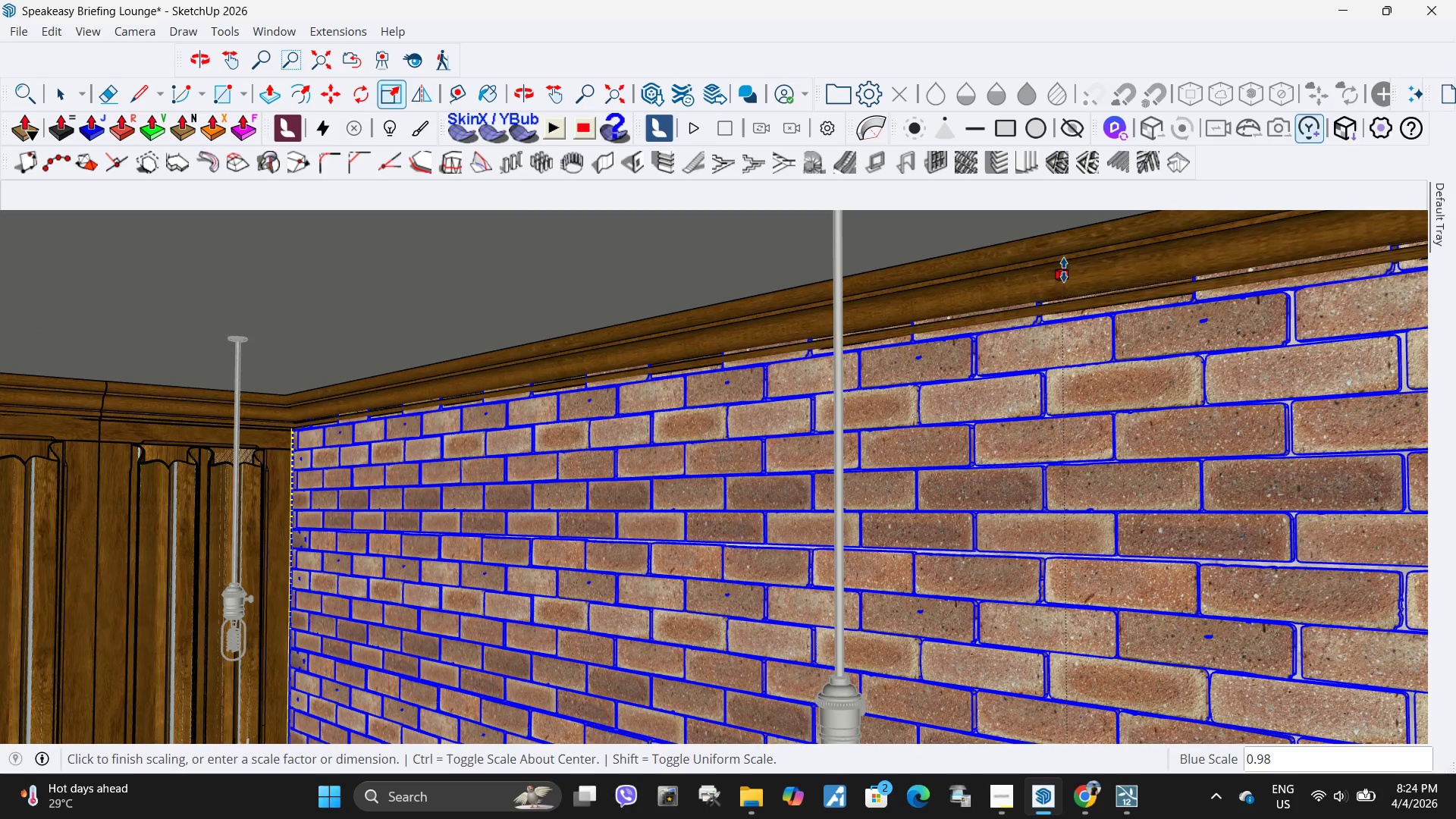 
left_click([1066, 260])
 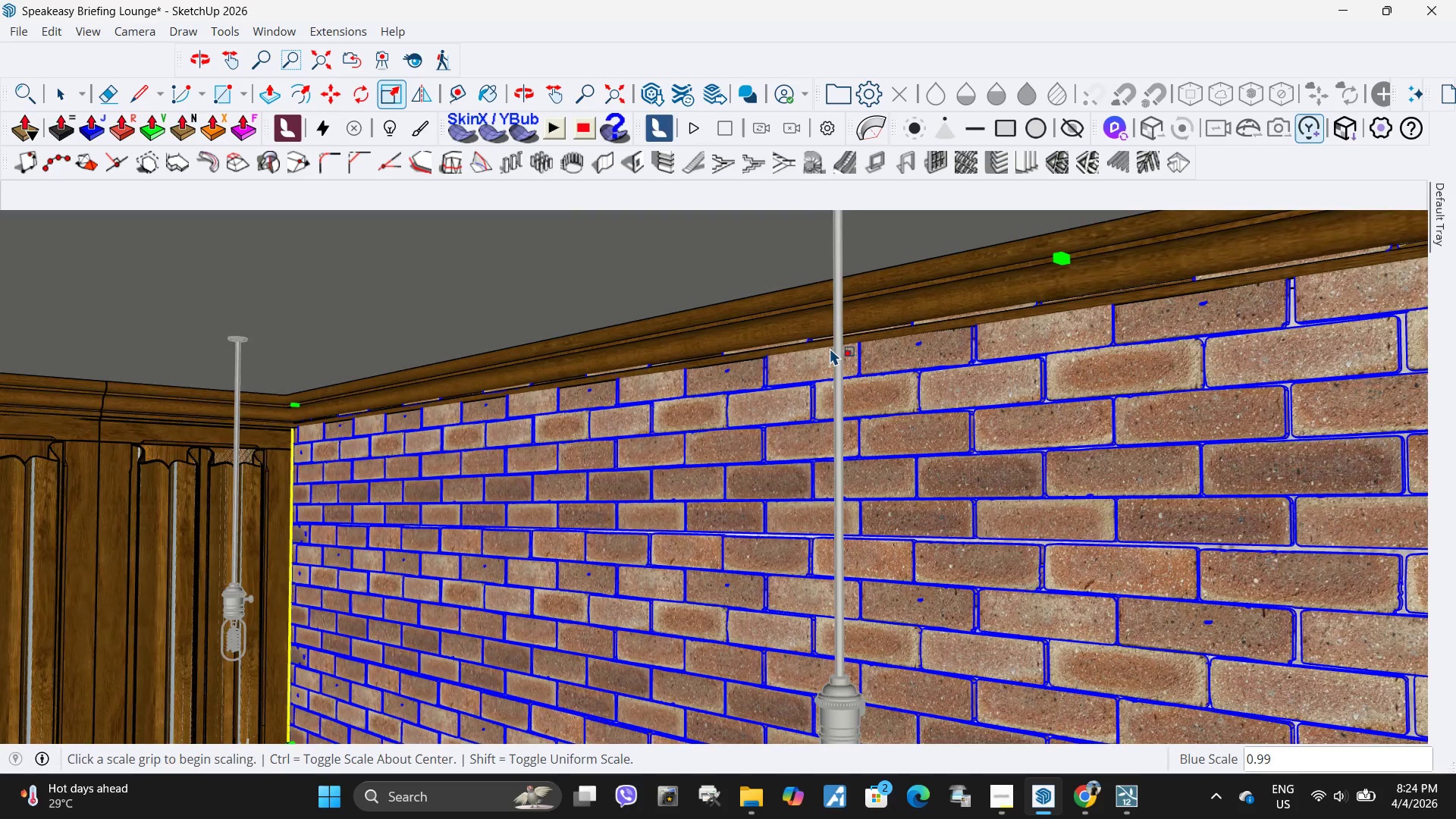 
scroll: coordinate [816, 353], scroll_direction: up, amount: 7.0
 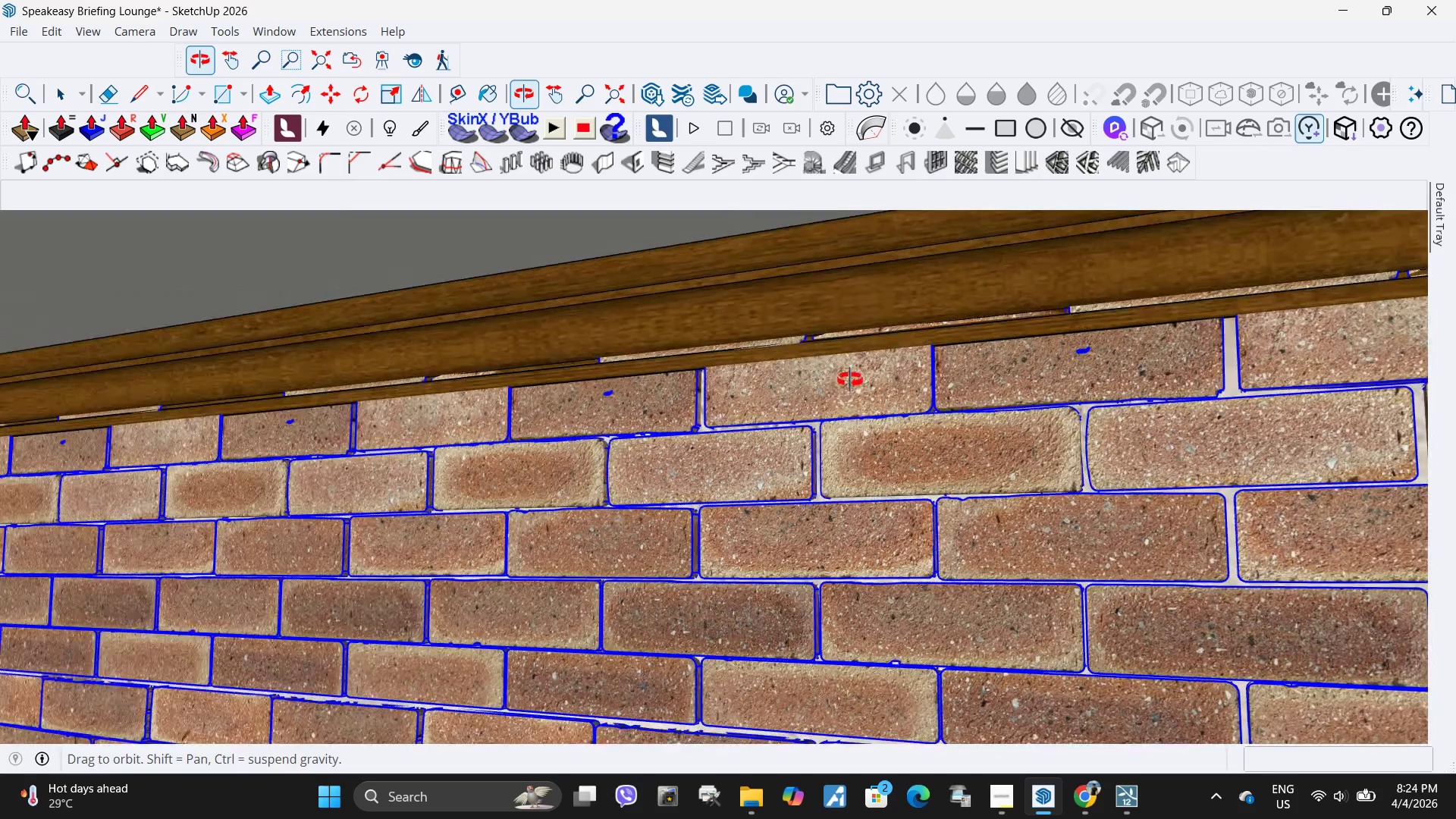 
key(Space)
 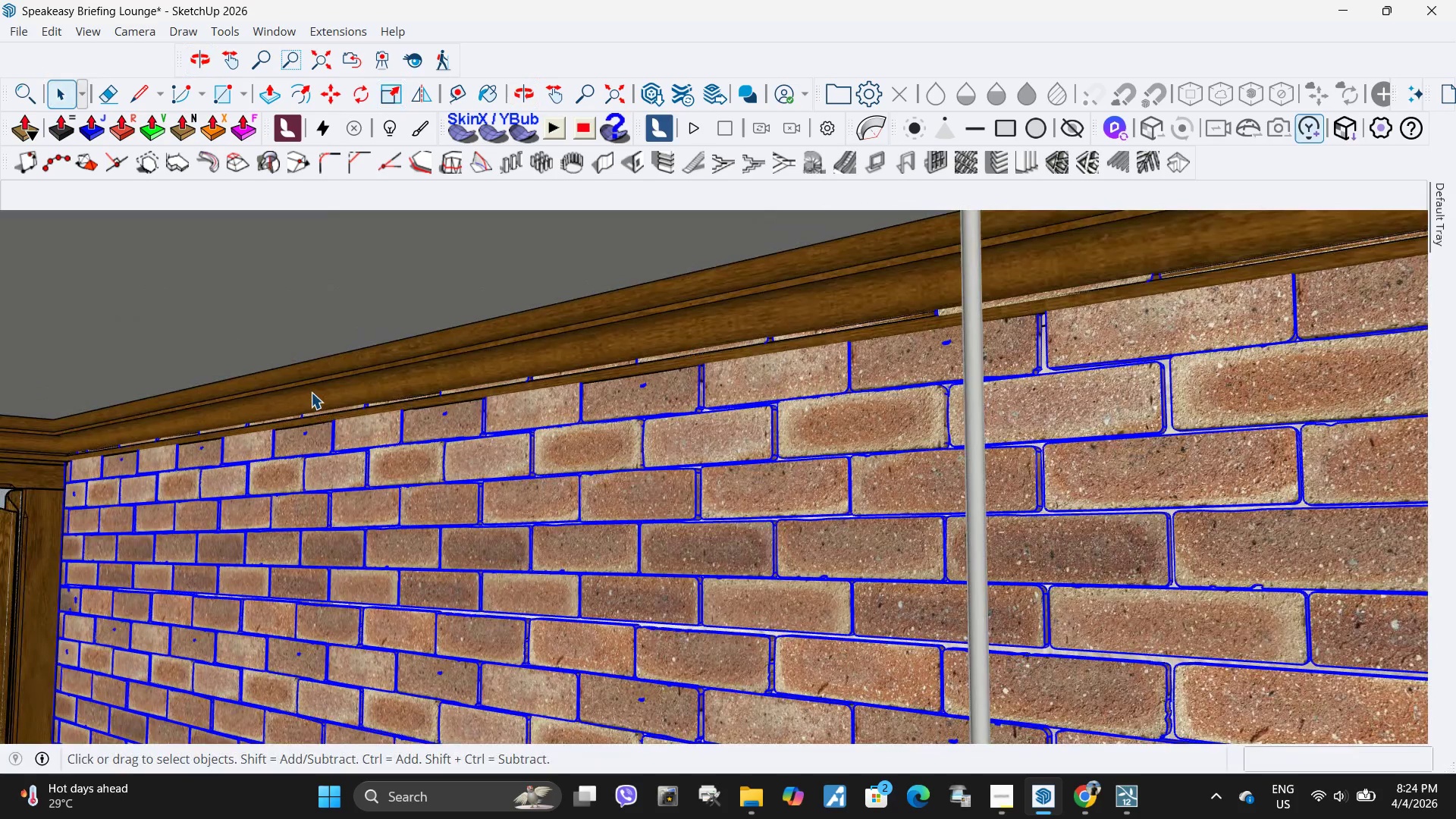 
scroll: coordinate [675, 351], scroll_direction: down, amount: 3.0
 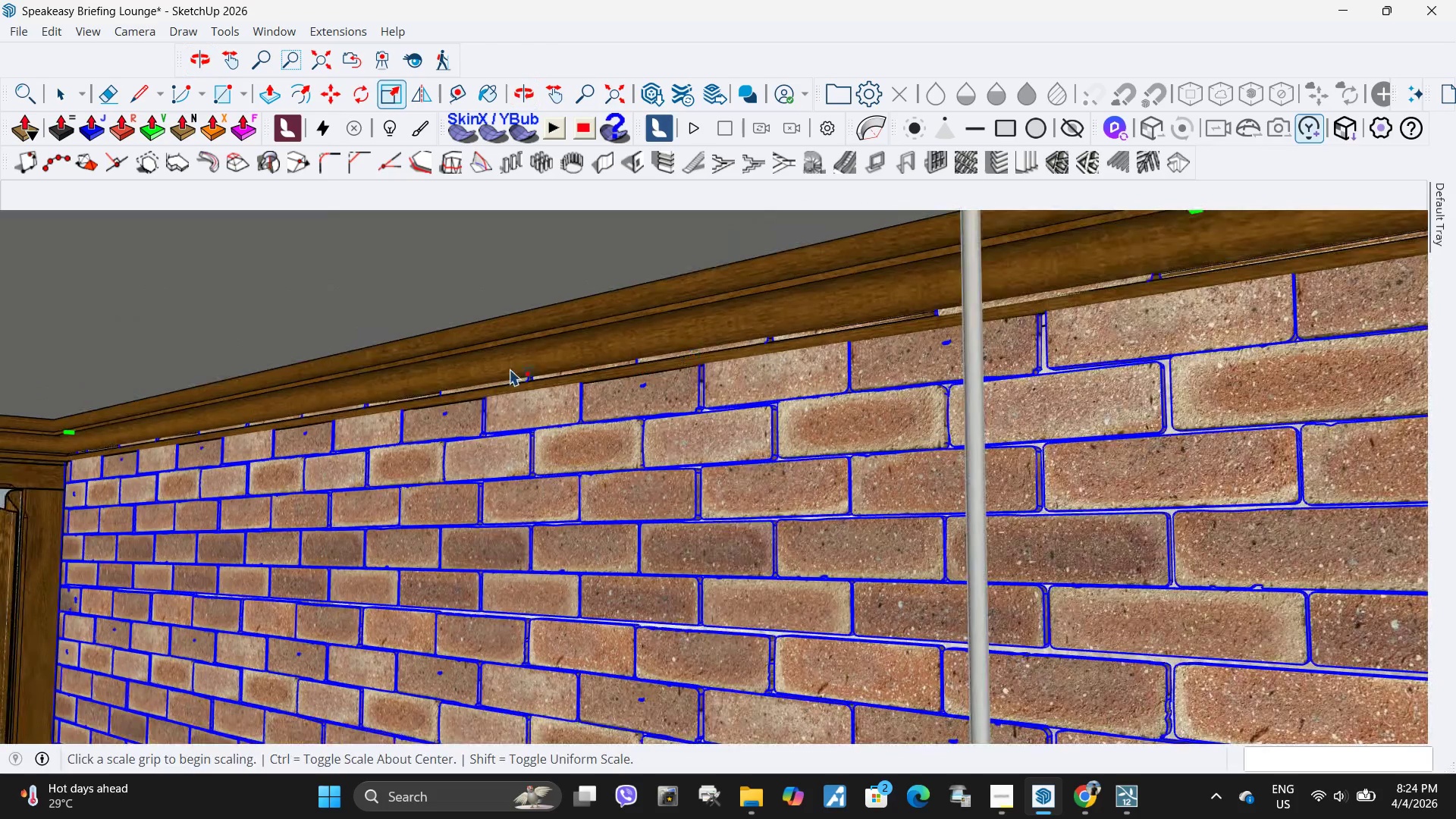 
left_click([311, 392])
 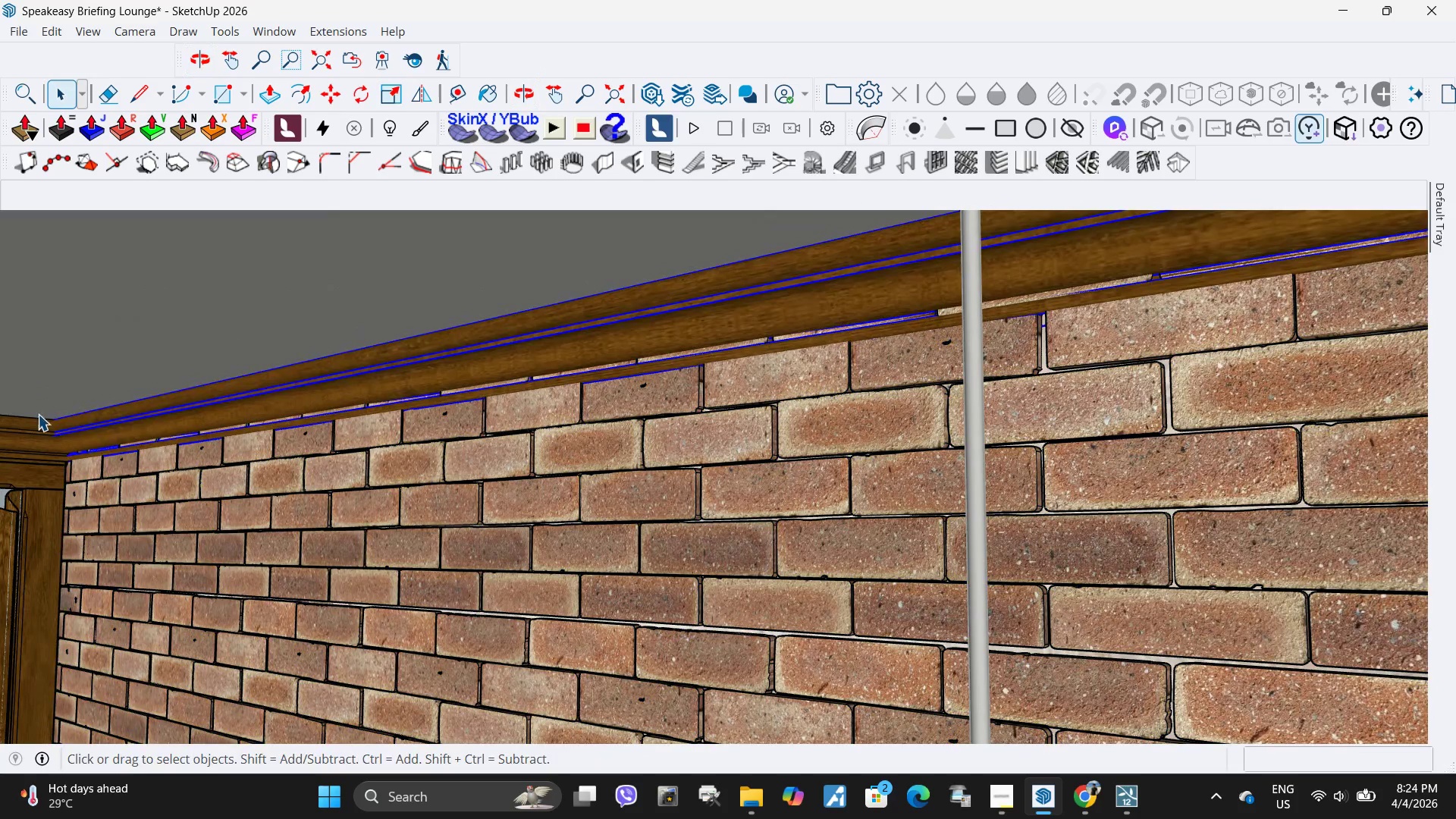 
scroll: coordinate [97, 462], scroll_direction: up, amount: 16.0
 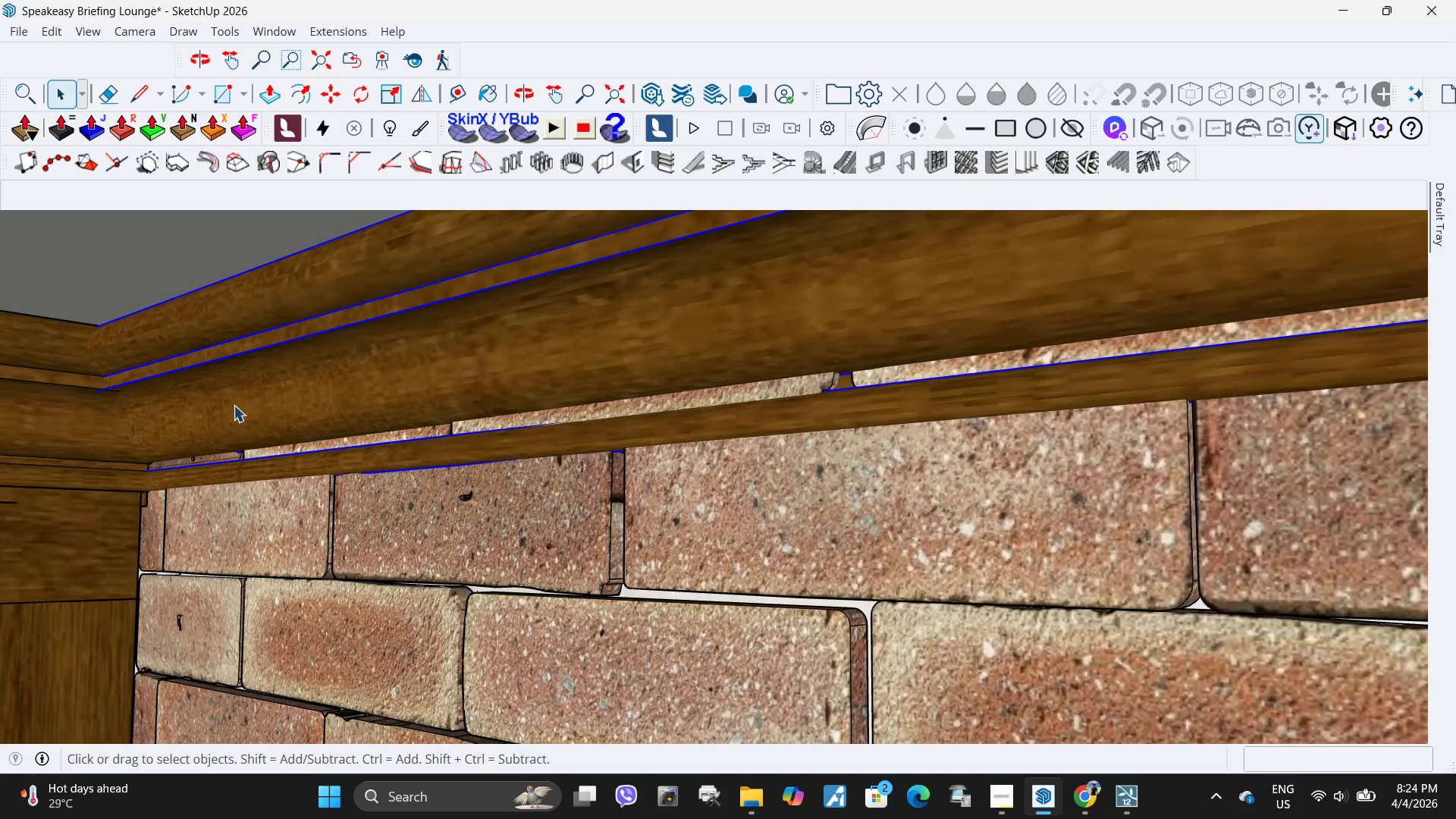 
key(M)
 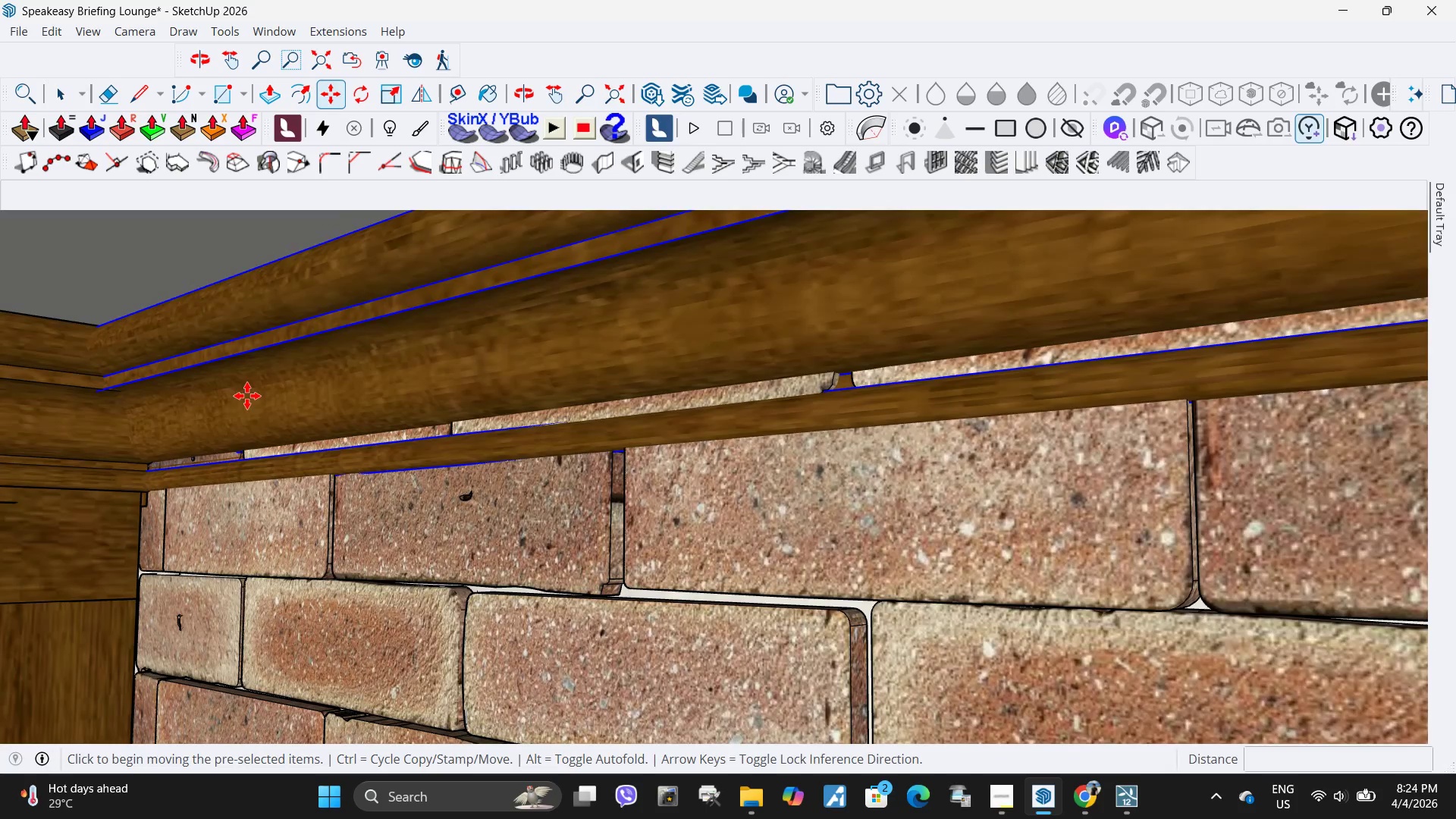 
left_click([247, 396])
 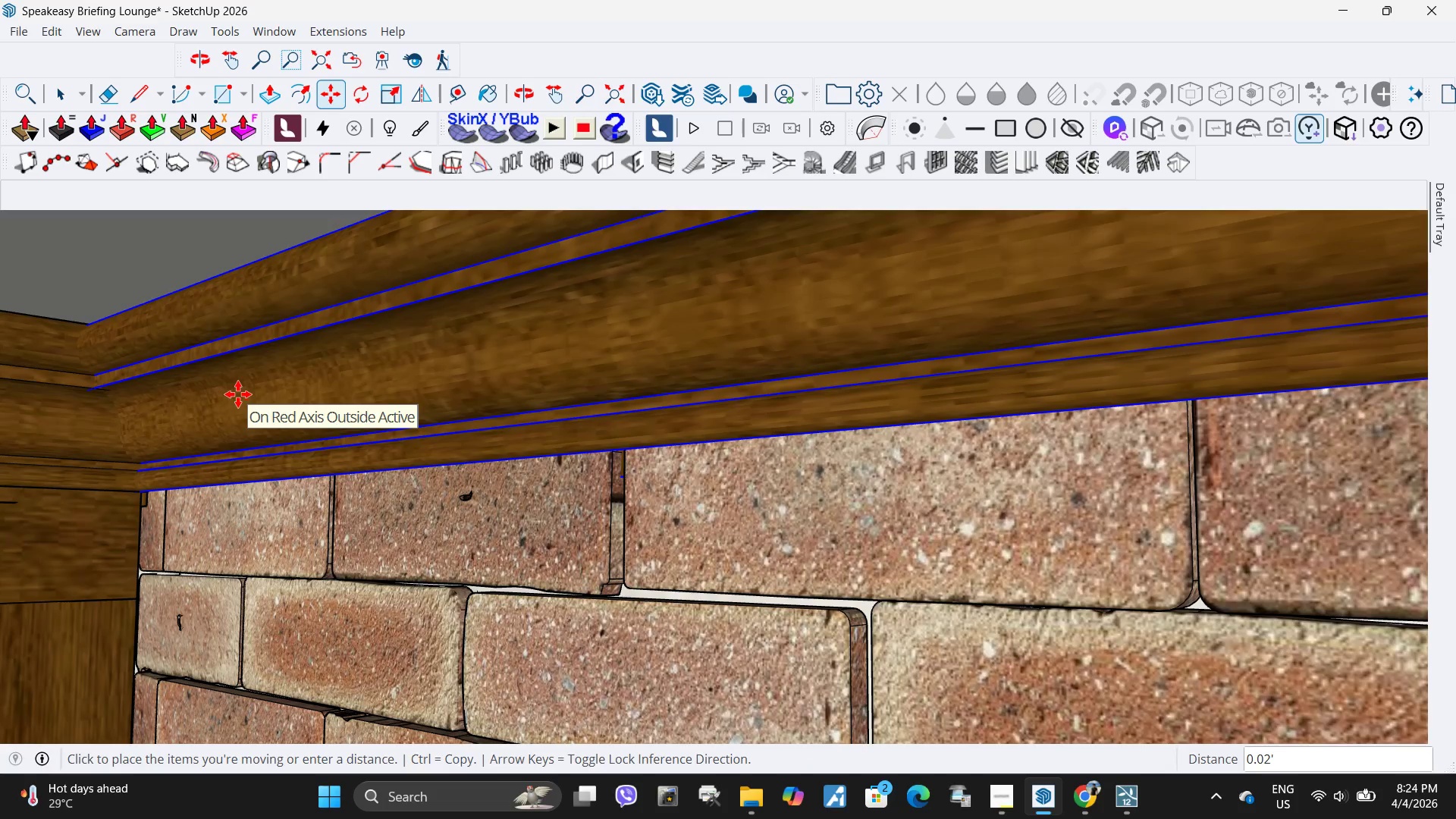 
left_click([238, 394])
 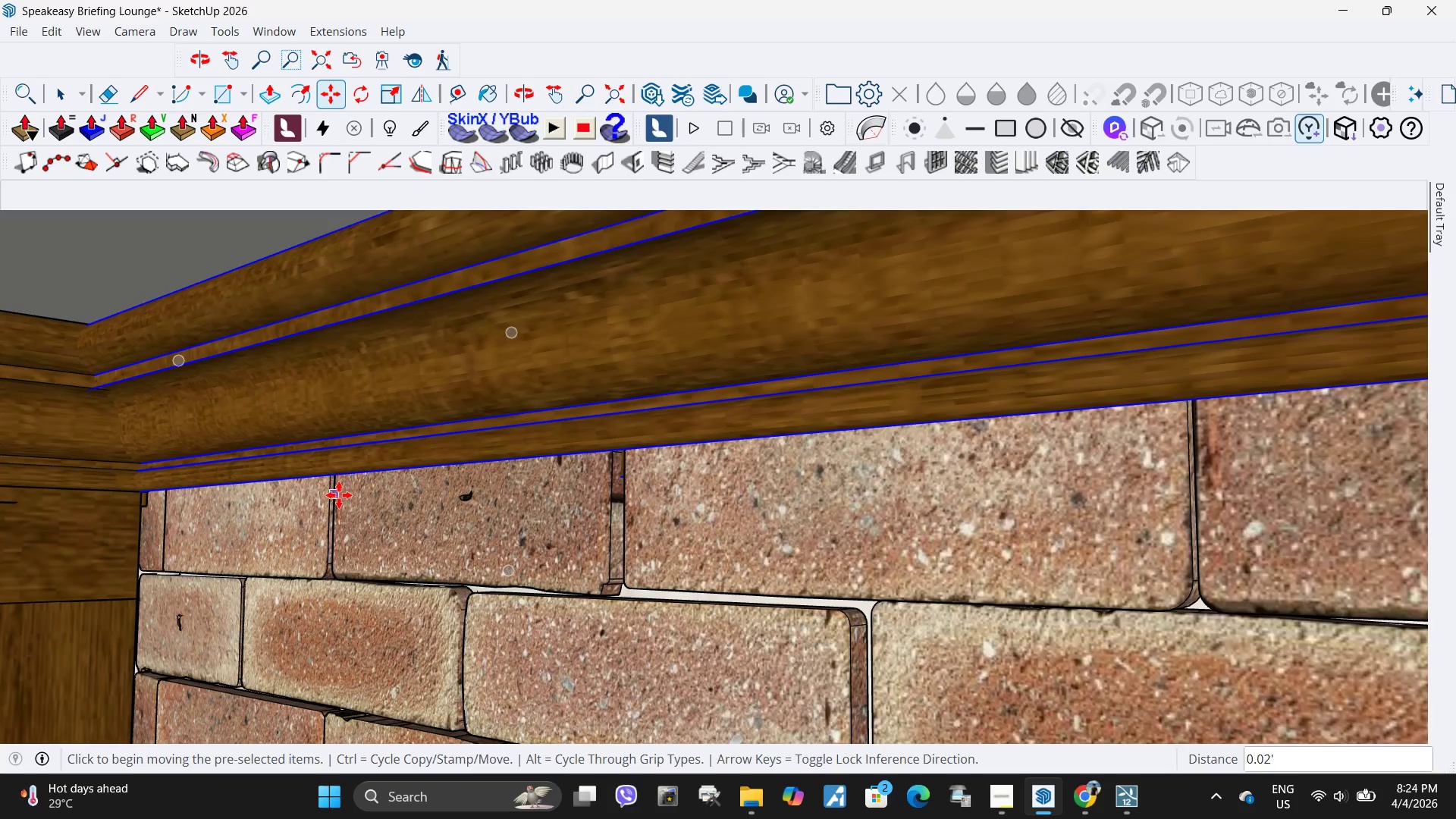 
scroll: coordinate [340, 489], scroll_direction: down, amount: 13.0
 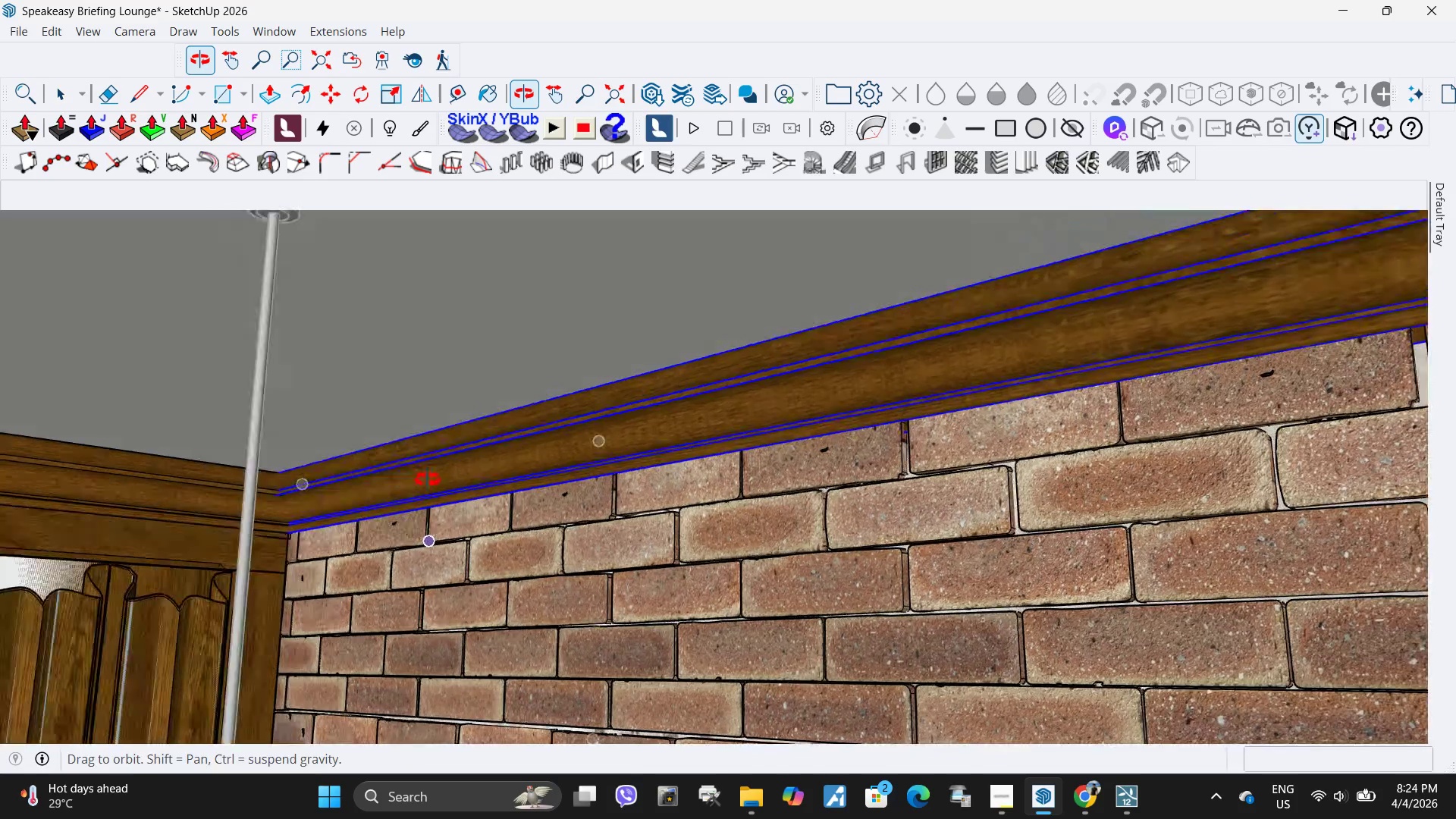 
key(Space)
 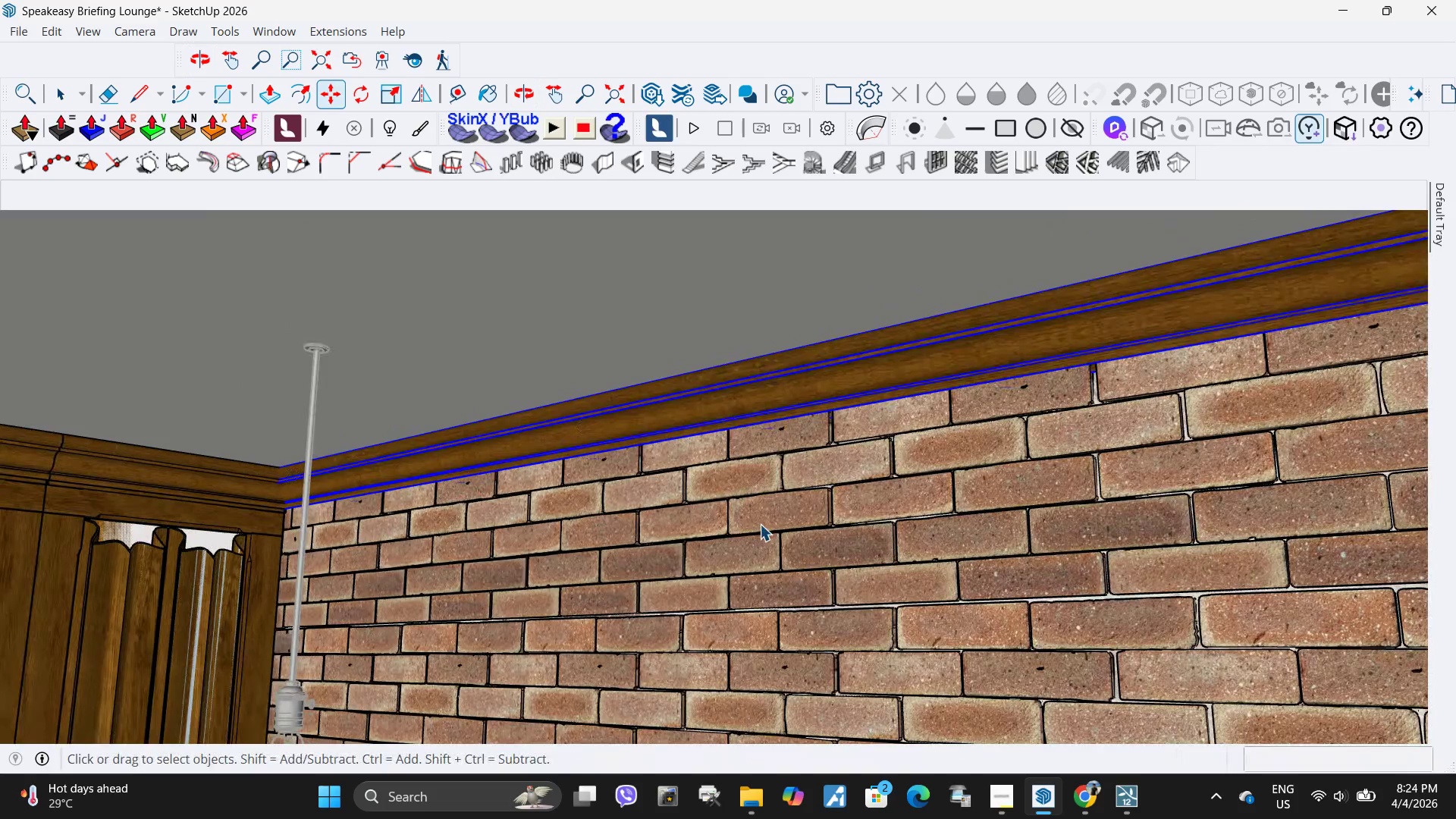 
left_click([760, 524])
 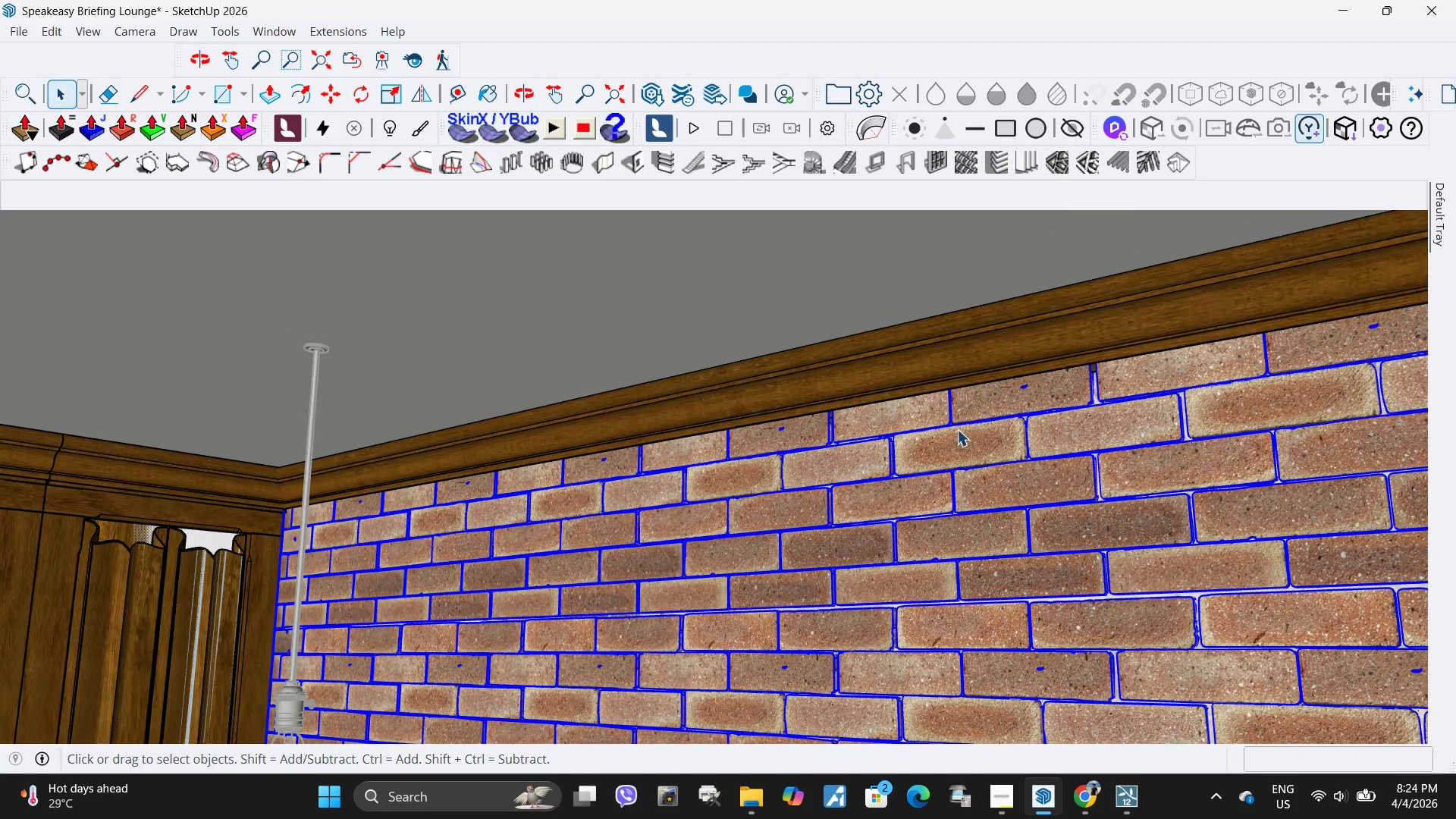 
scroll: coordinate [349, 466], scroll_direction: down, amount: 5.0
 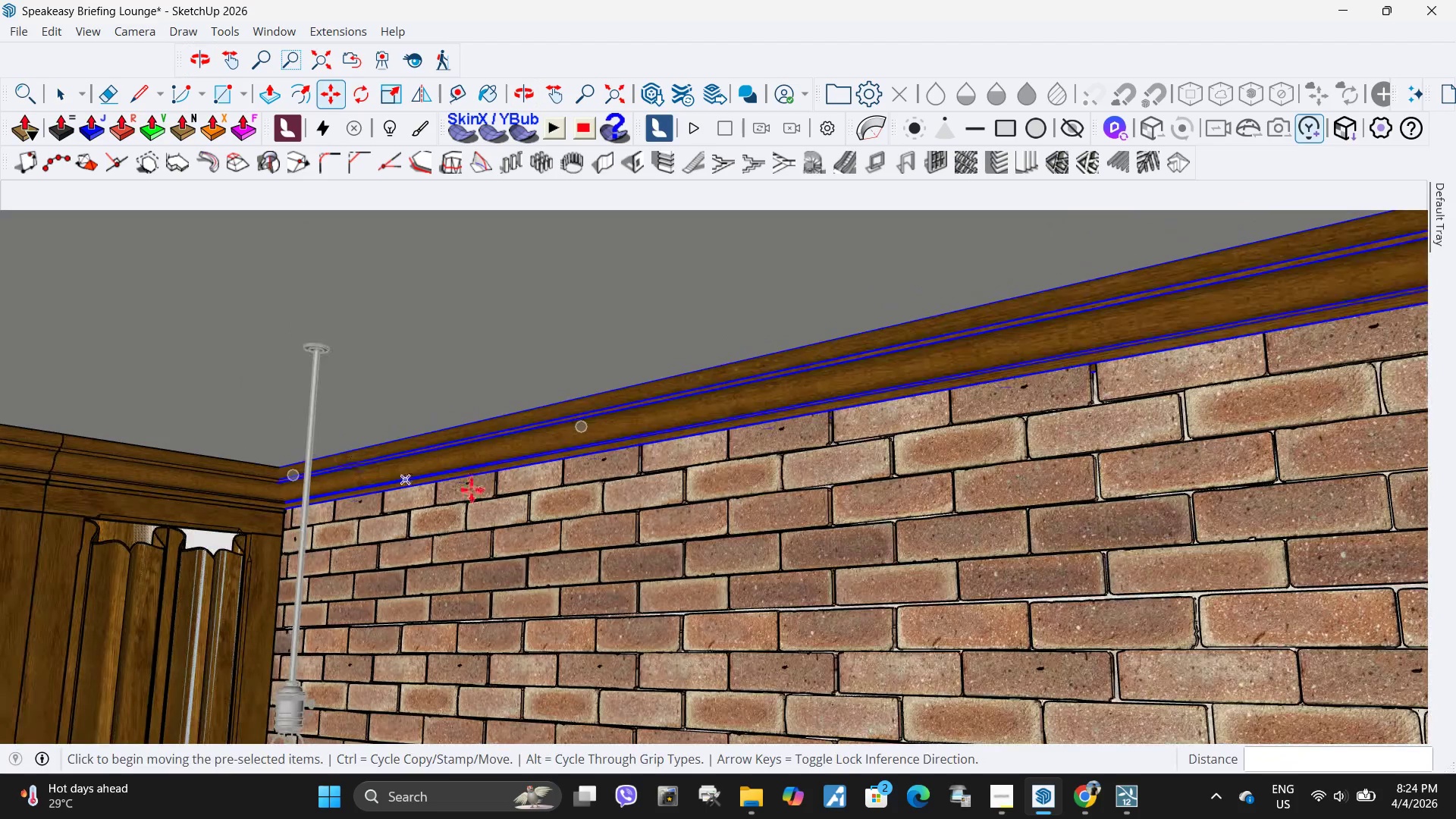 
key(S)
 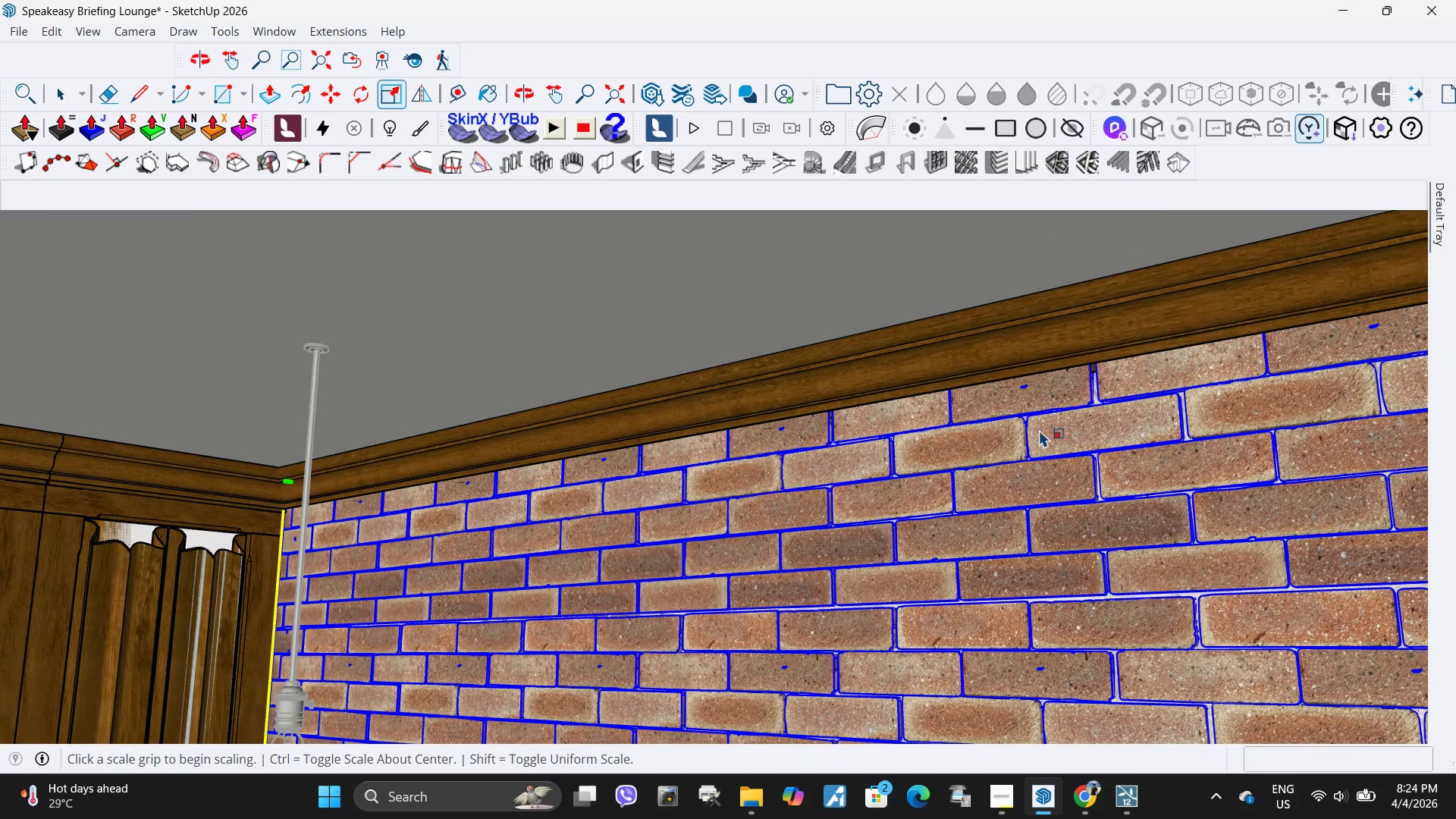 
scroll: coordinate [1335, 267], scroll_direction: none, amount: 0.0
 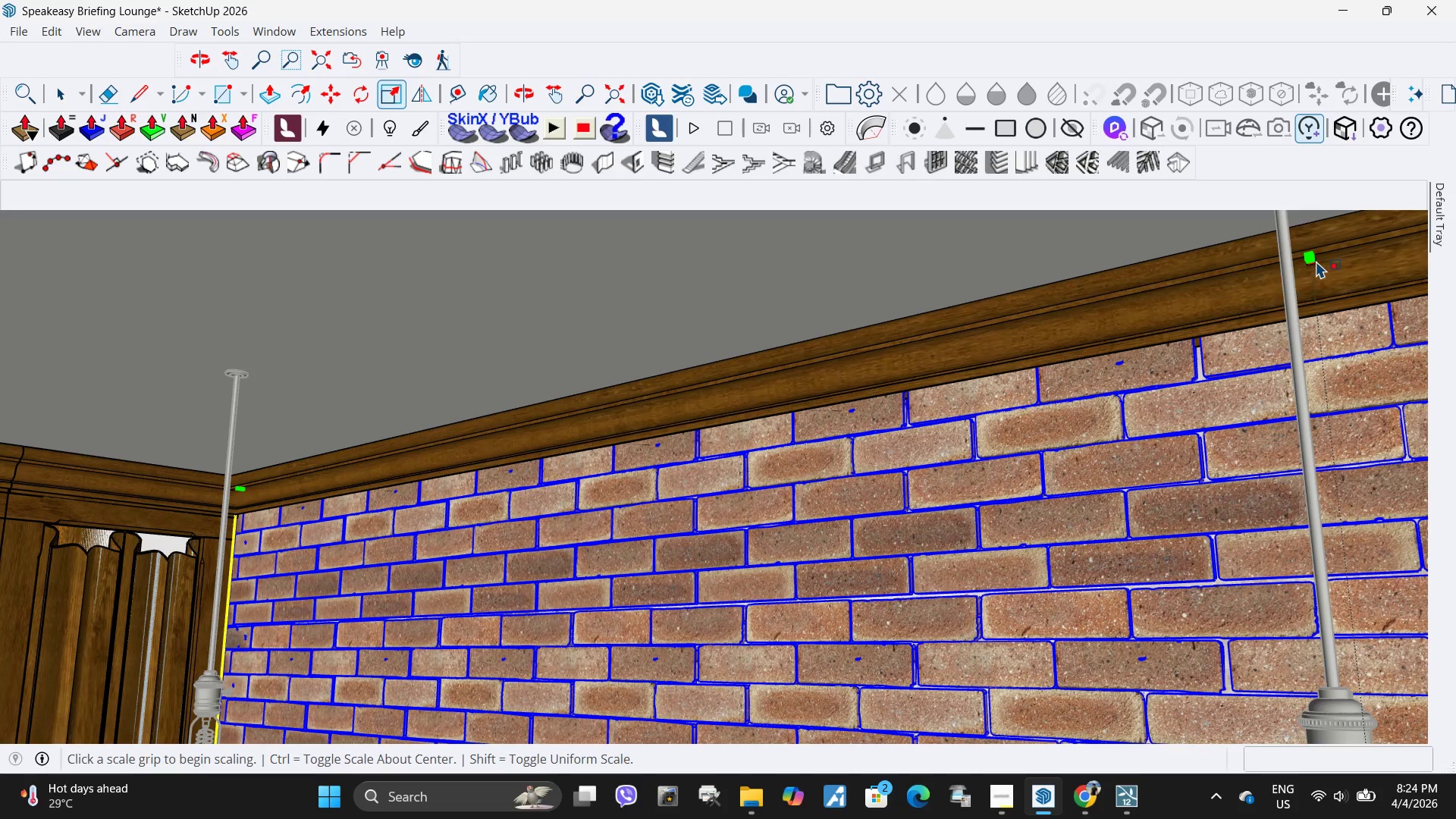 
scroll: coordinate [1335, 260], scroll_direction: up, amount: 12.0
 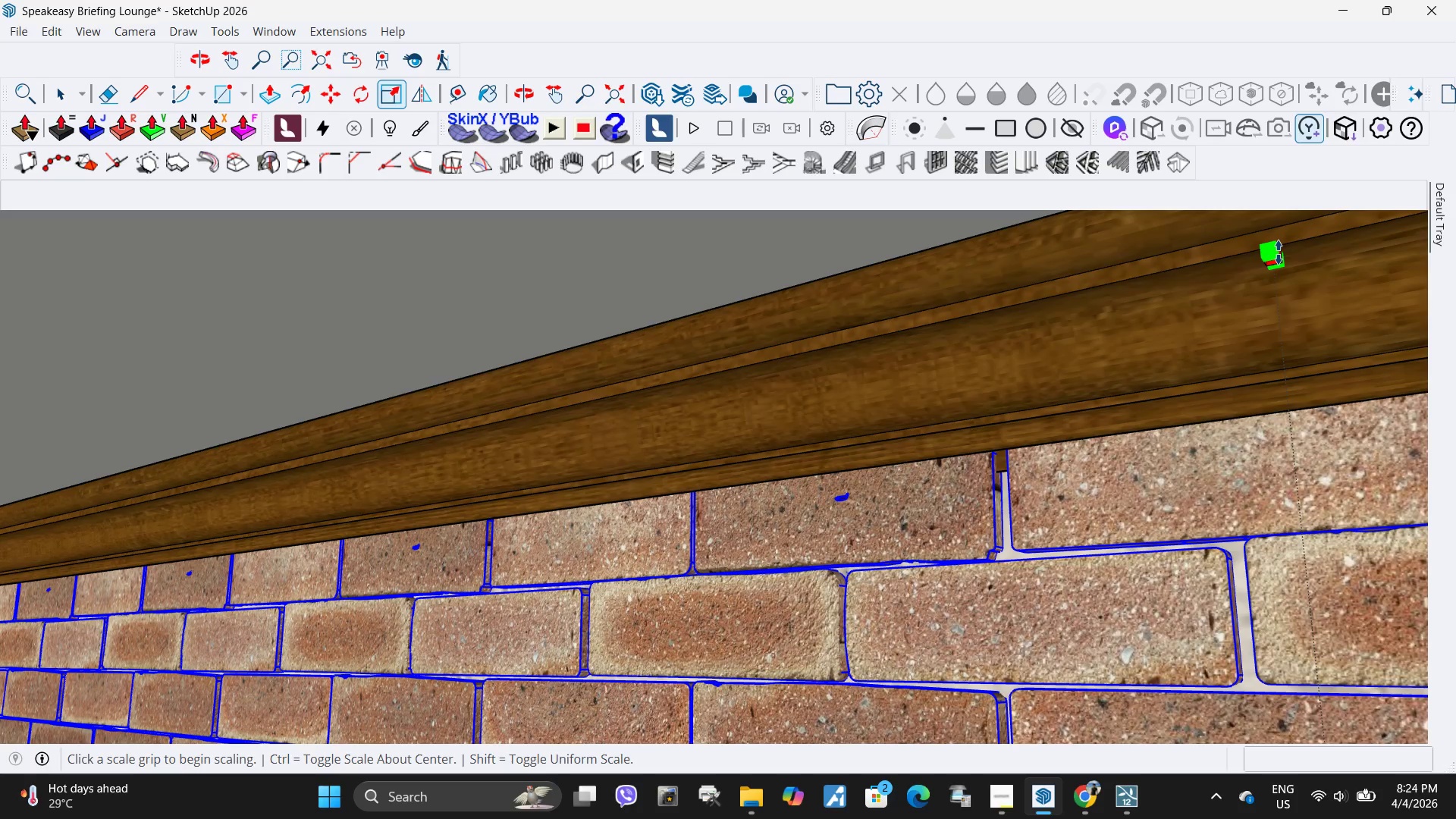 
left_click([1279, 253])
 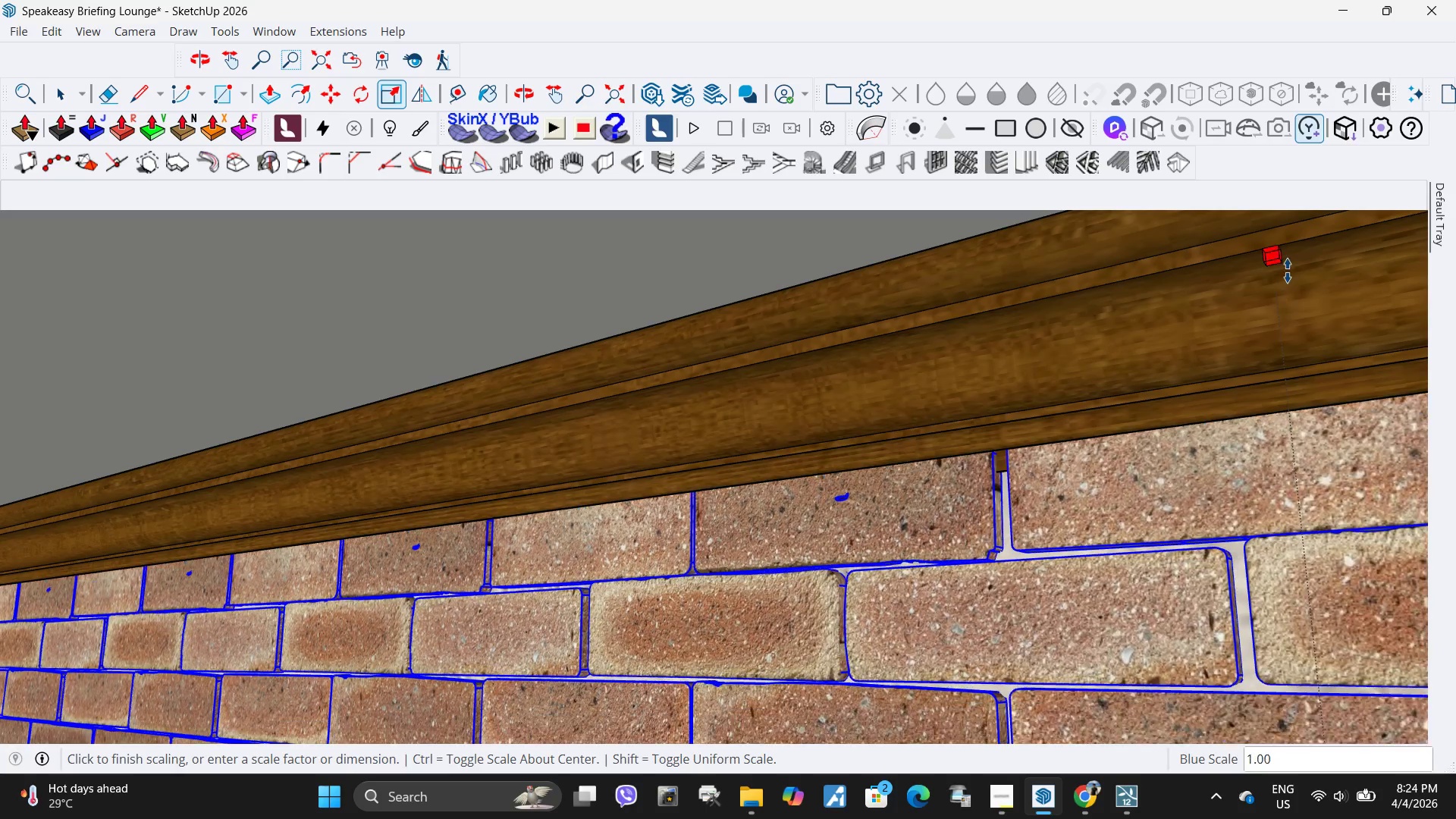 
key(Escape)
 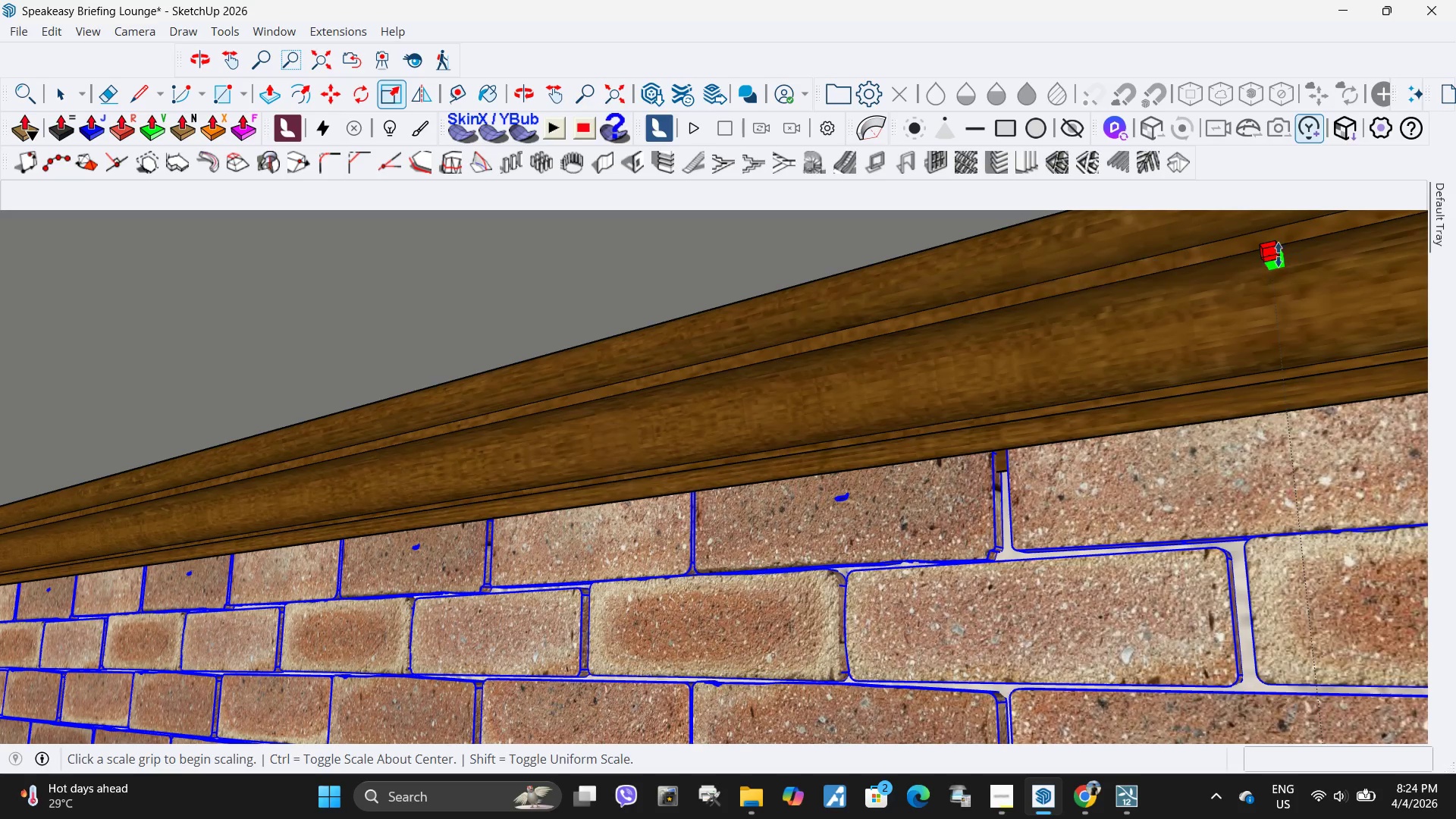 
left_click([1279, 255])
 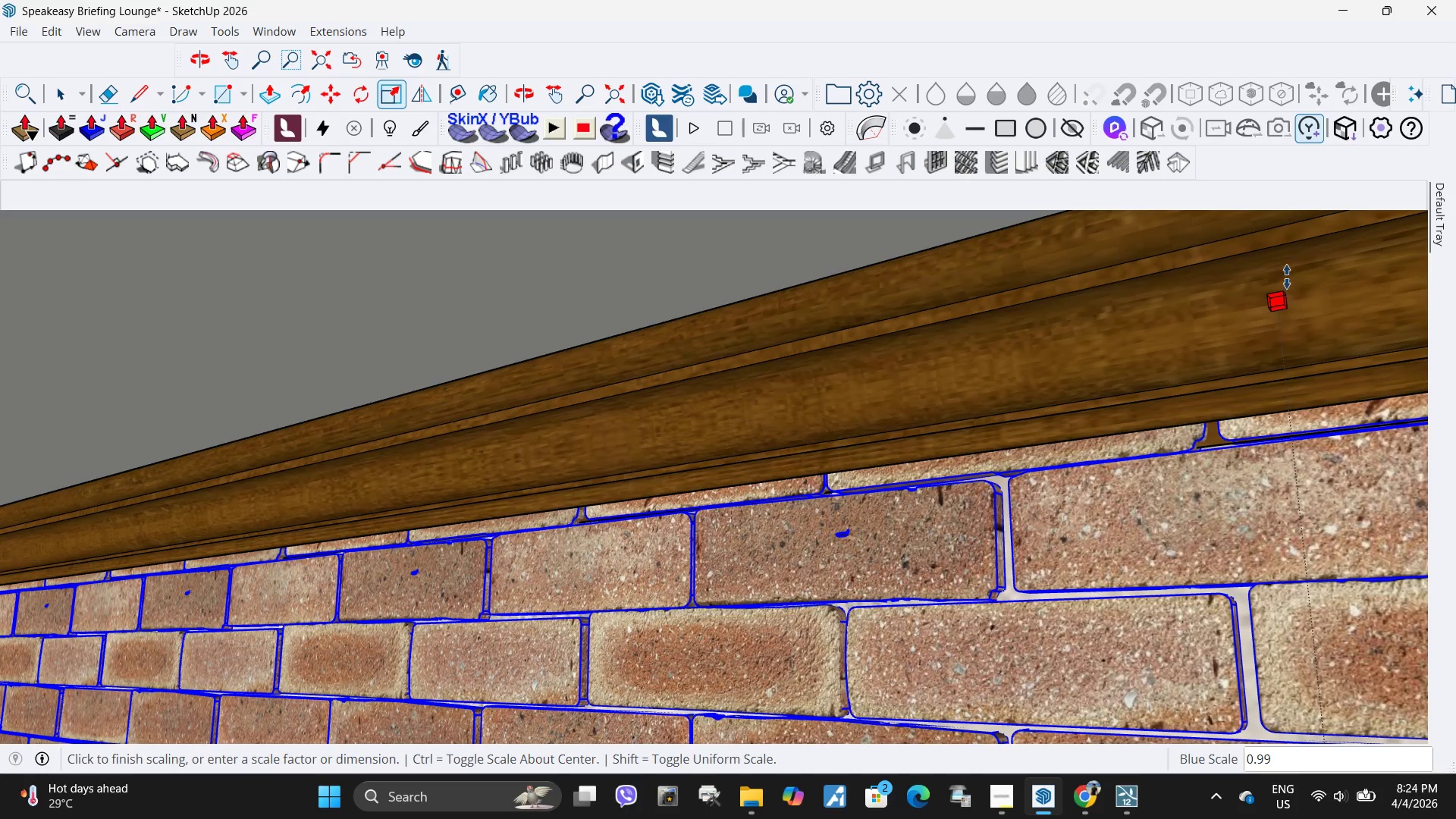 
key(Escape)
 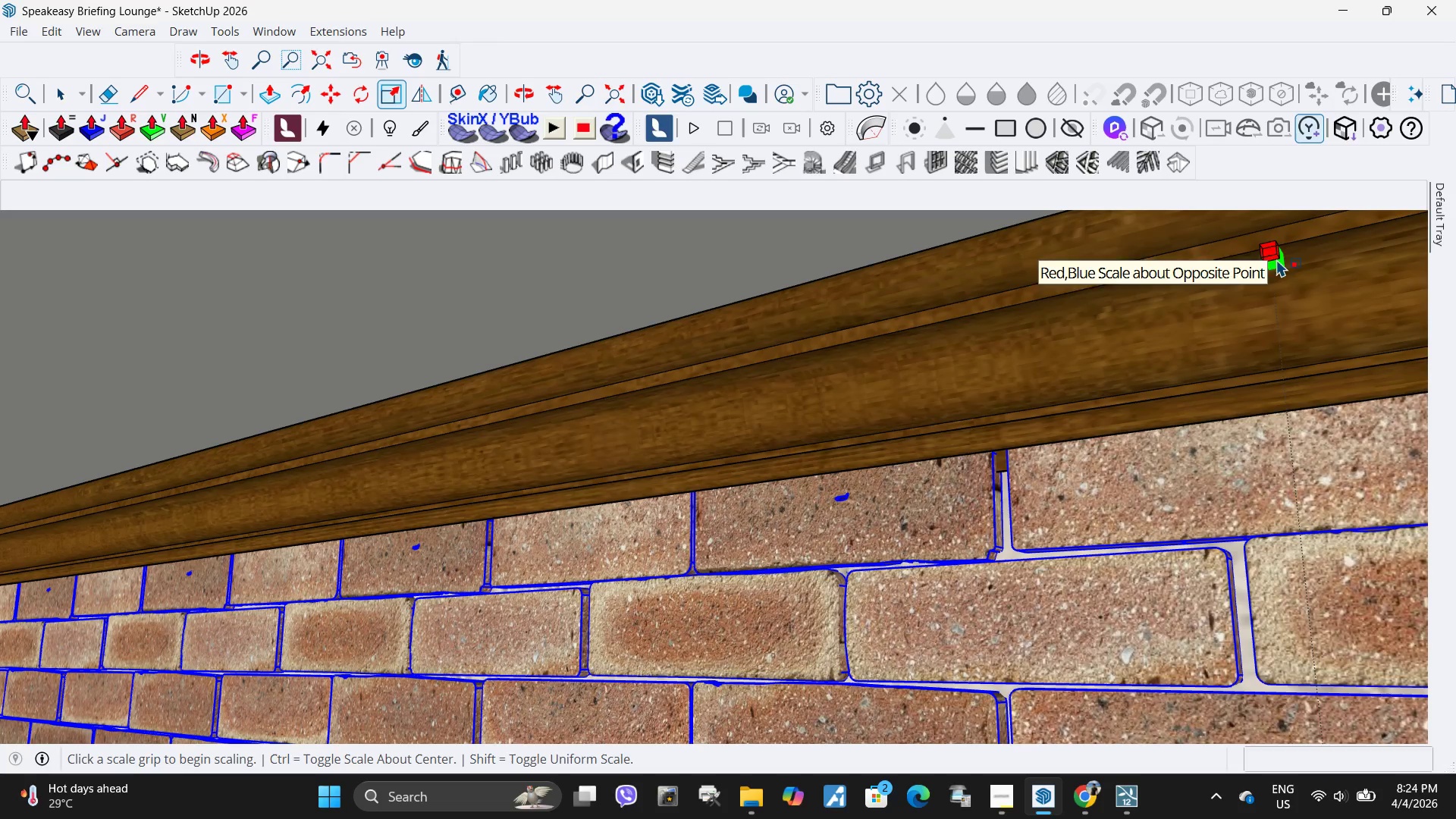 
left_click([1276, 259])
 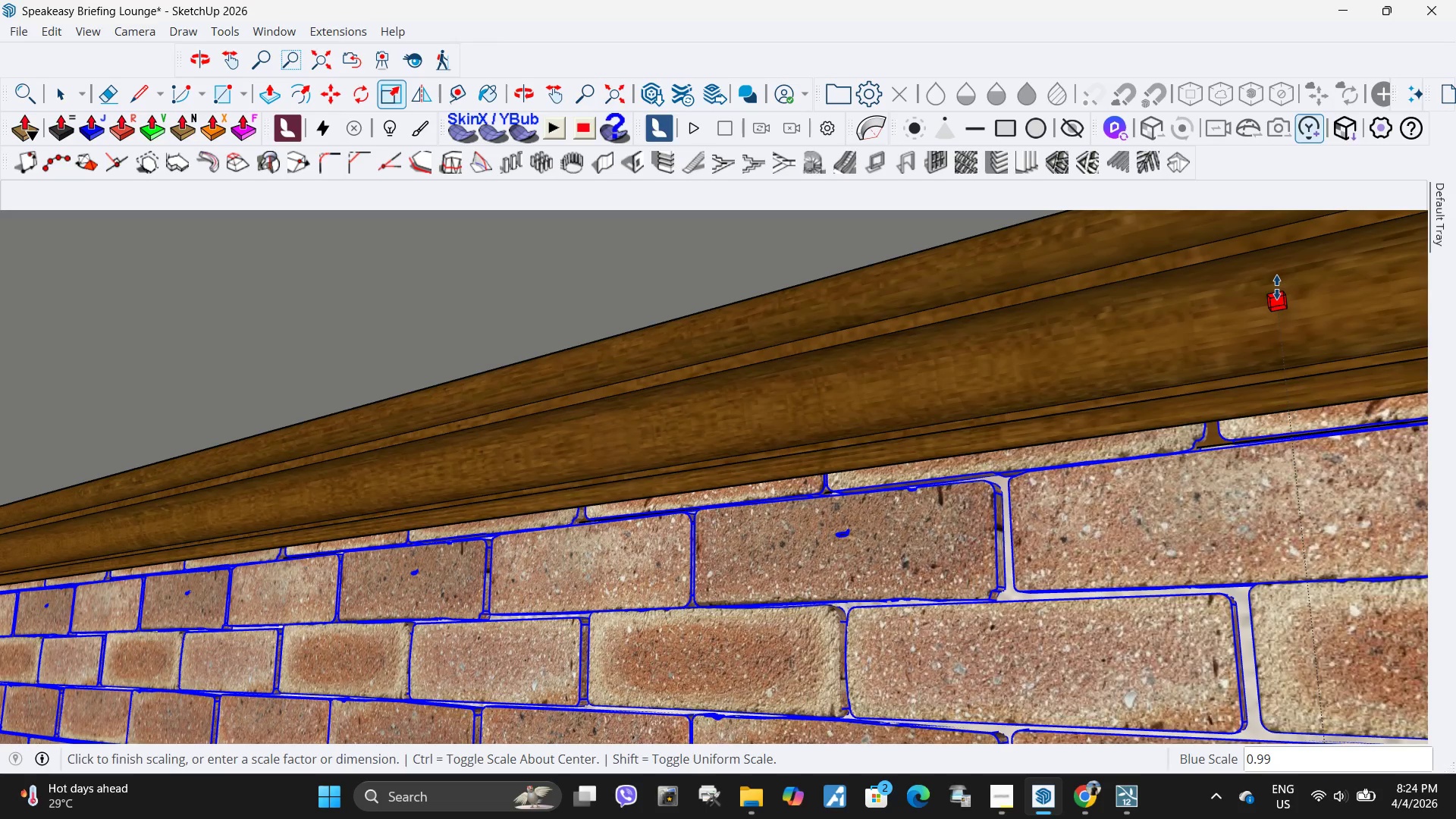 
key(NumpadDecimal)
 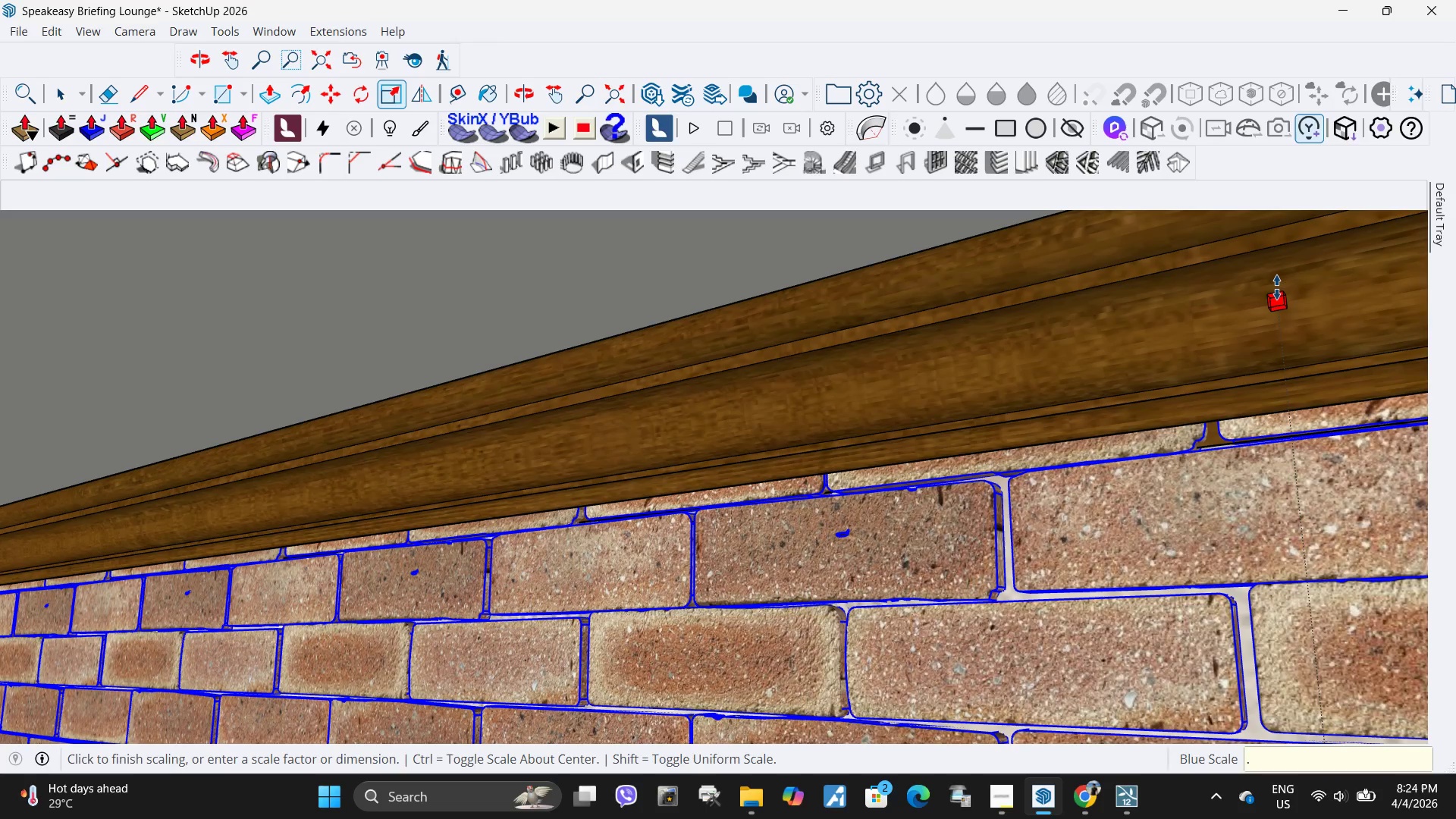 
key(Numpad9)
 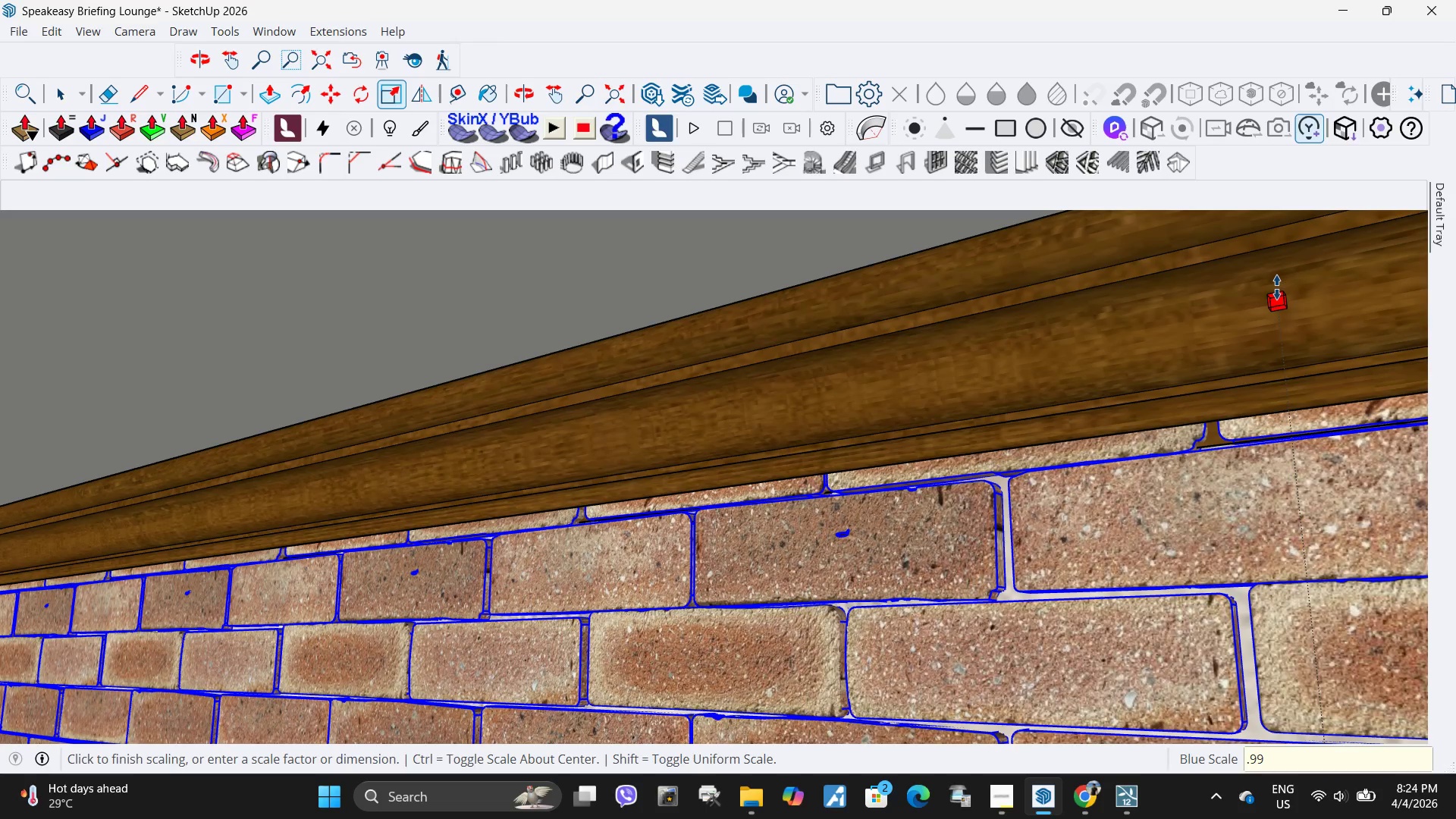 
key(Numpad9)
 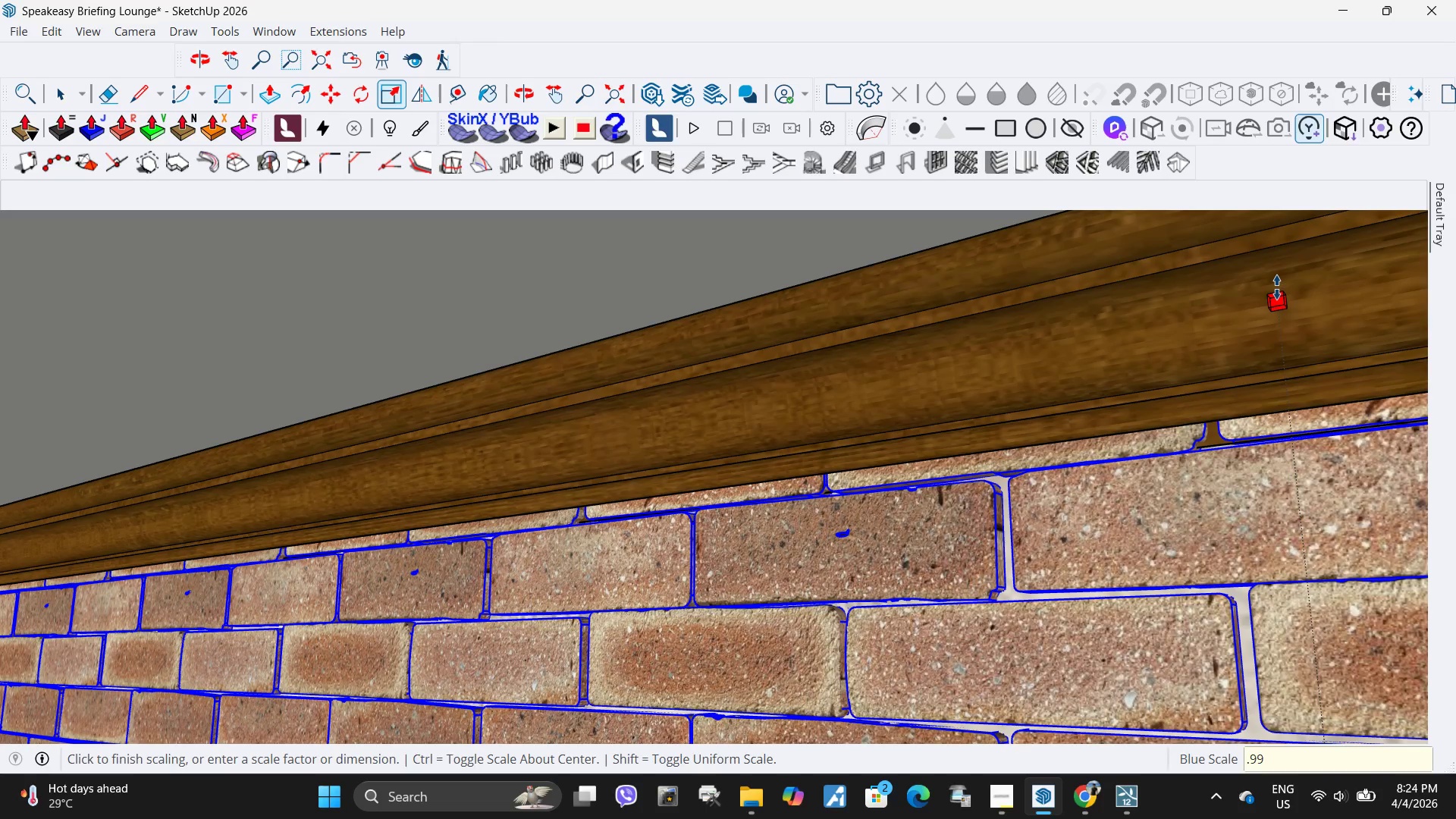 
key(Backspace)
 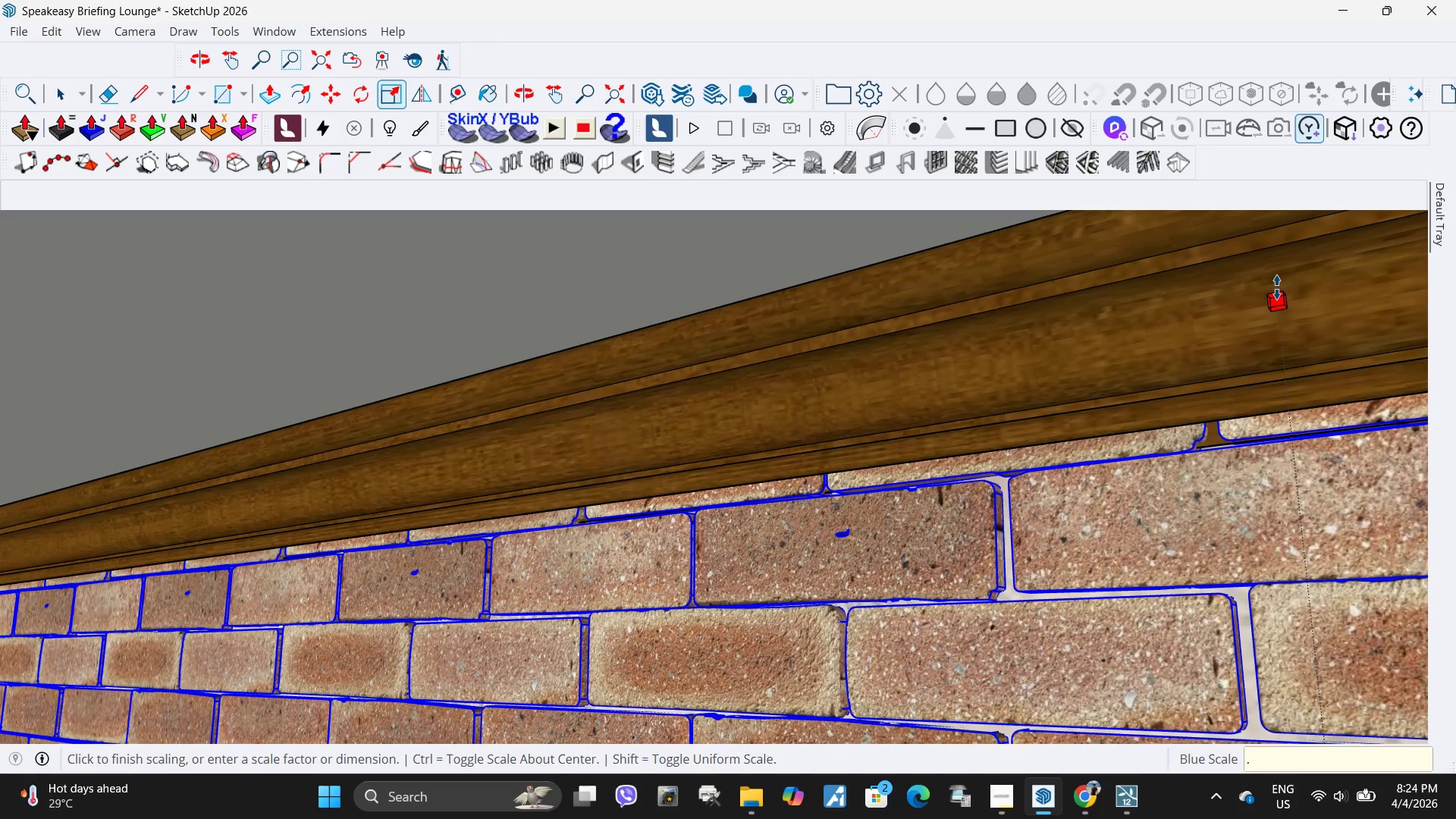 
key(Backspace)
 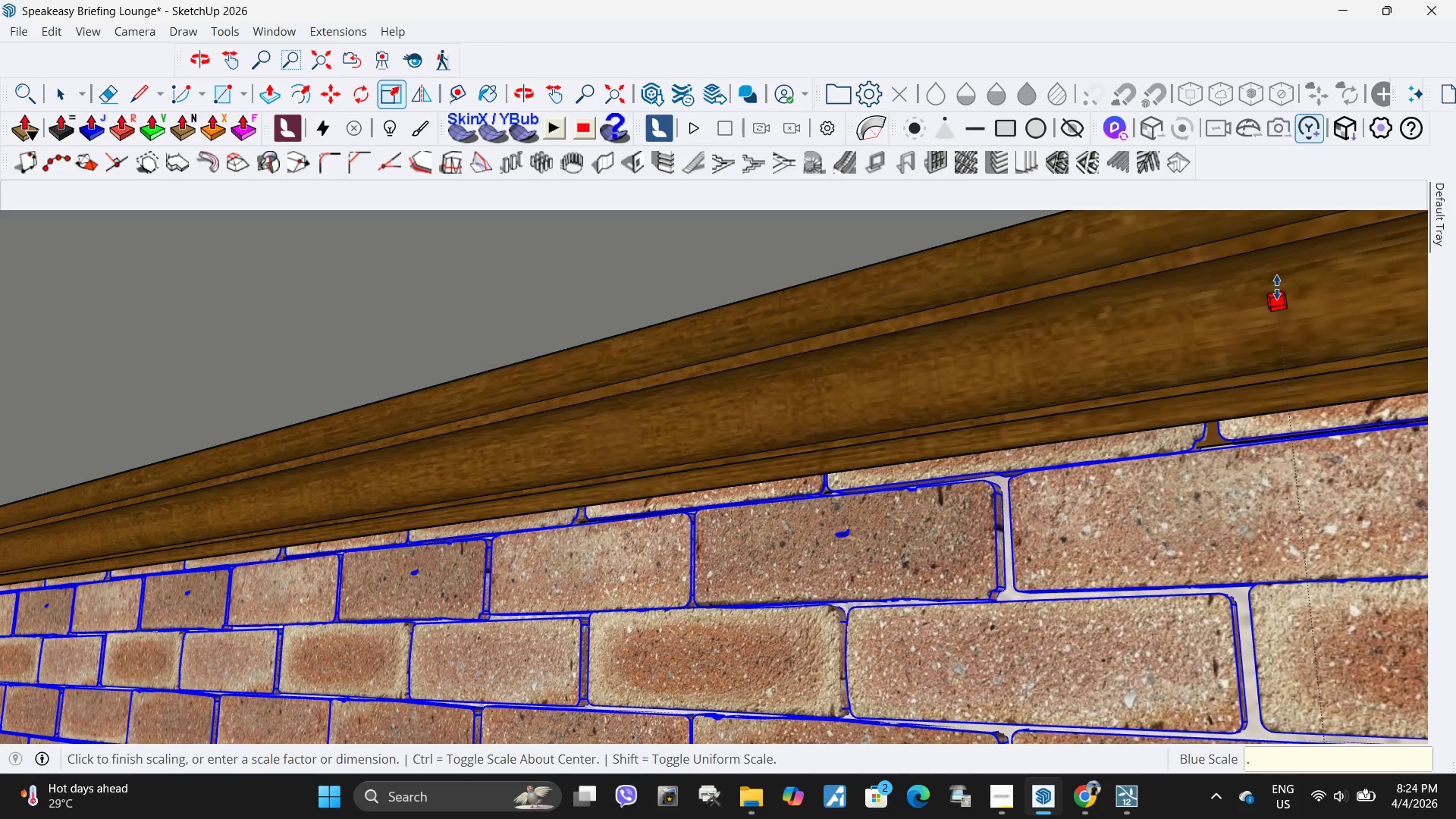 
key(Backspace)
 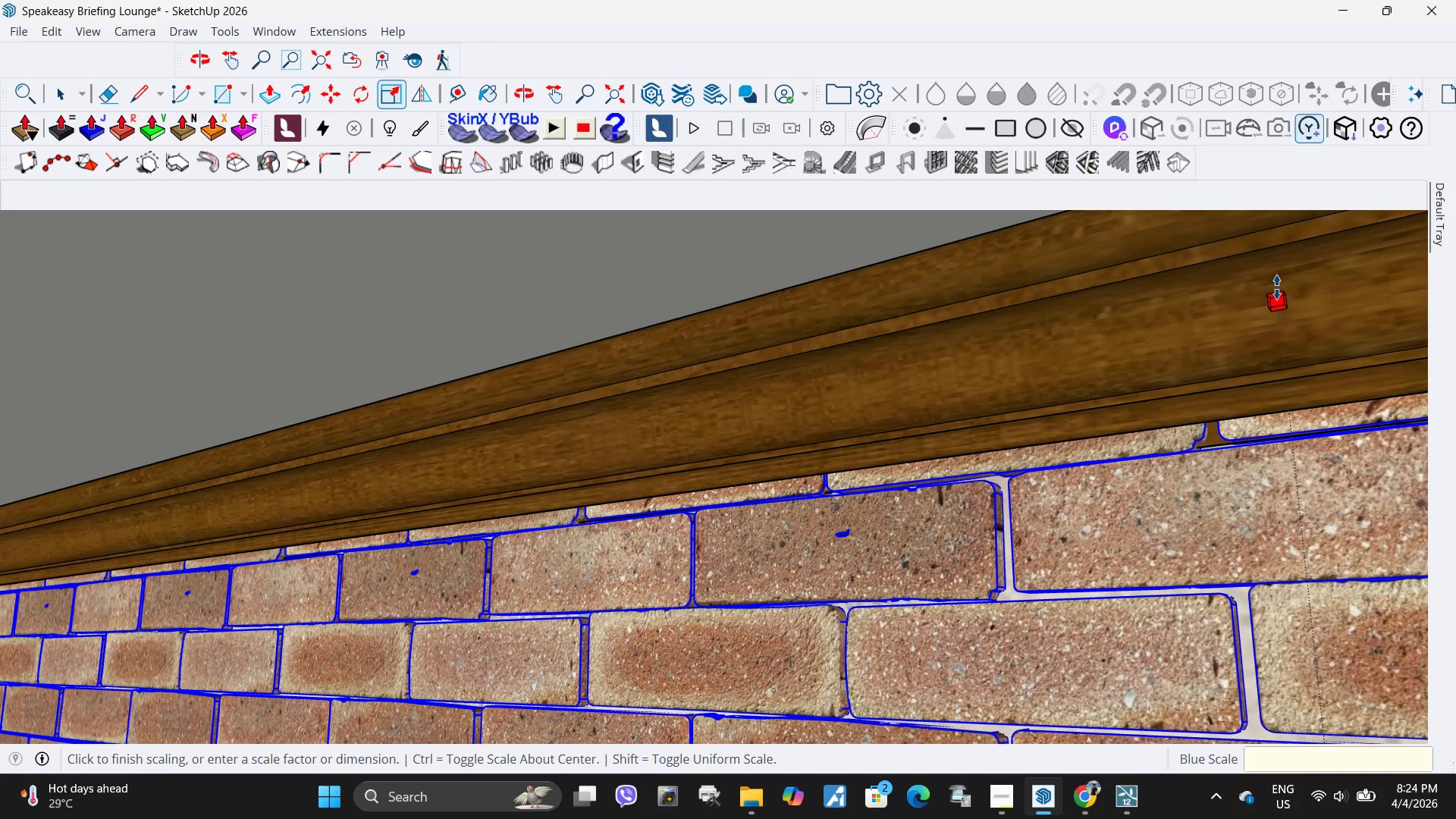 
key(Backspace)
 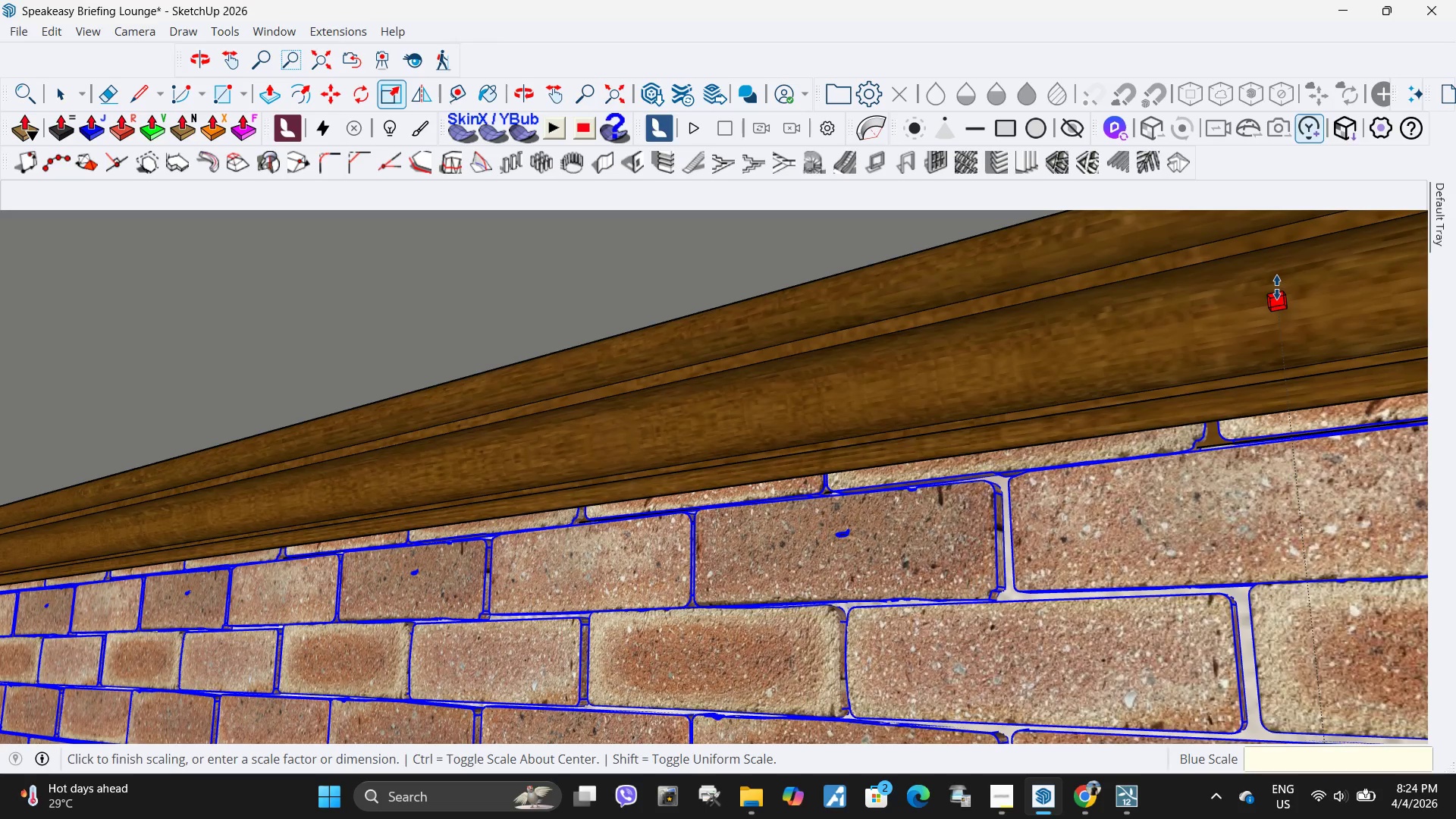 
key(Numpad1)
 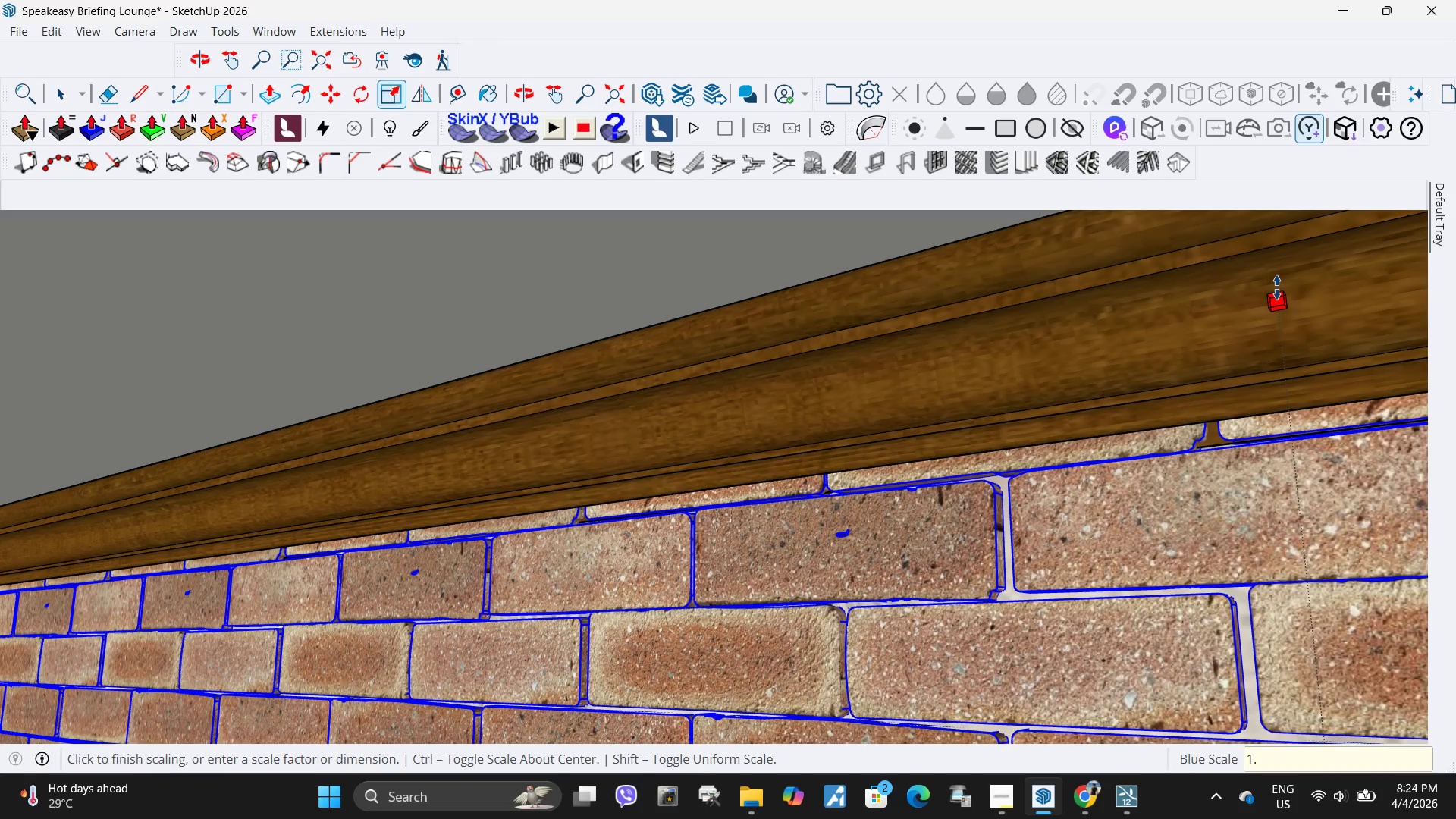 
key(NumpadDecimal)
 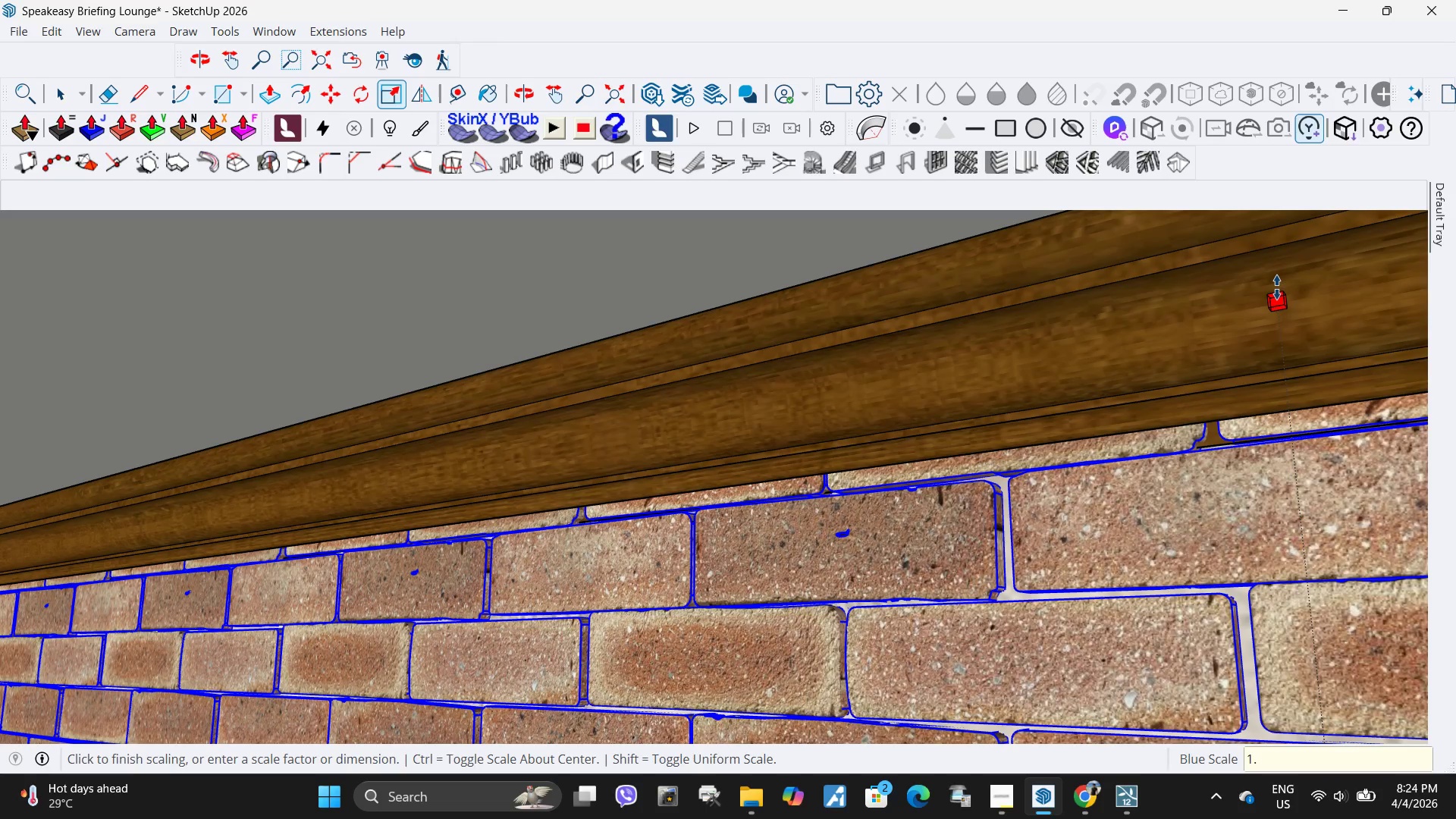 
key(Numpad0)
 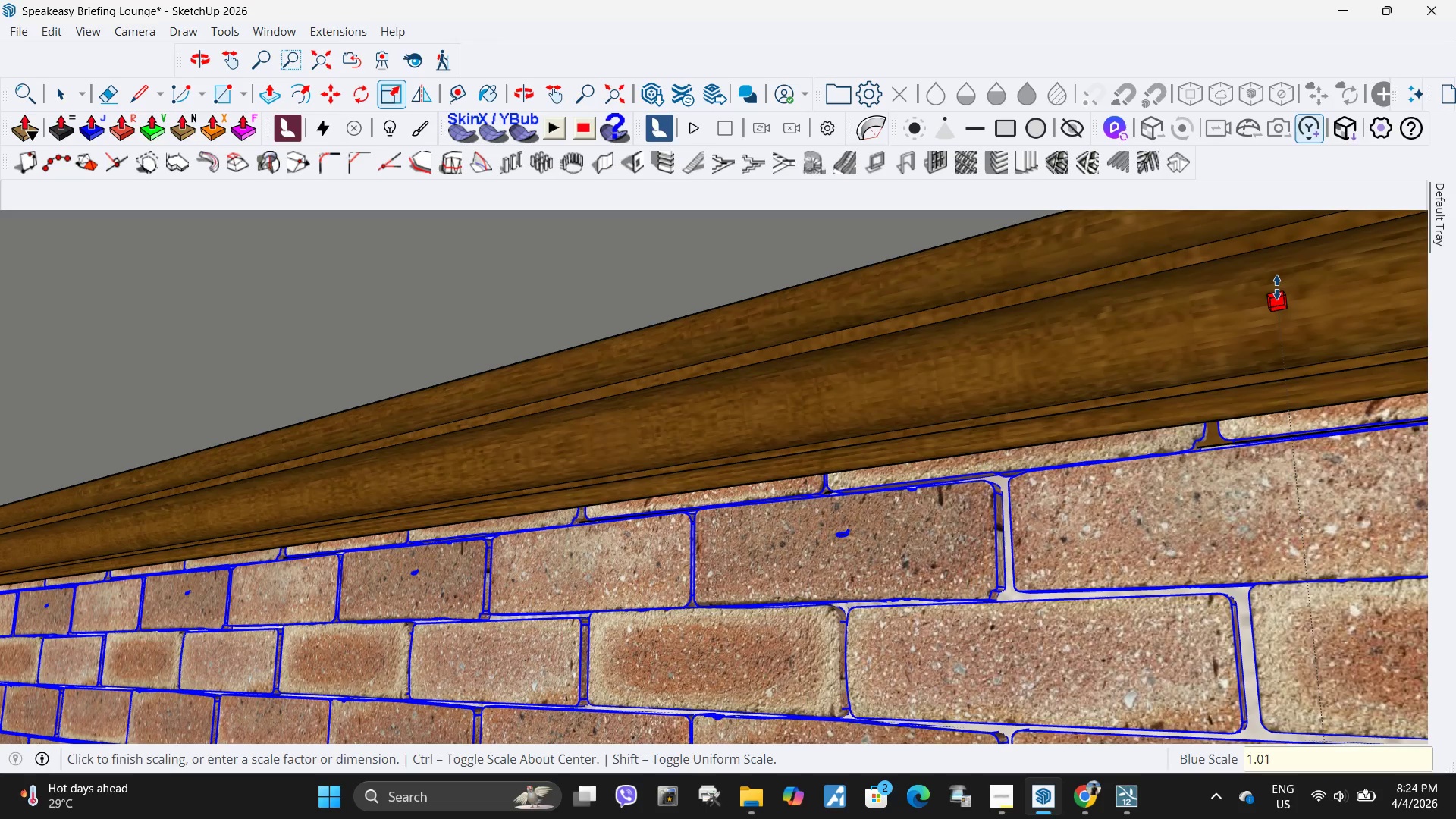 
key(Numpad1)
 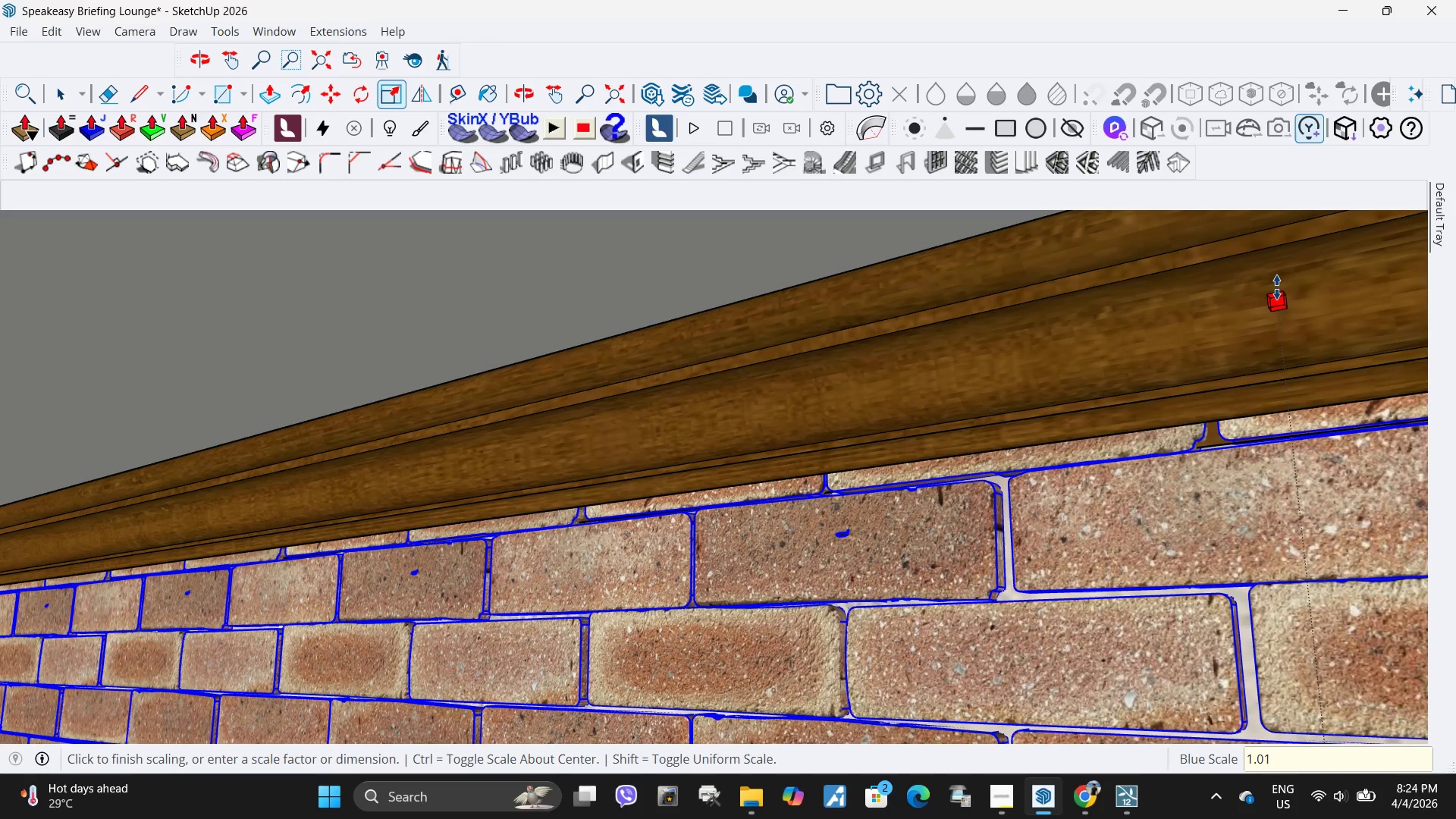 
key(NumpadEnter)
 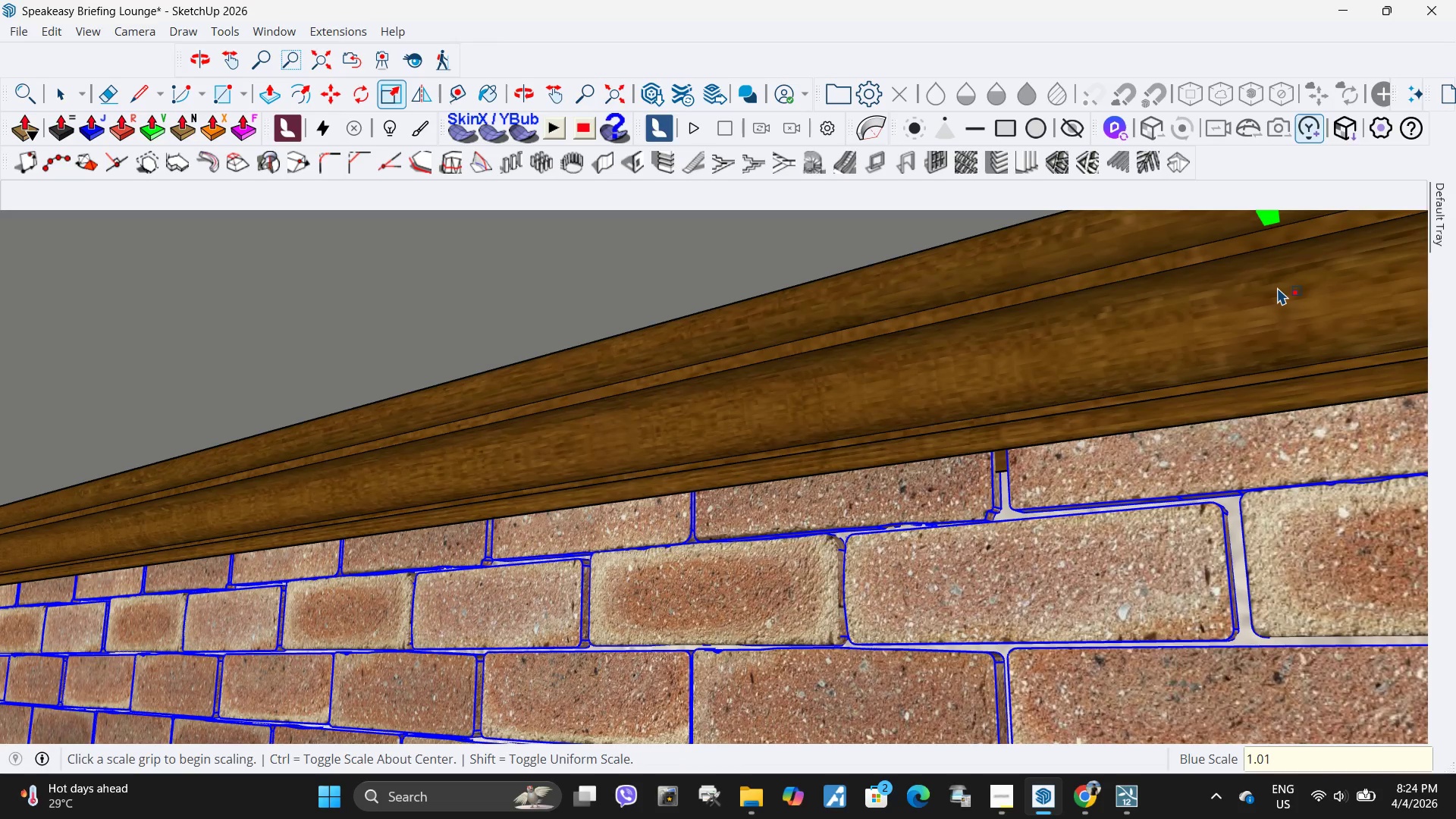 
key(Control+ControlLeft)
 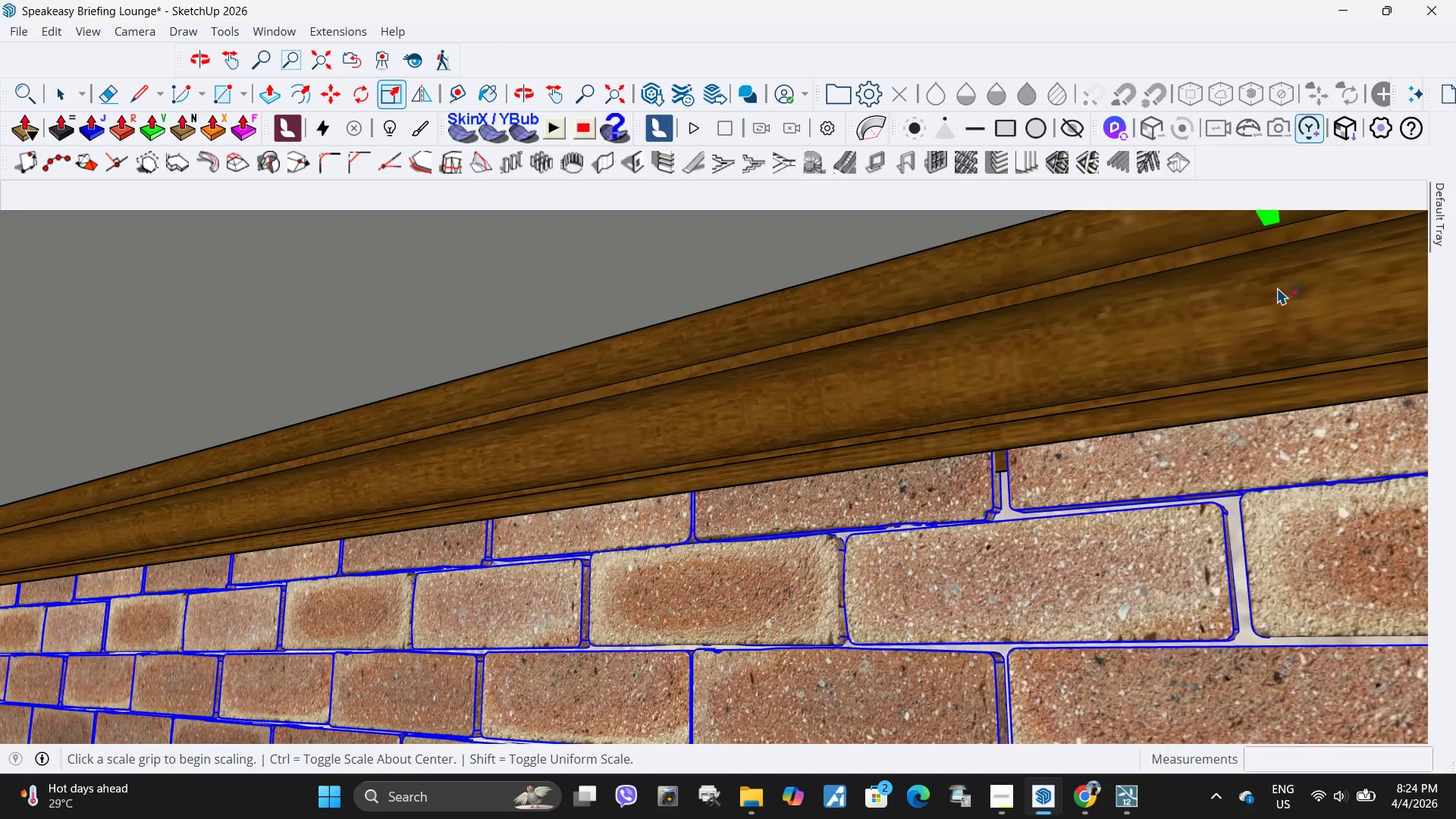 
key(Control+Z)
 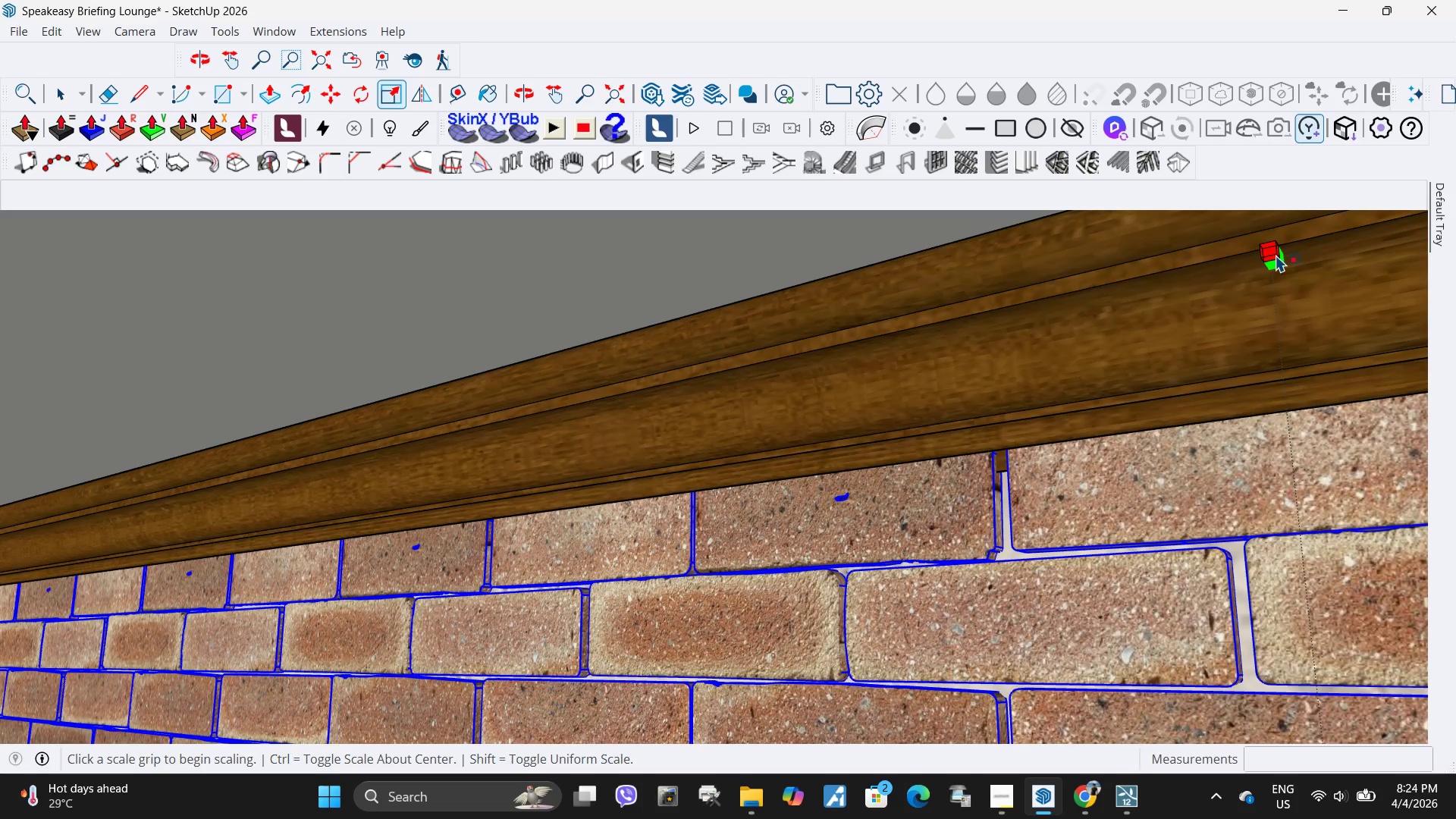 
left_click([1279, 258])
 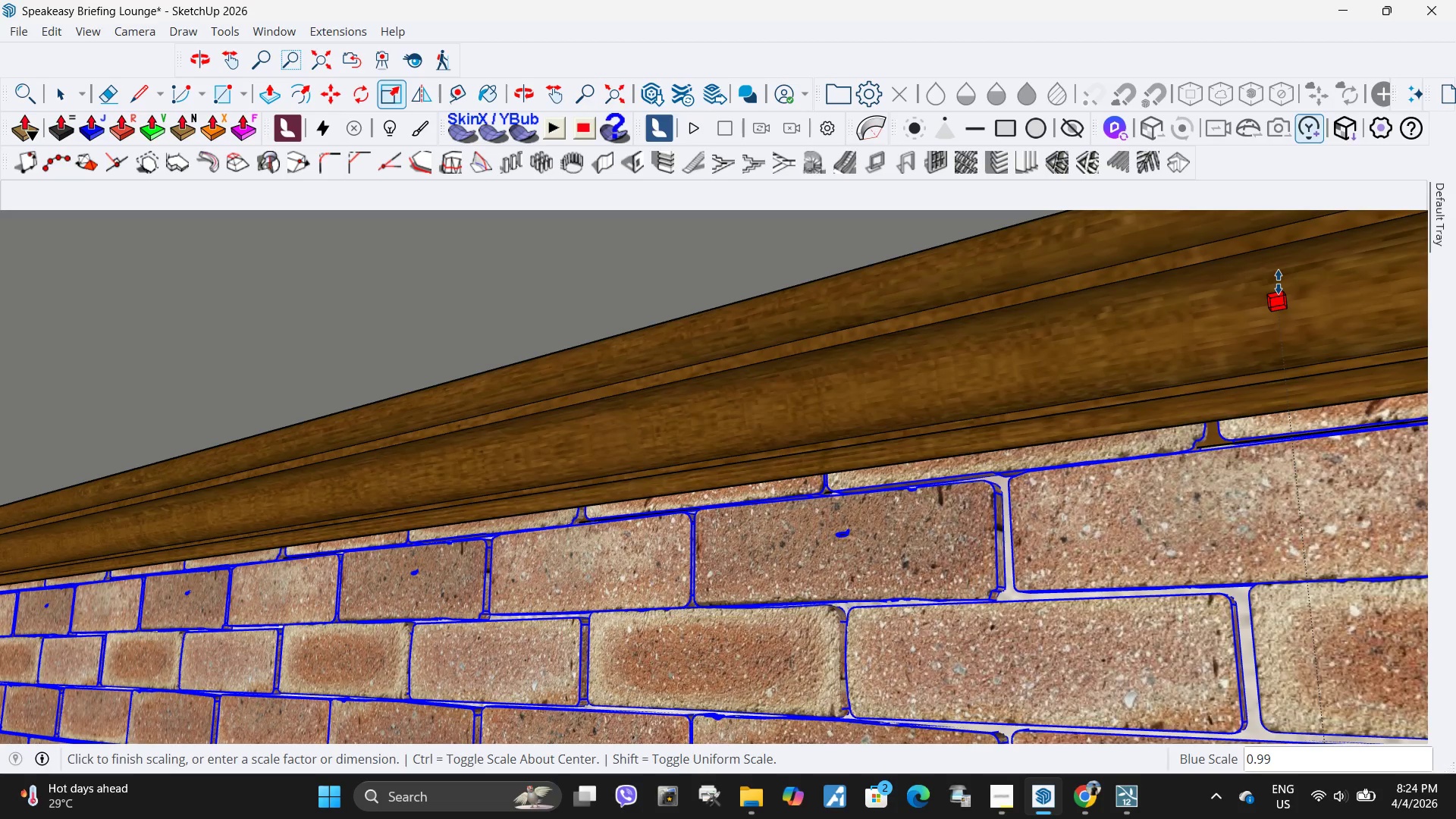 
key(NumpadDecimal)
 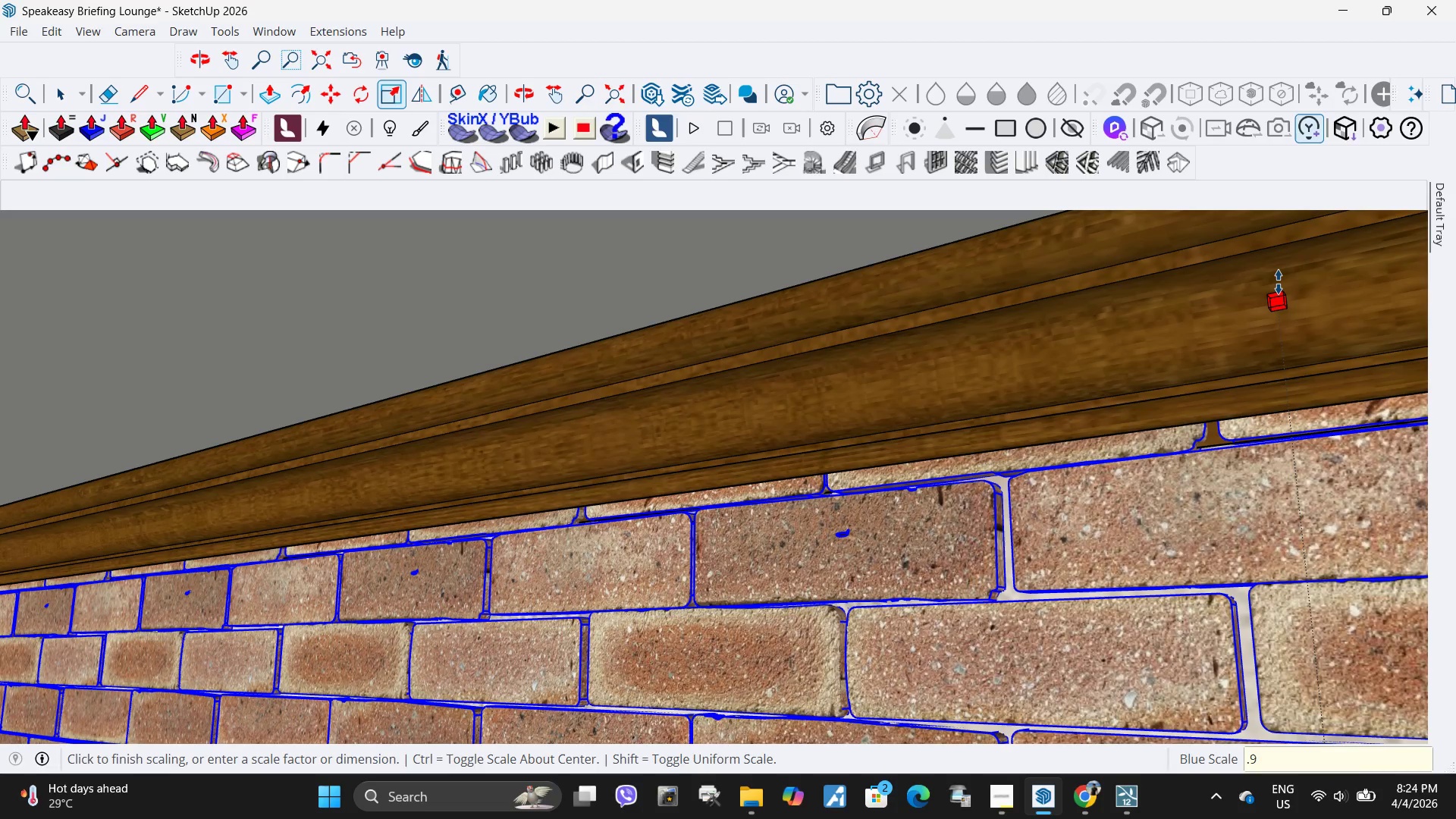 
key(Numpad9)
 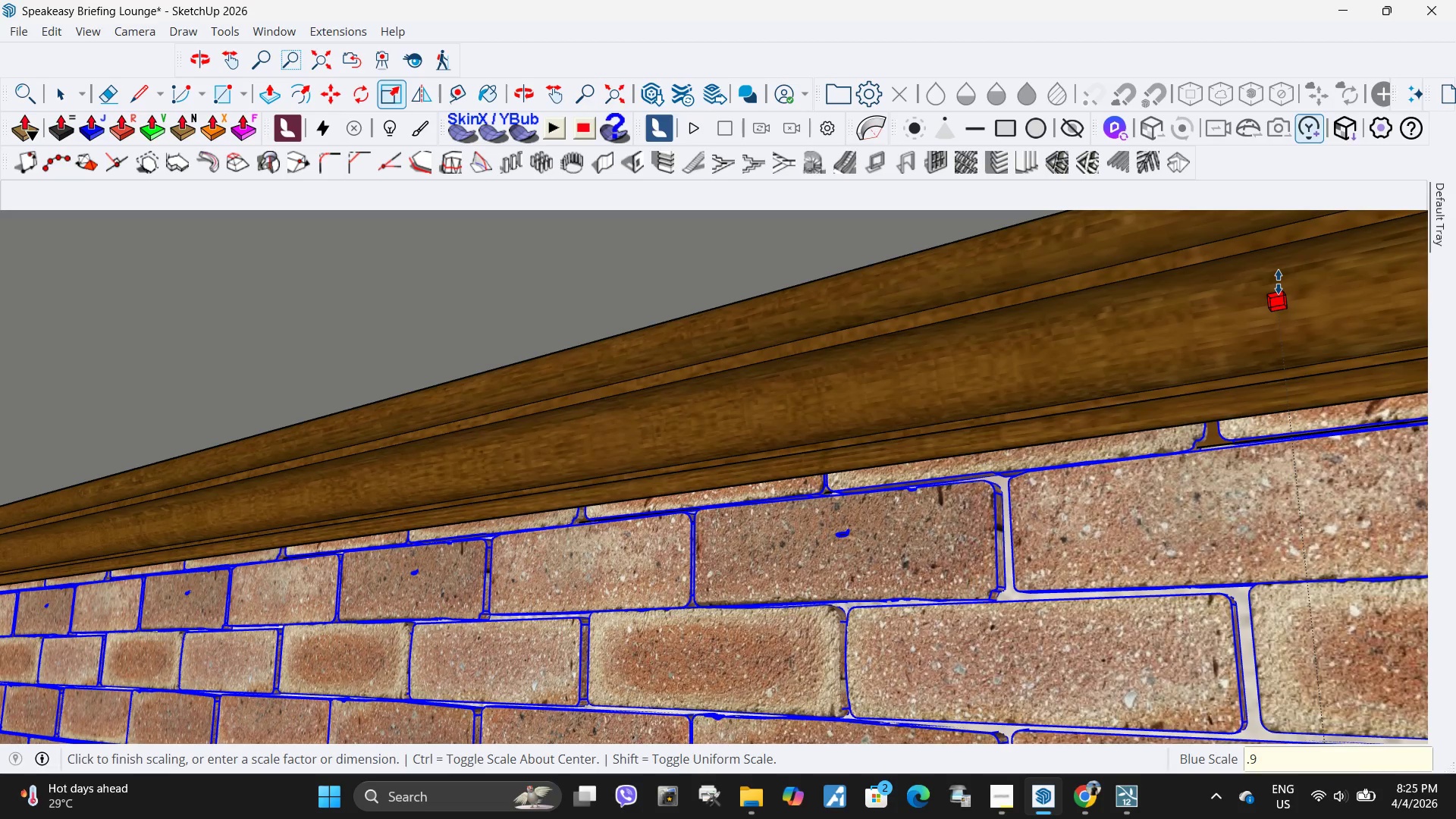 
key(Numpad9)
 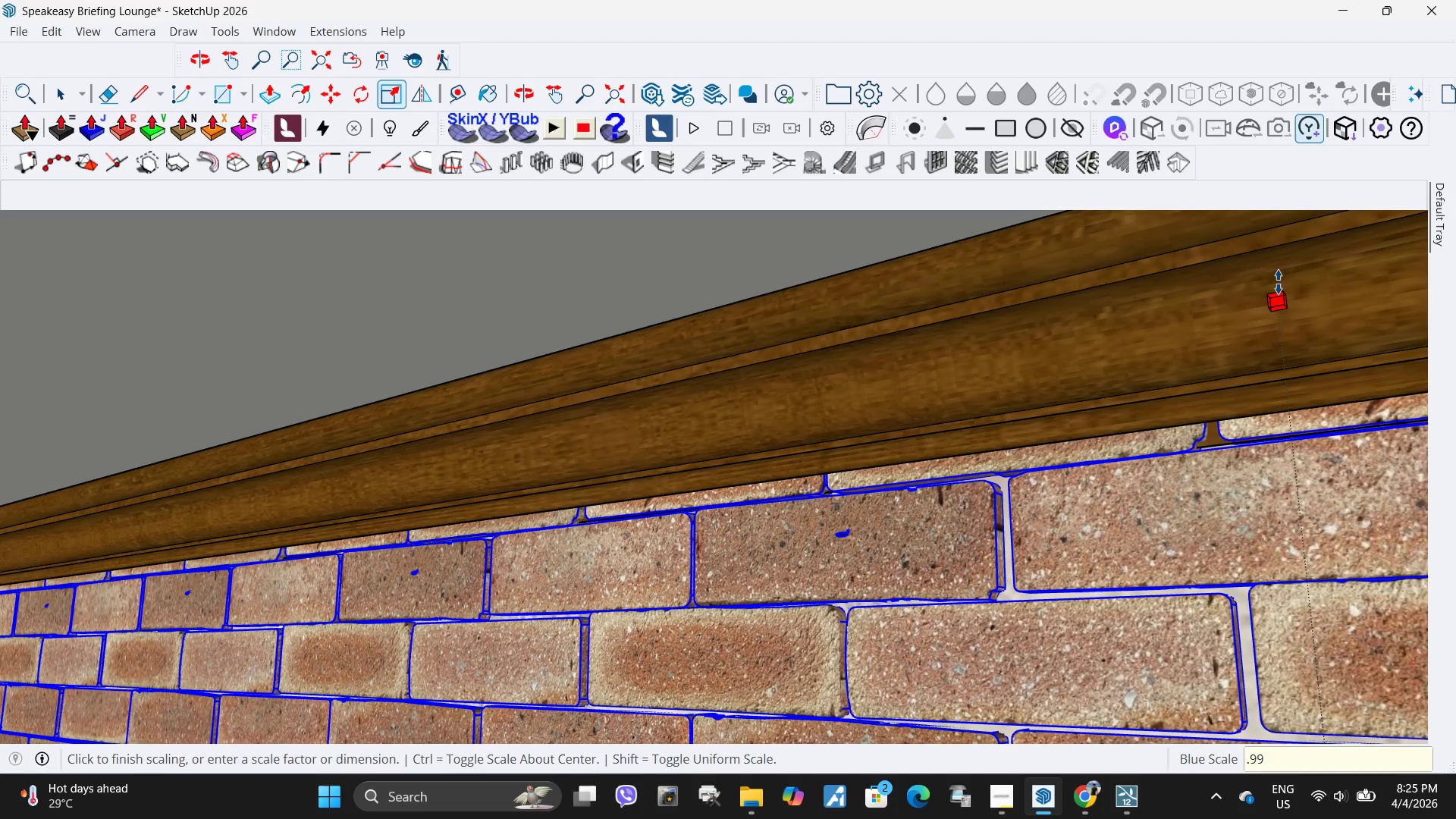 
key(NumpadEnter)
 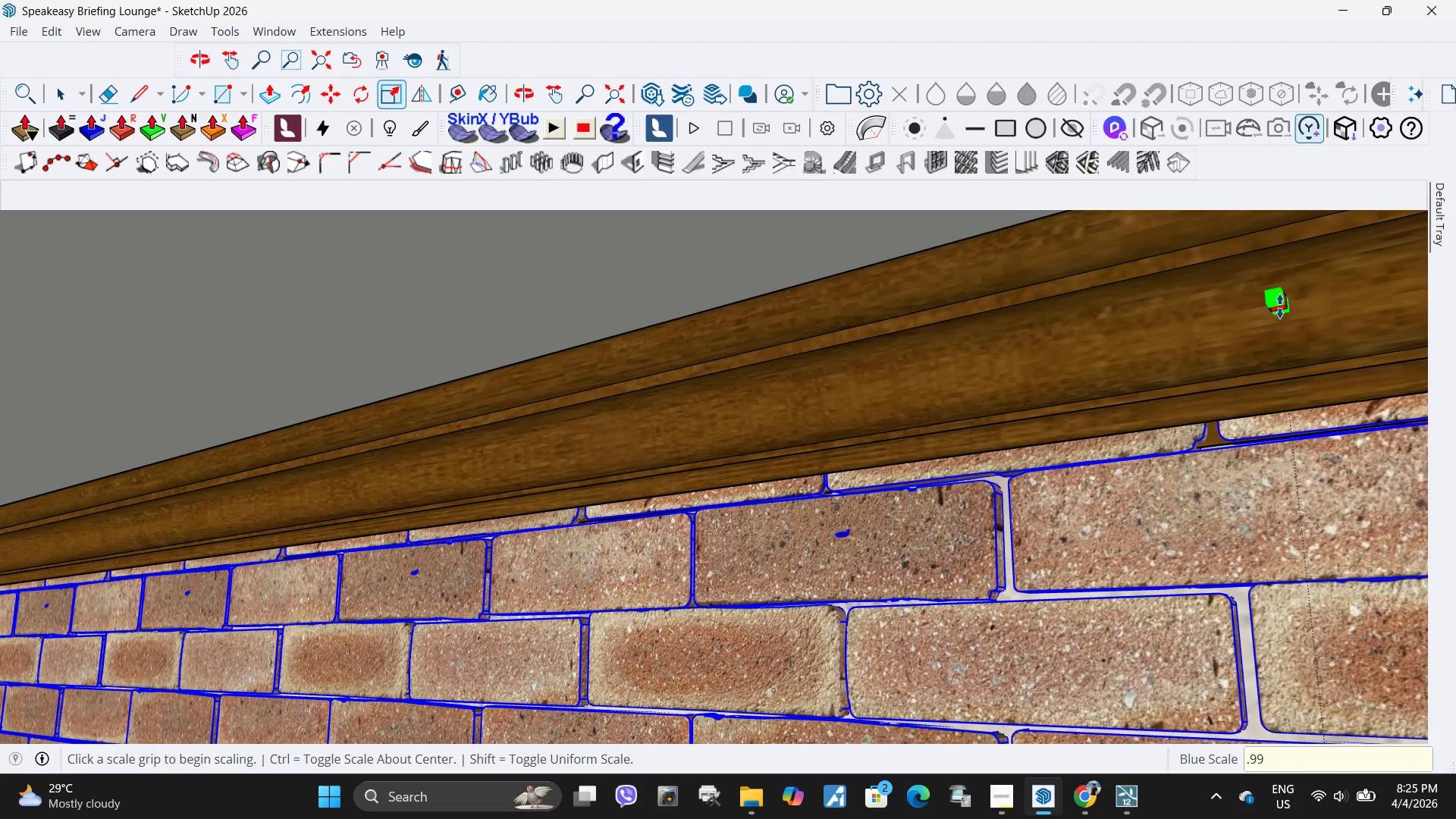 
left_click([1282, 306])
 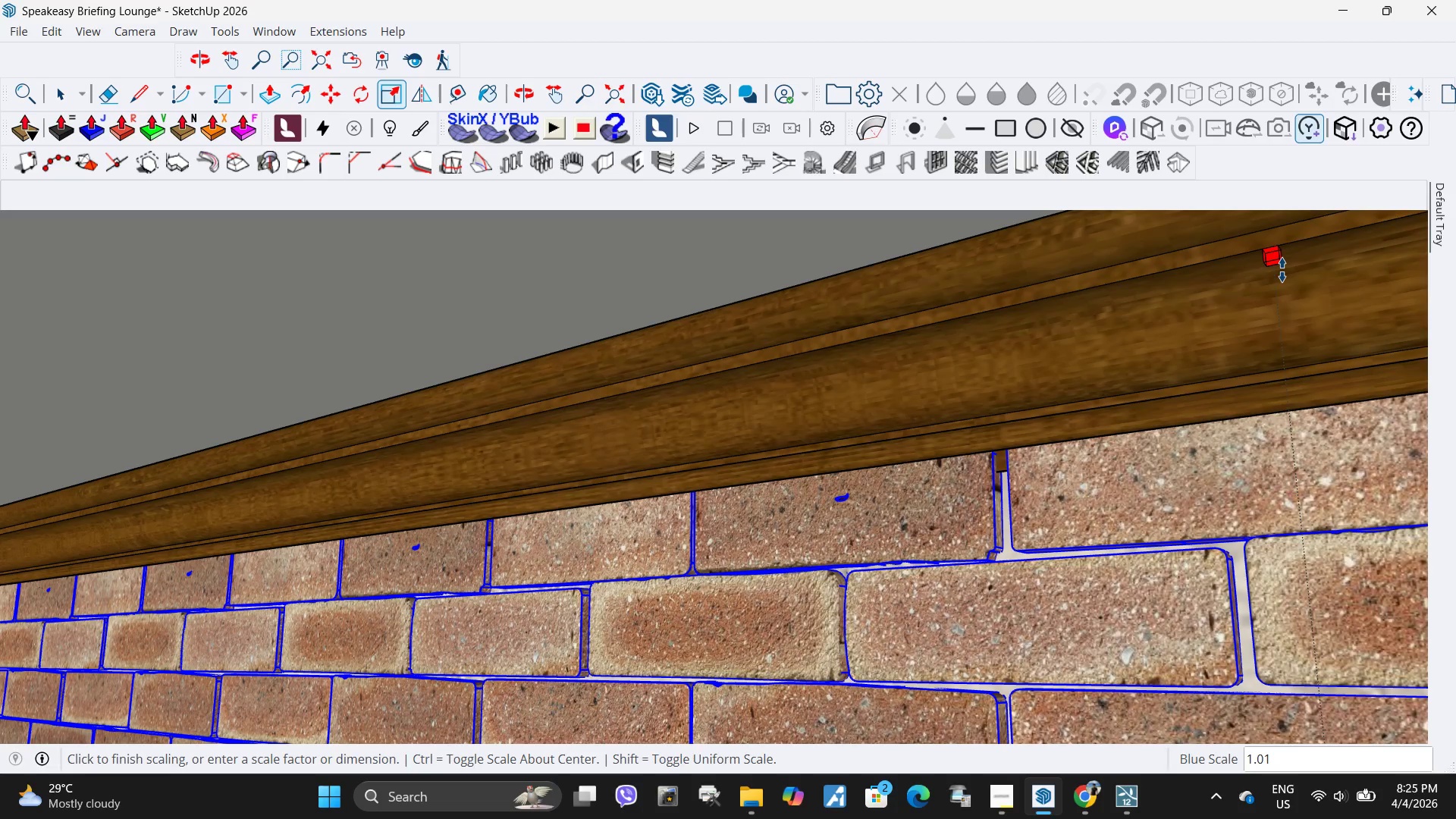 
key(Numpad1)
 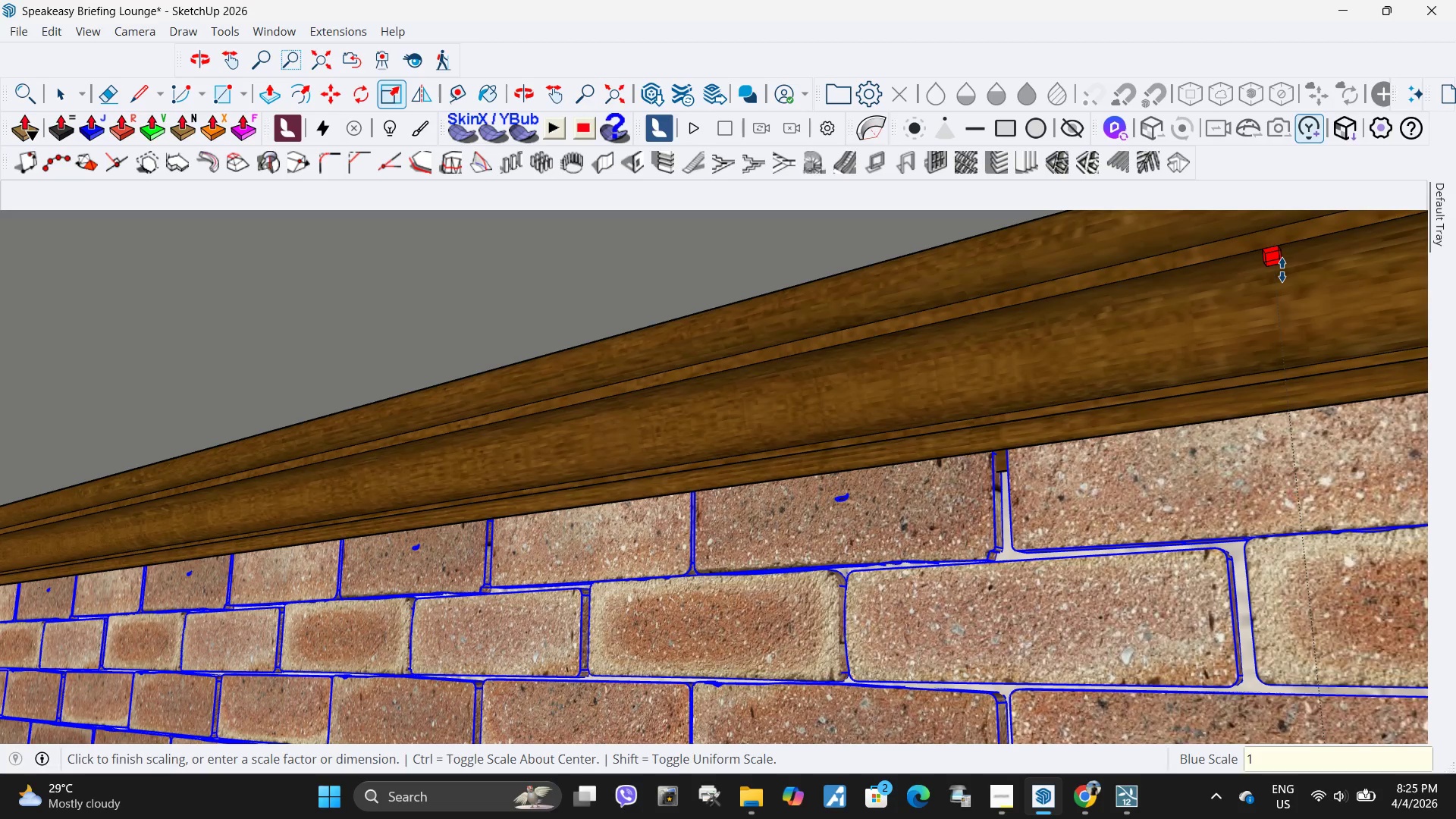 
key(NumpadDecimal)
 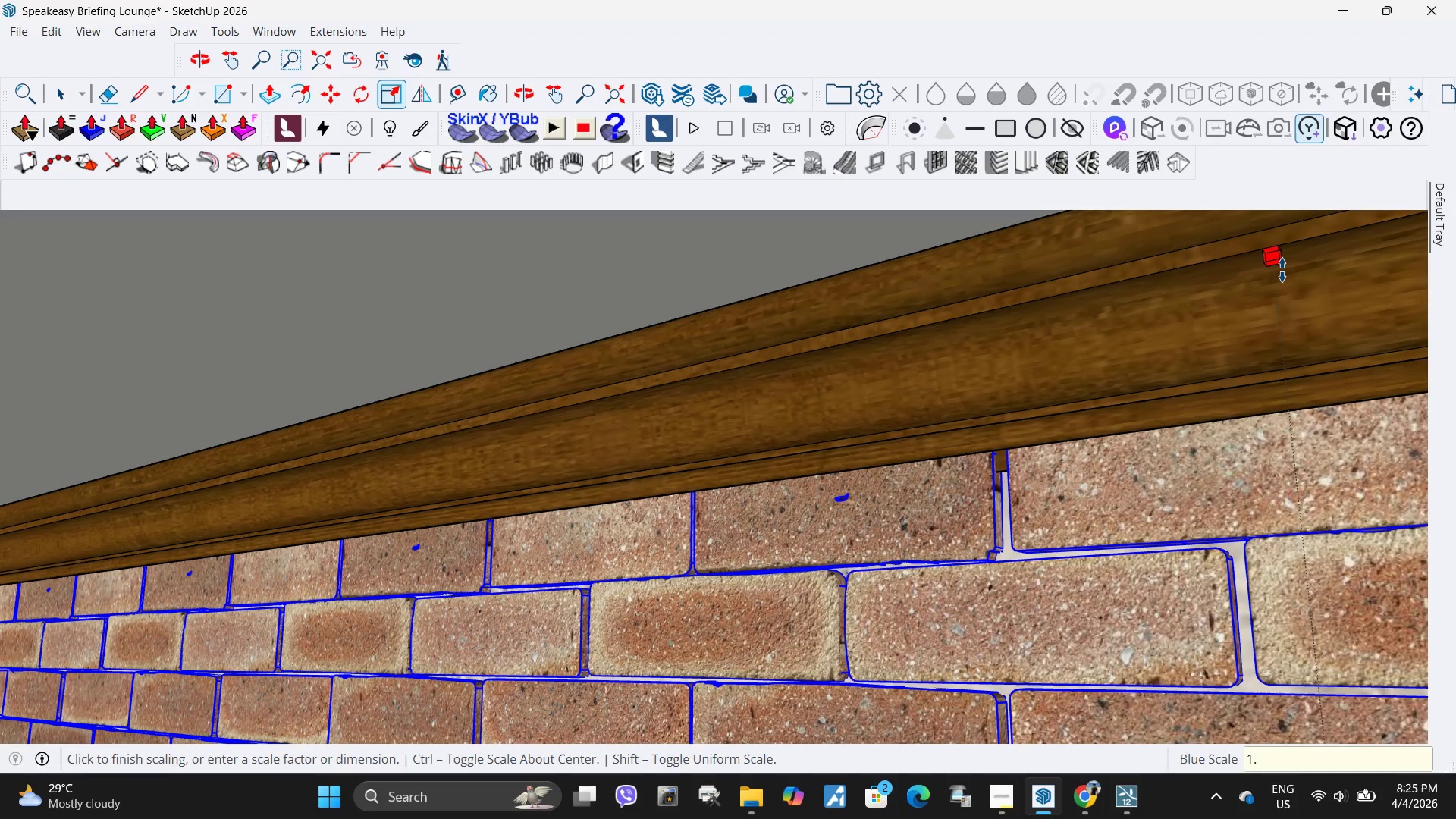 
key(Numpad0)
 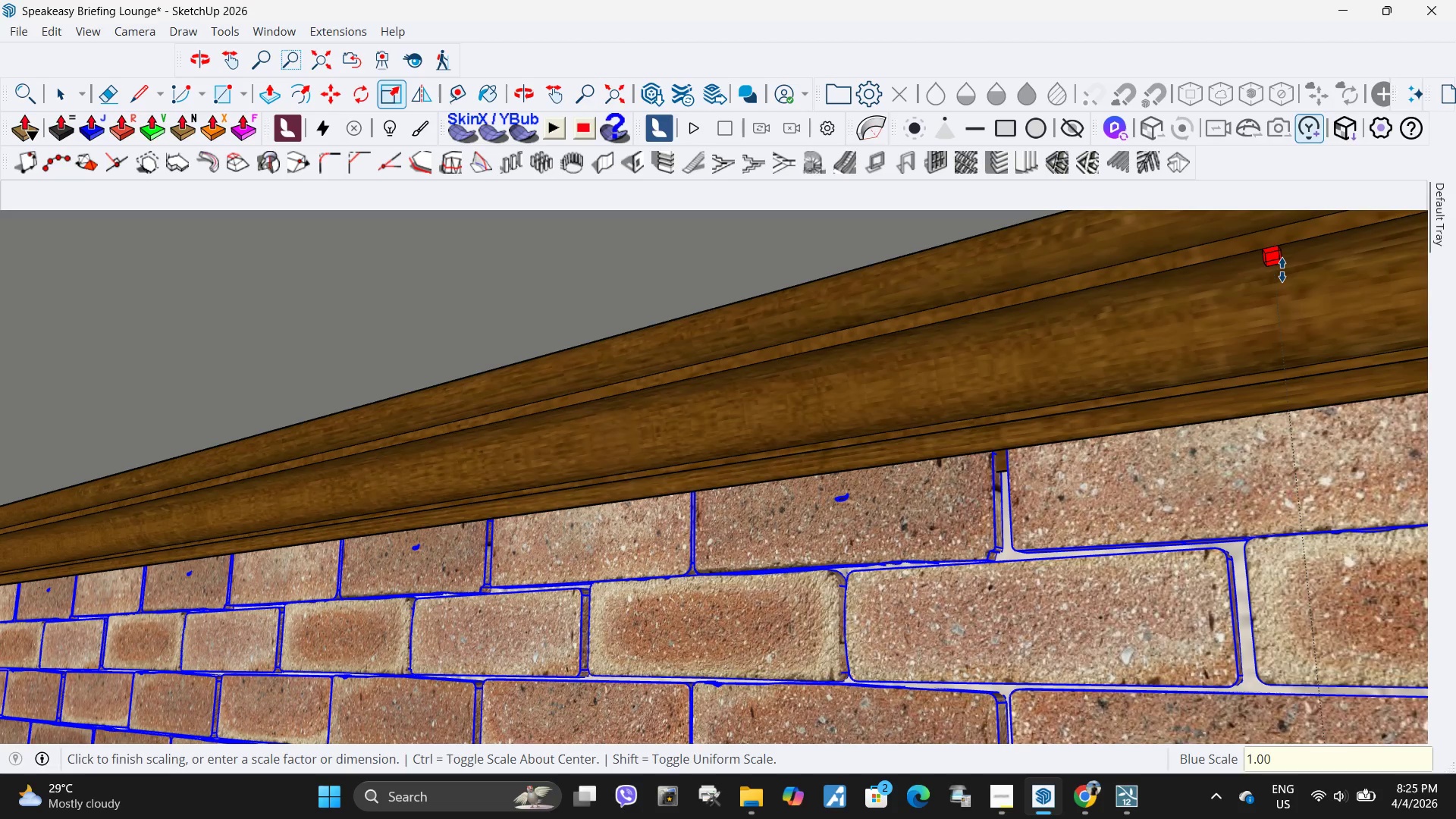 
key(Numpad0)
 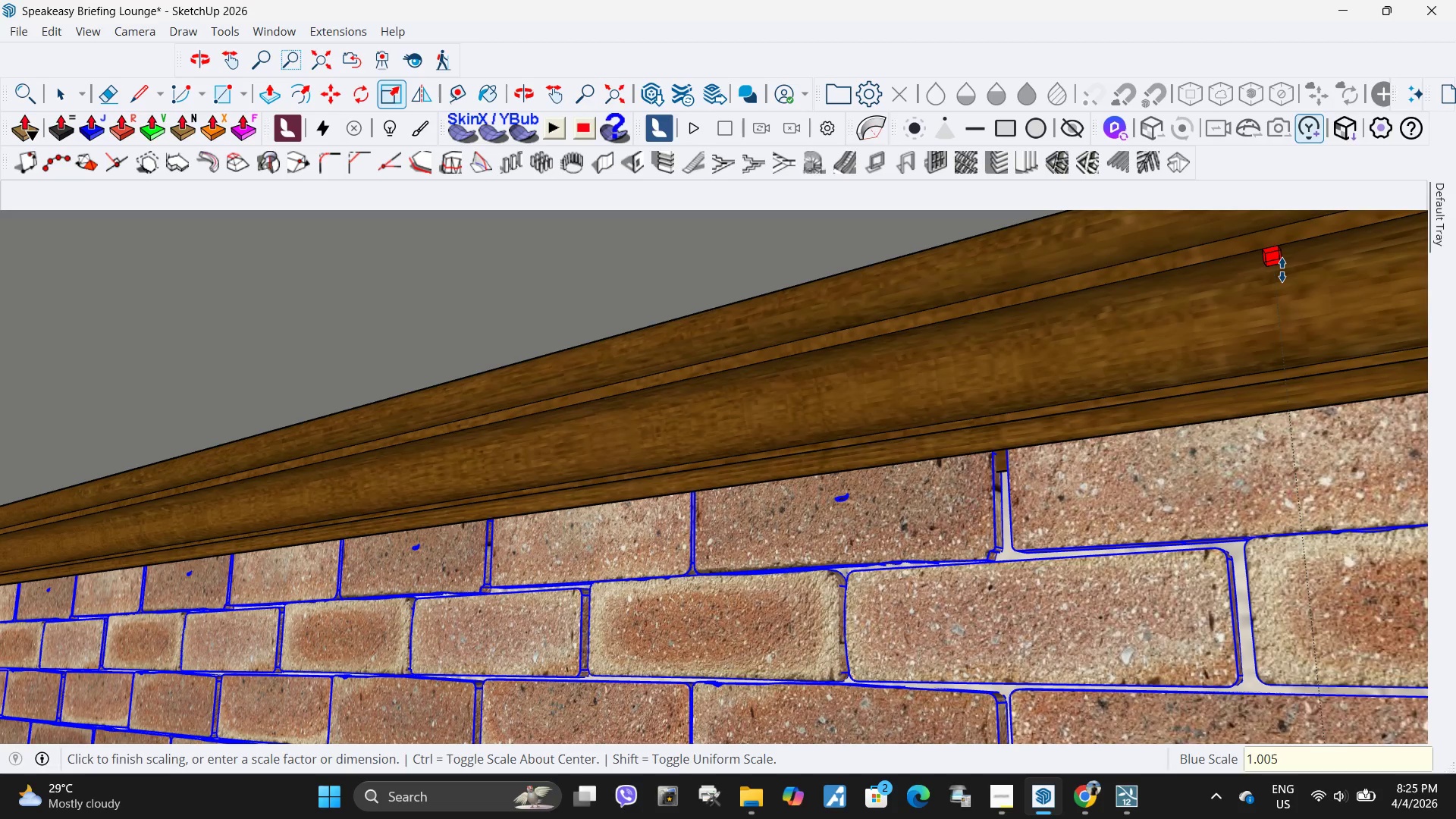 
key(Numpad5)
 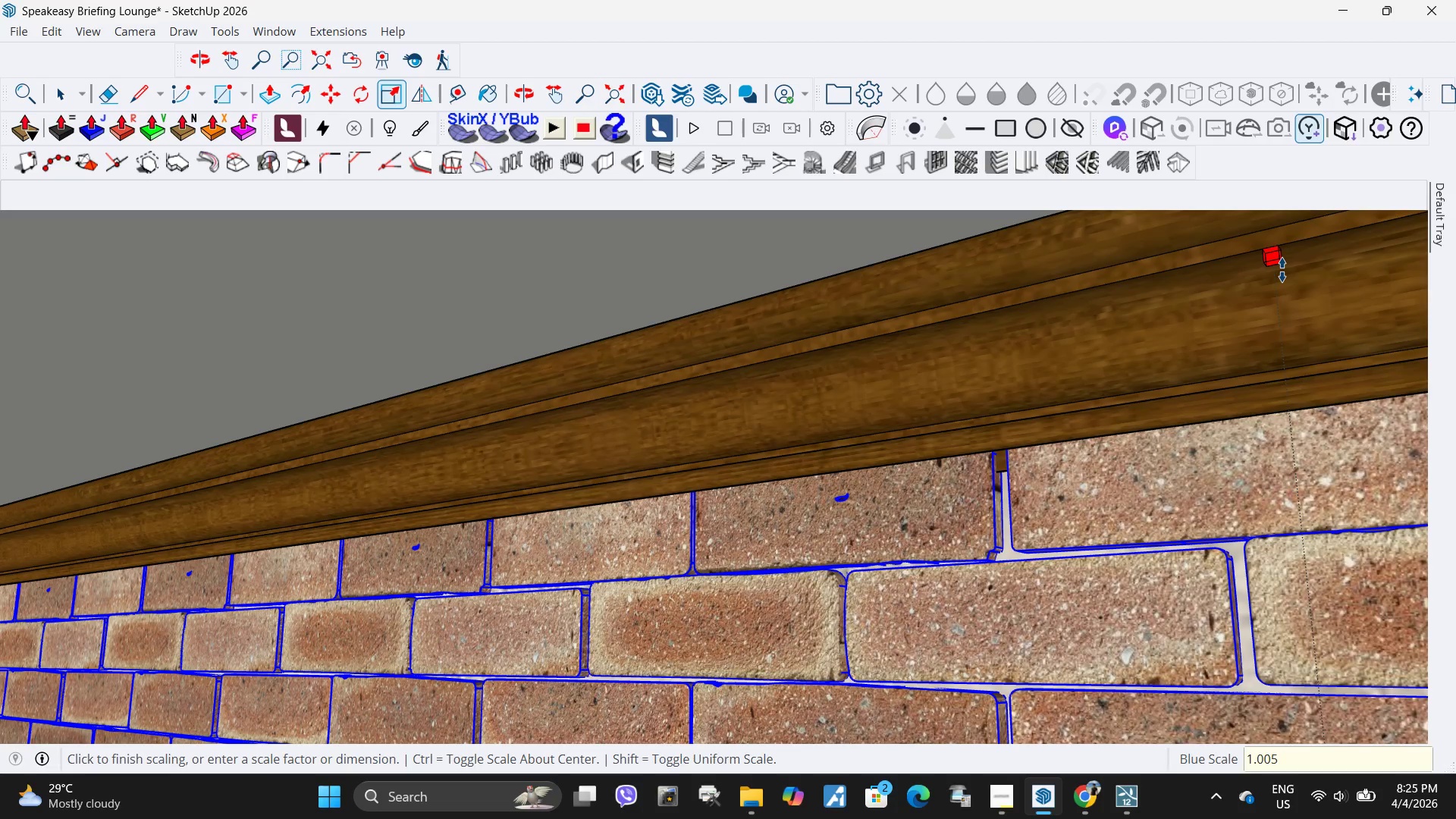 
key(NumpadEnter)
 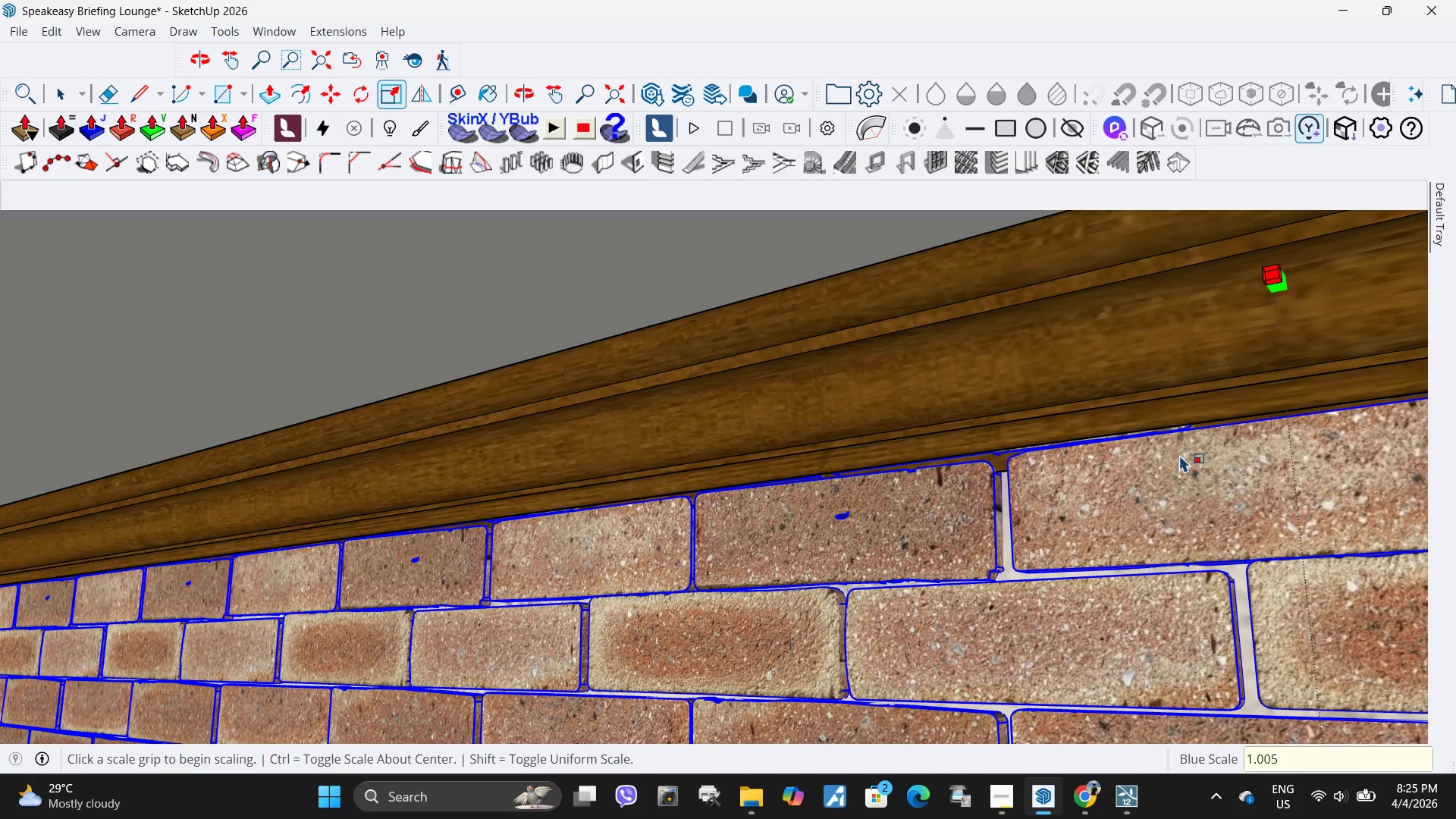 
key(Space)
 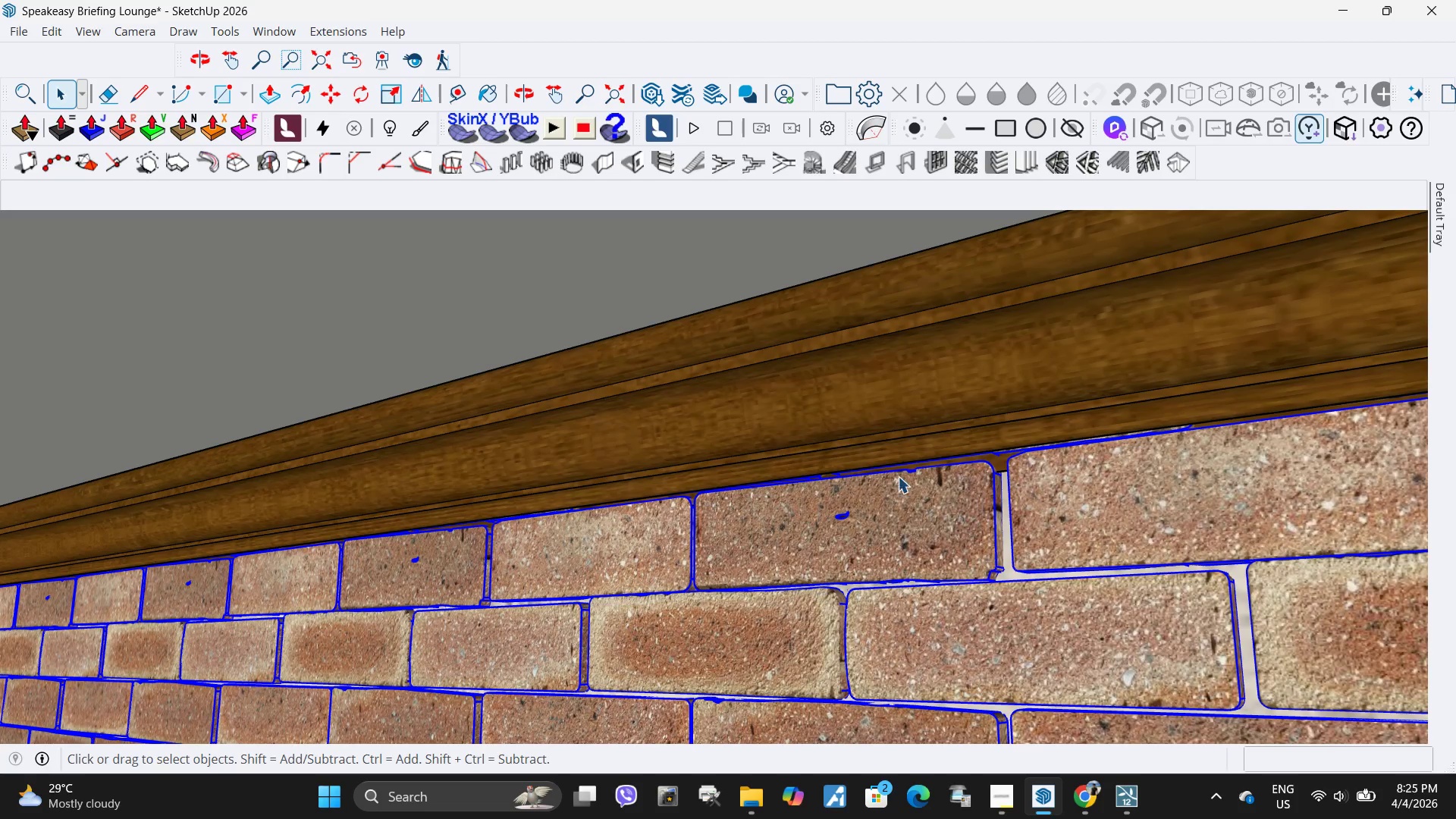 
left_click([783, 476])
 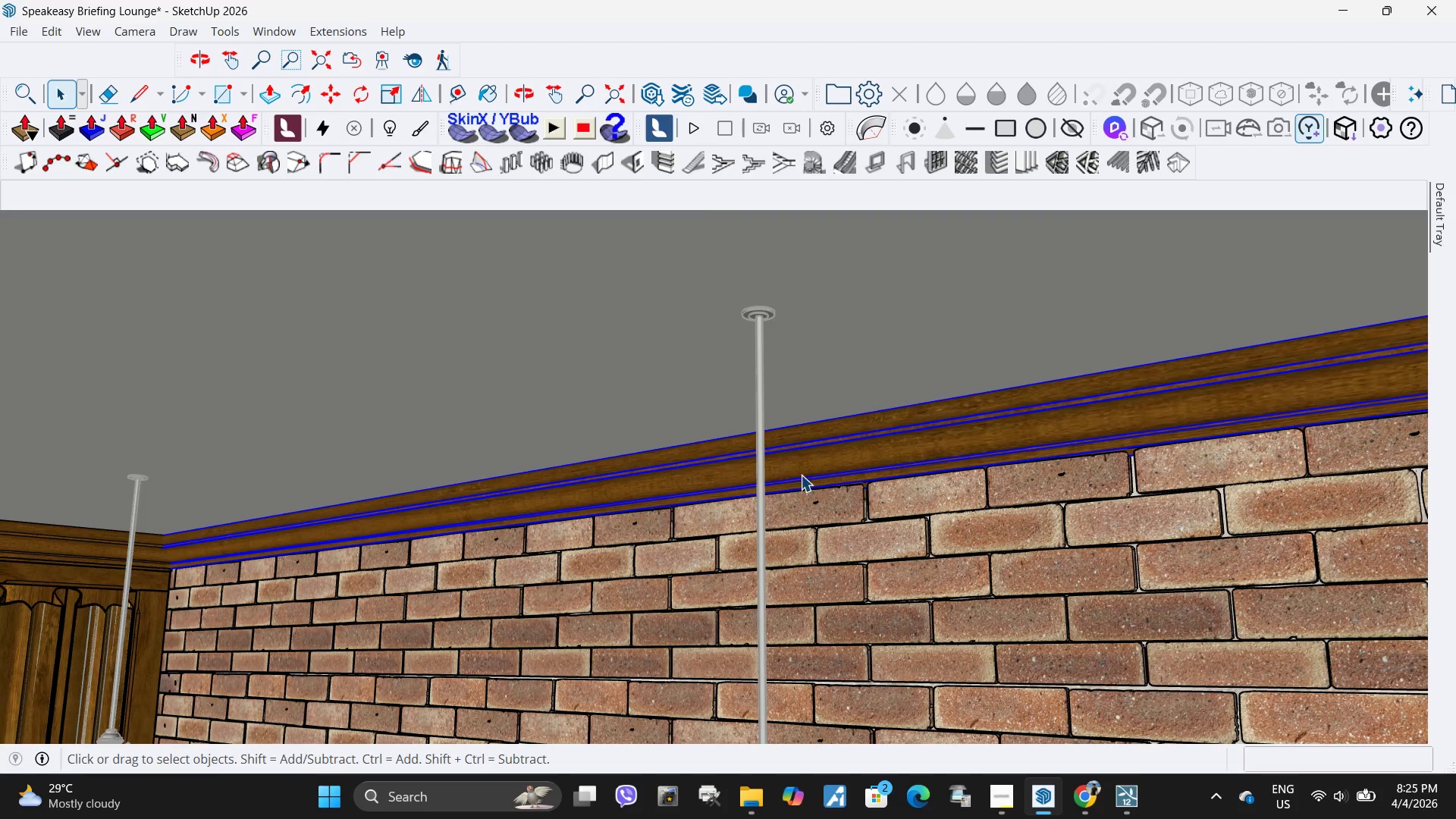 
scroll: coordinate [805, 490], scroll_direction: down, amount: 11.0
 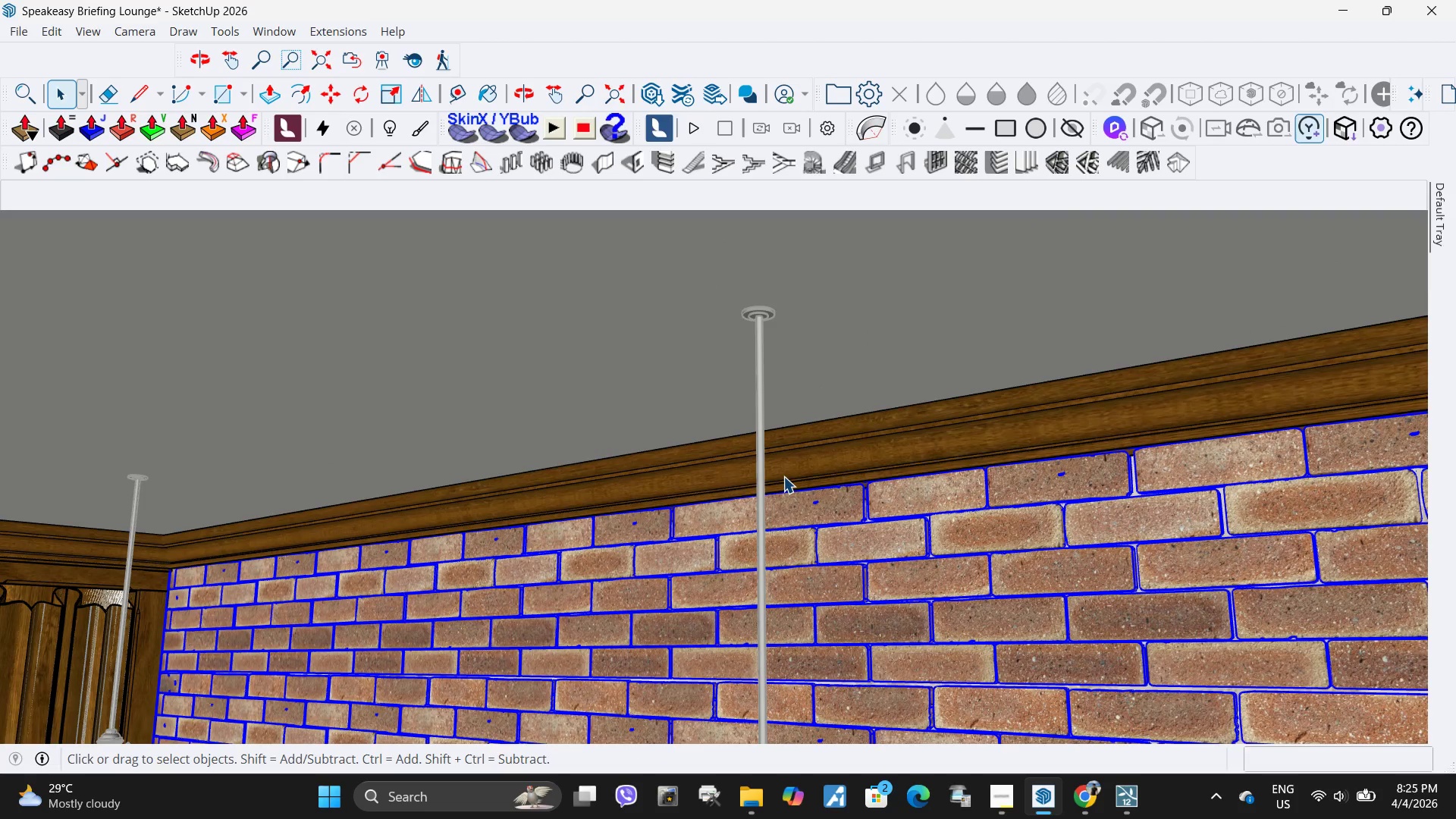 
key(Escape)
 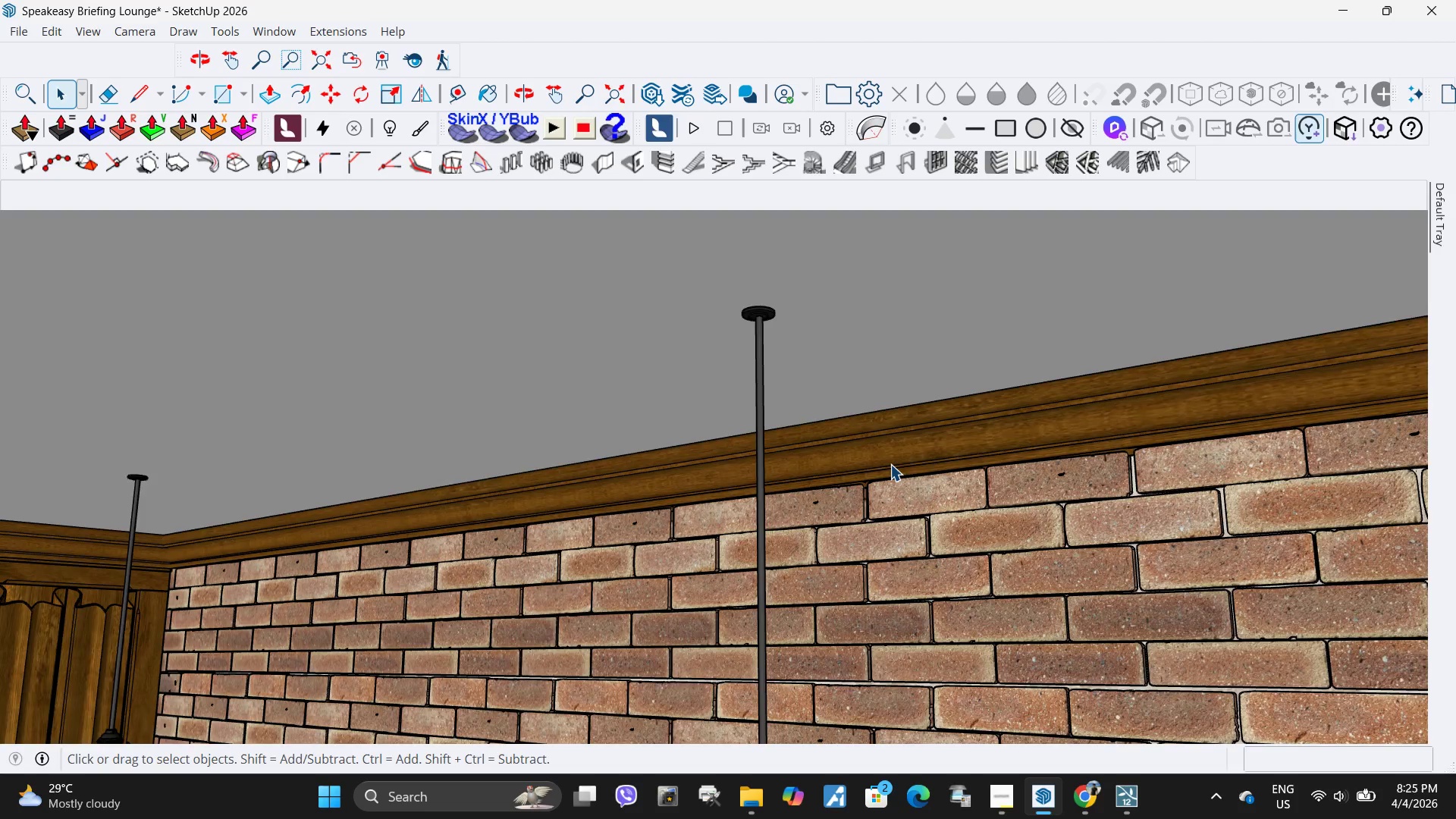 
scroll: coordinate [890, 464], scroll_direction: down, amount: 2.0
 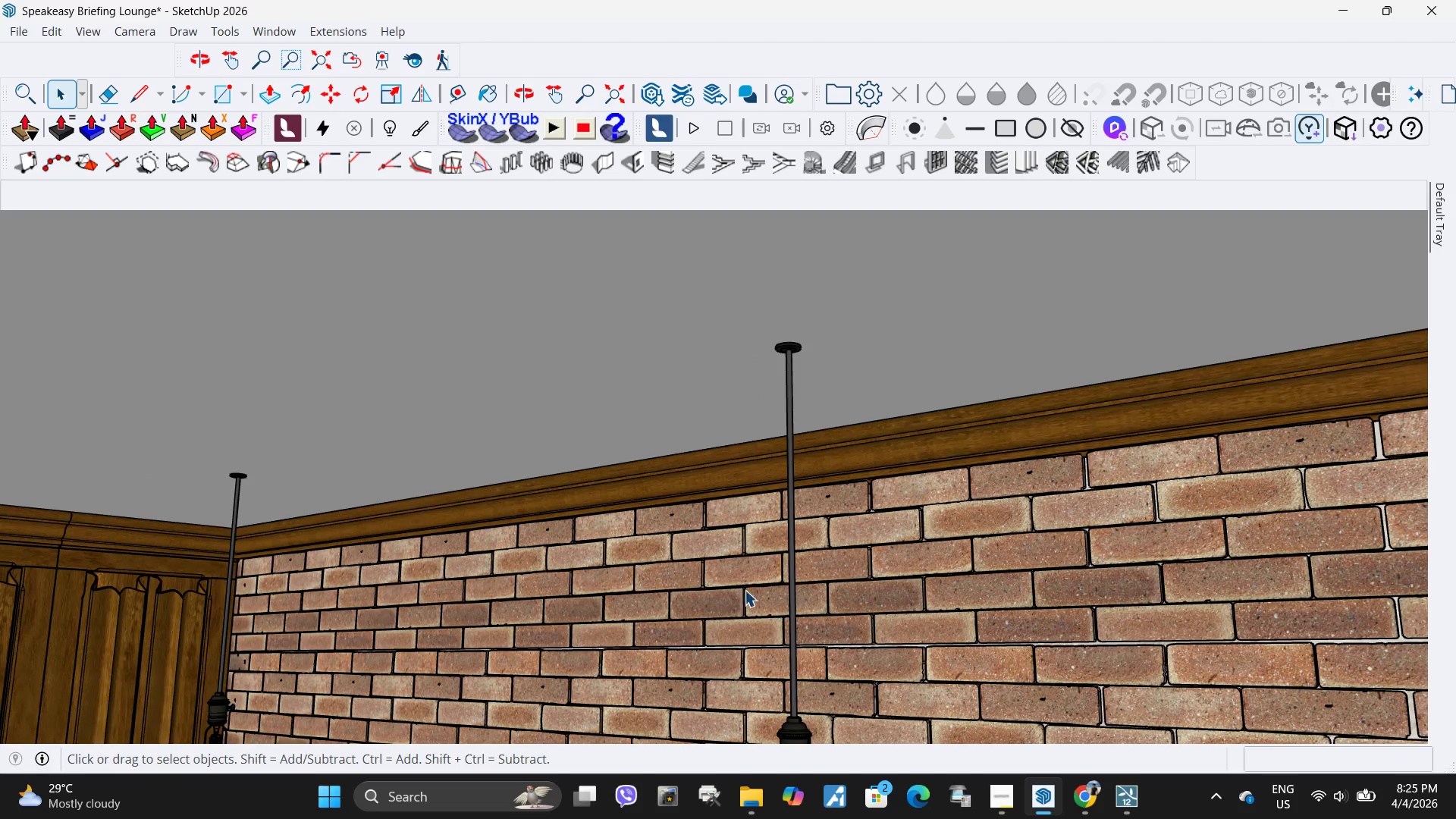 
key(H)
 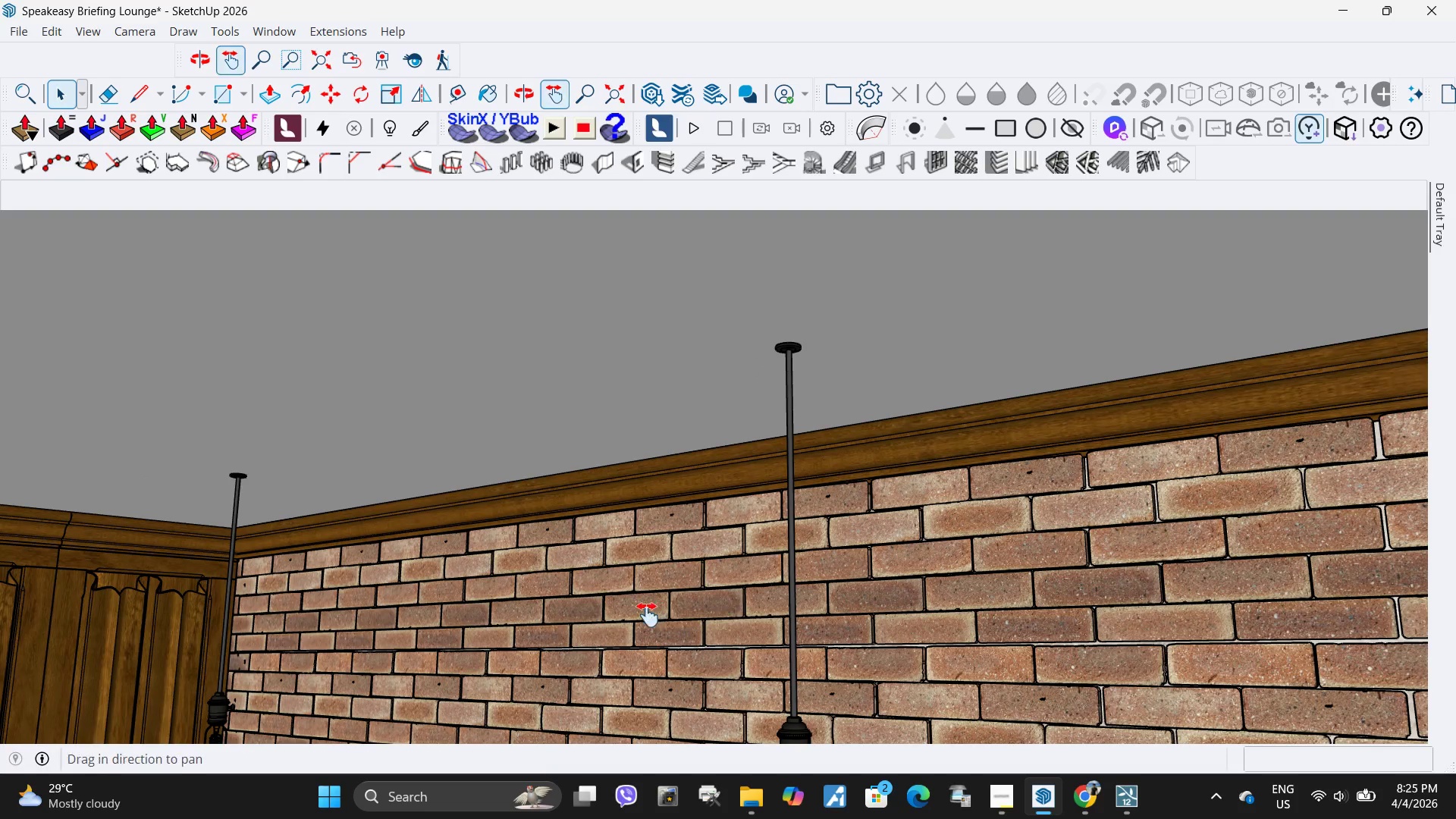 
left_click_drag(start_coordinate=[648, 615], to_coordinate=[975, 372])
 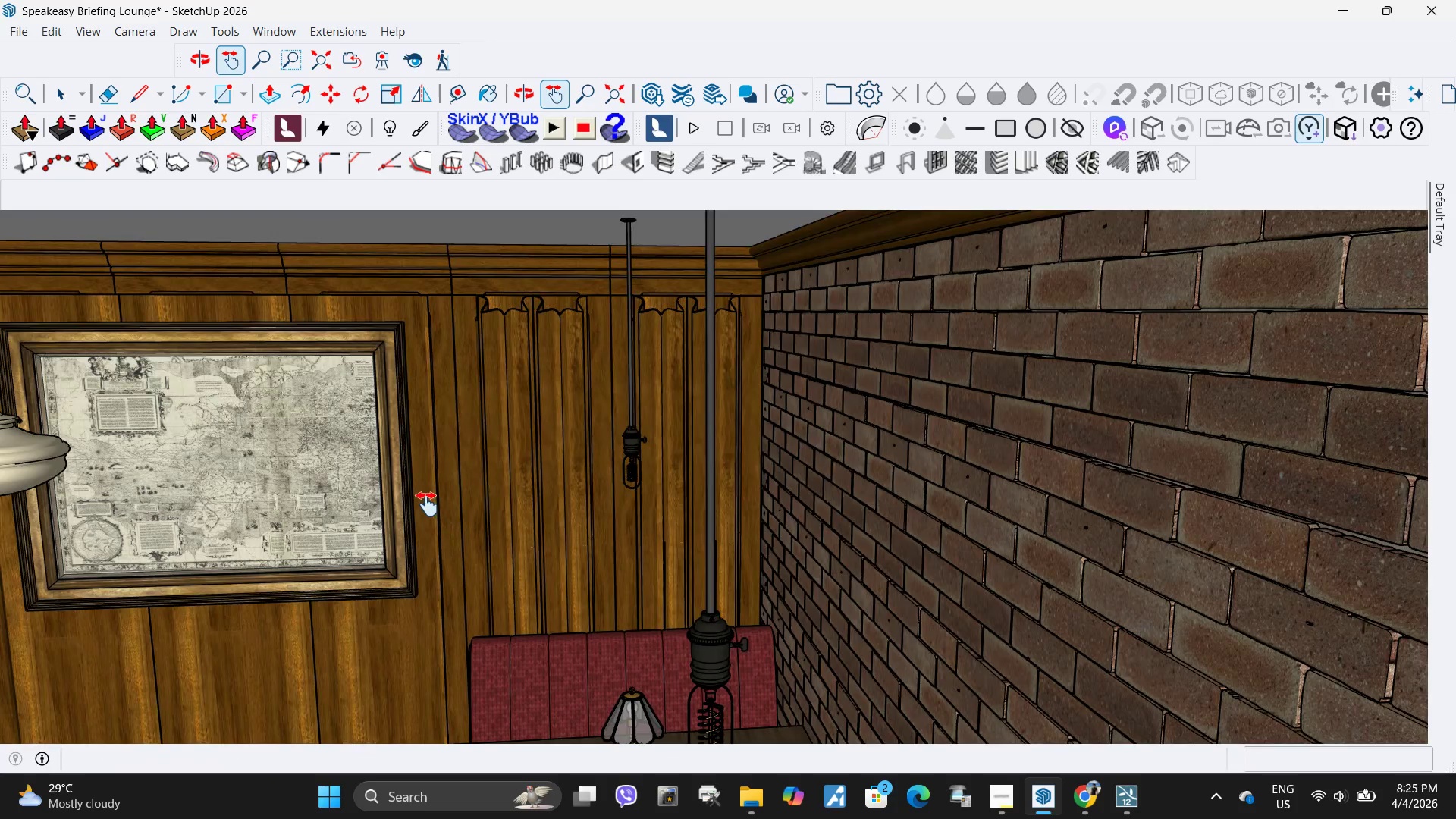 
left_click_drag(start_coordinate=[445, 509], to_coordinate=[957, 322])
 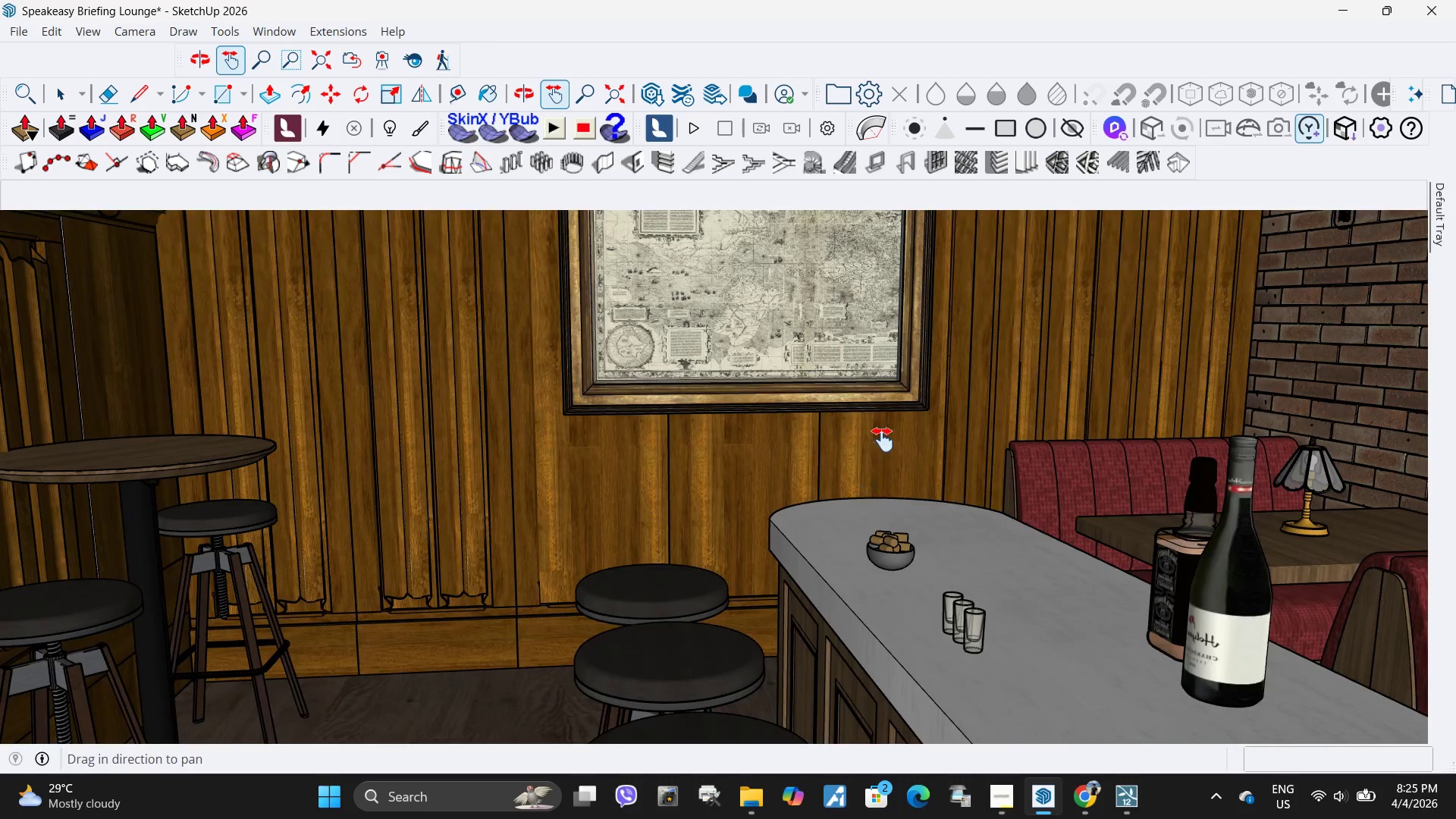 
scroll: coordinate [883, 440], scroll_direction: down, amount: 3.0
 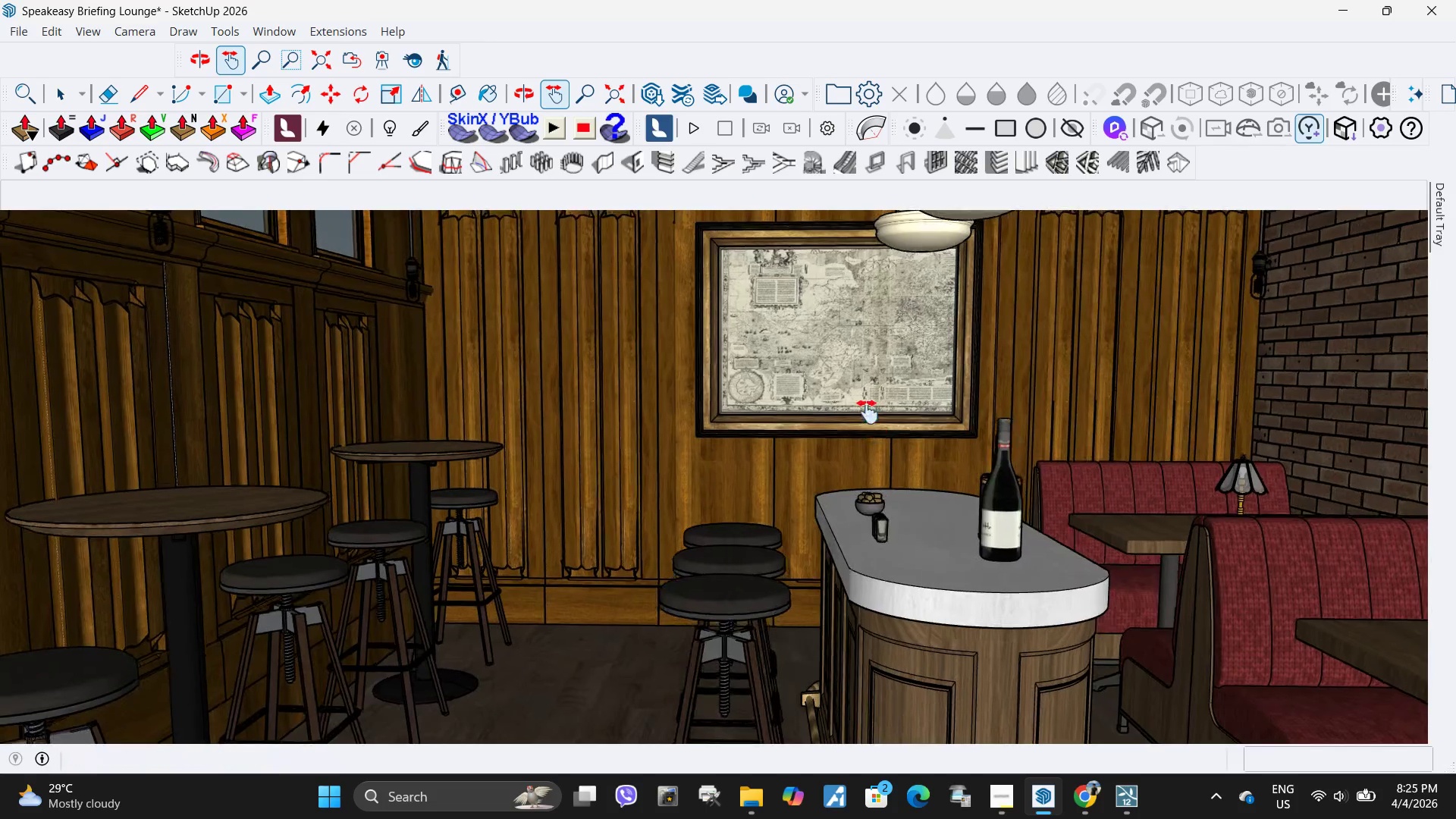 
left_click_drag(start_coordinate=[867, 397], to_coordinate=[805, 426])
 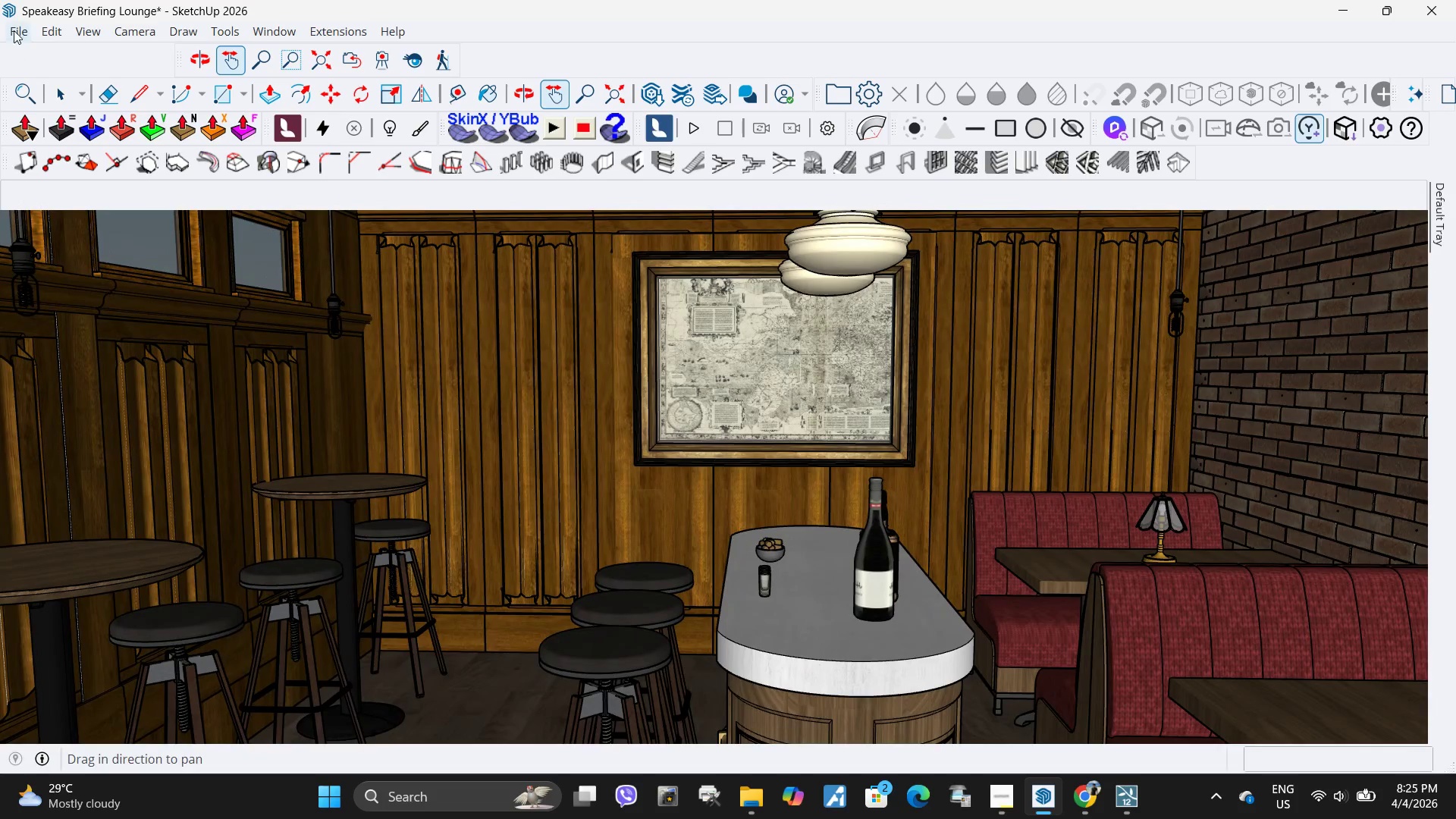 
left_click([14, 30])
 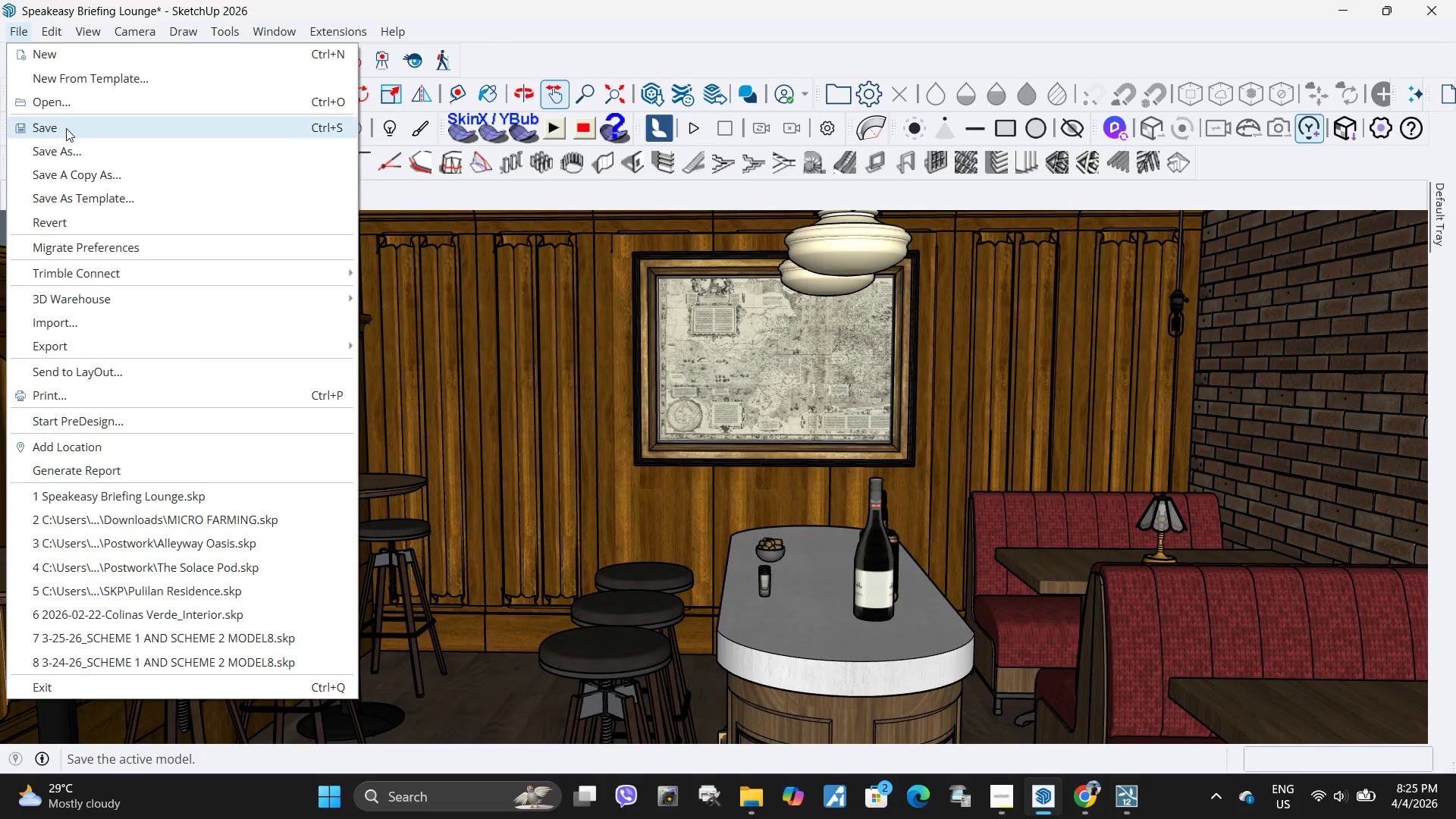 
left_click([66, 127])
 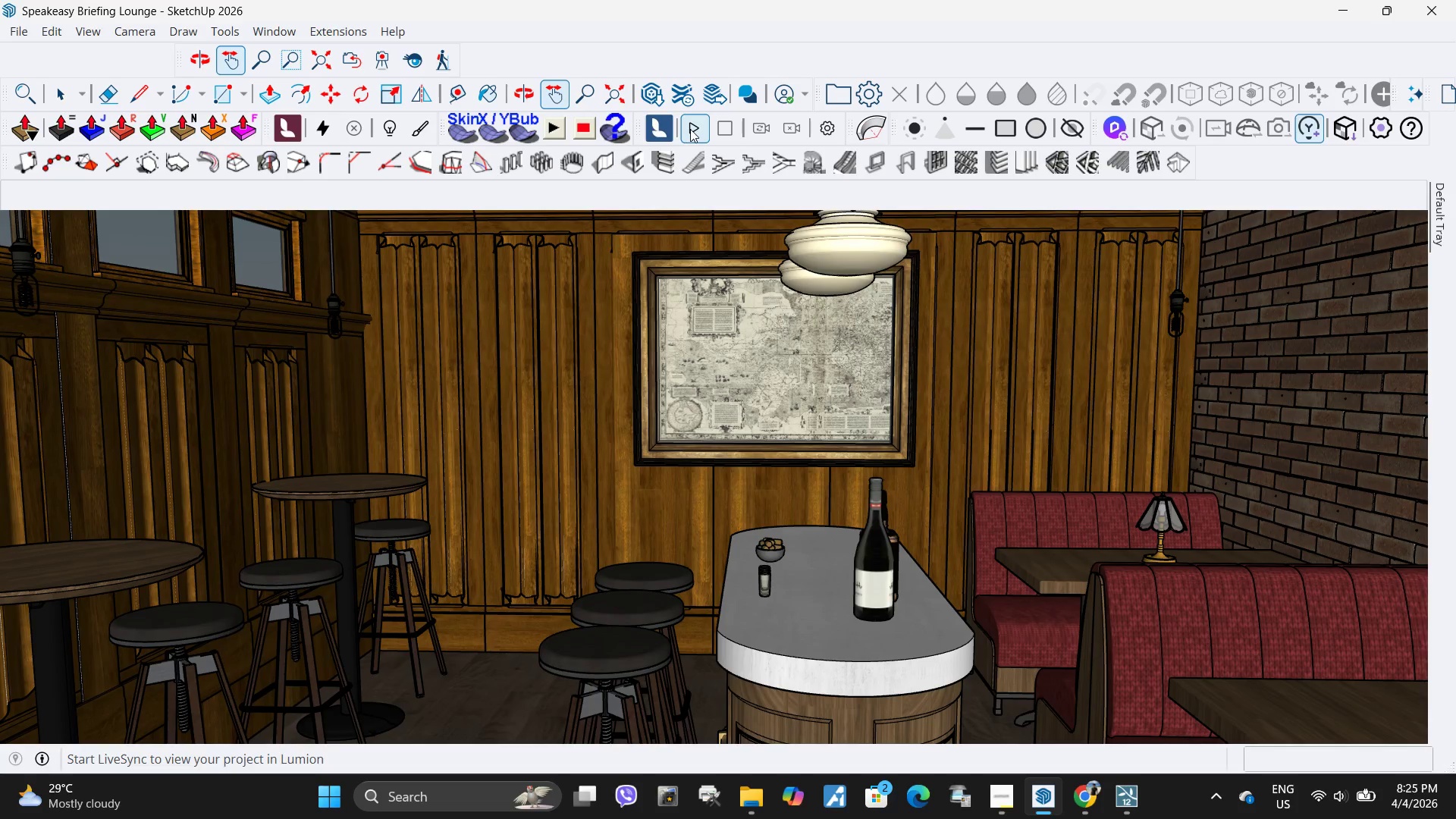 
left_click([690, 129])
 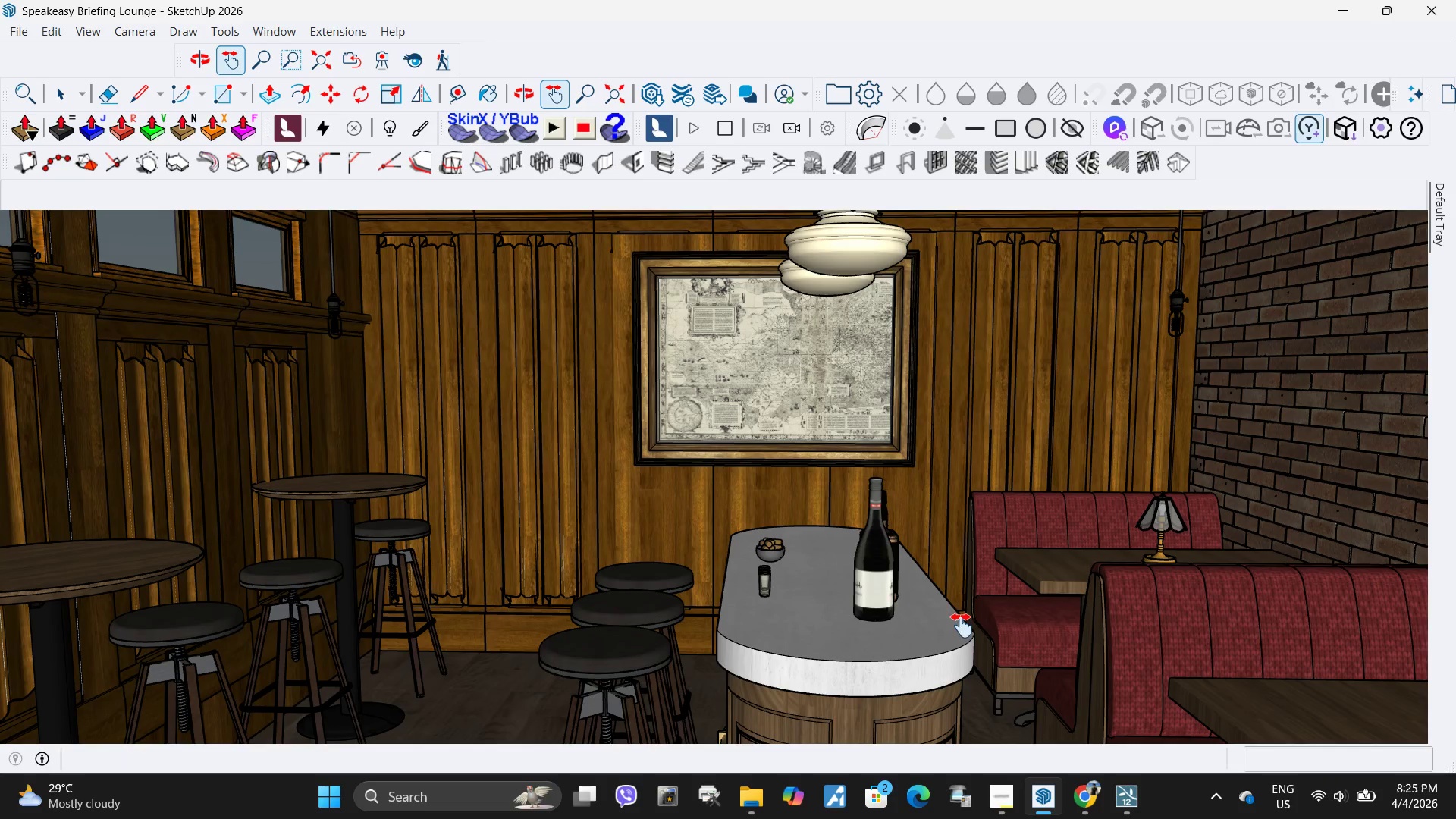 
wait(14.47)
 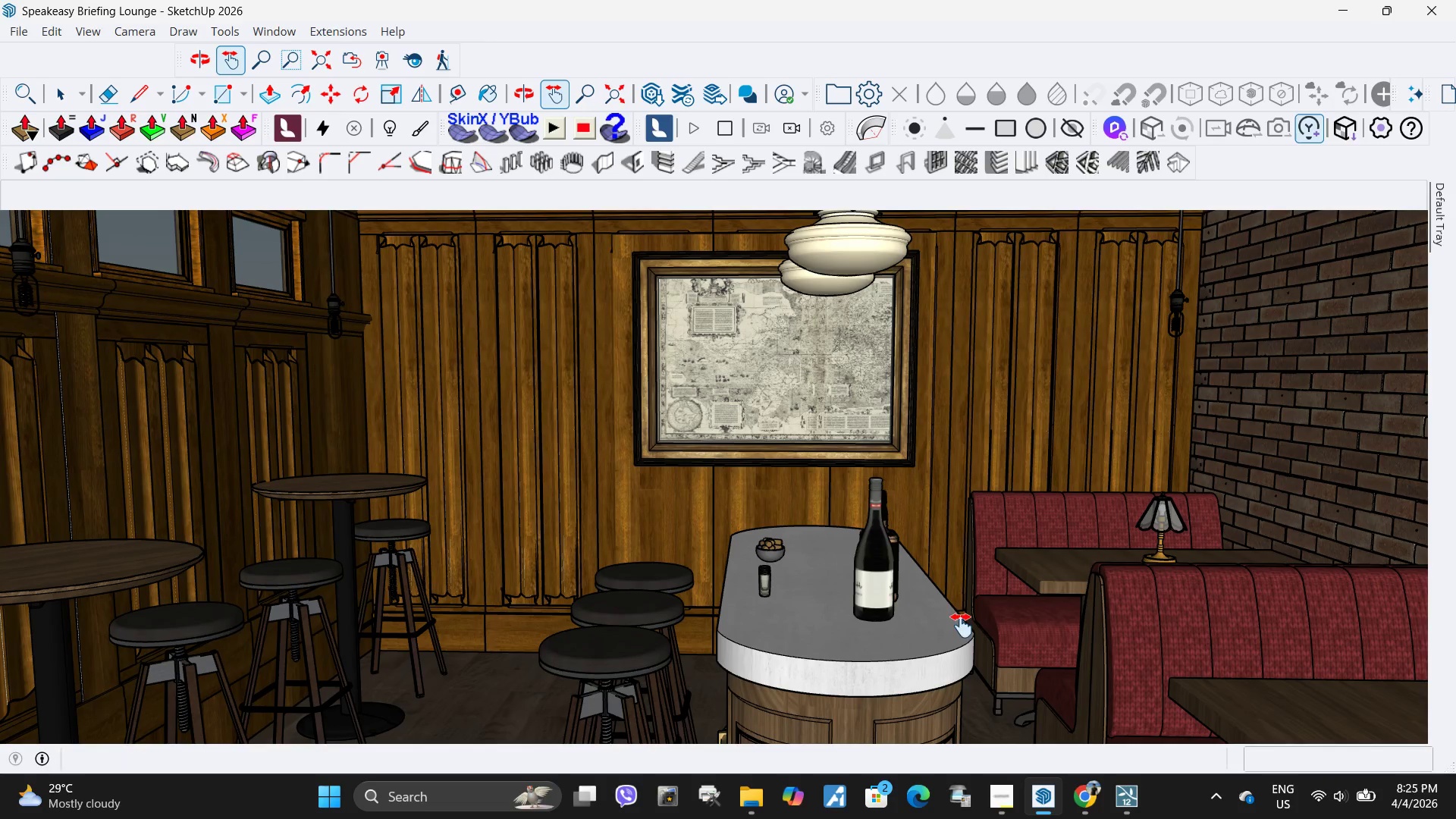 
left_click([1122, 685])
 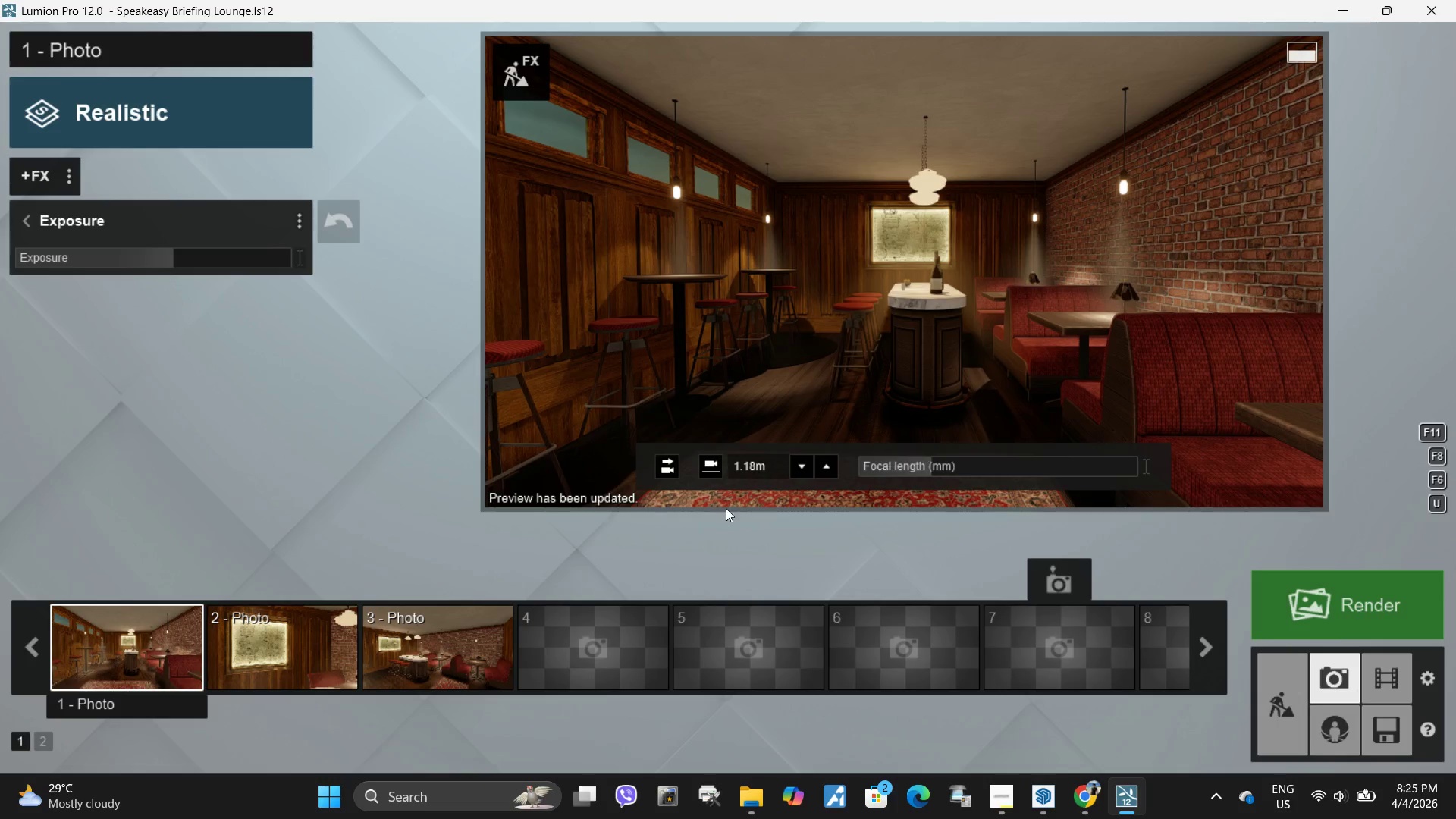 
wait(22.34)
 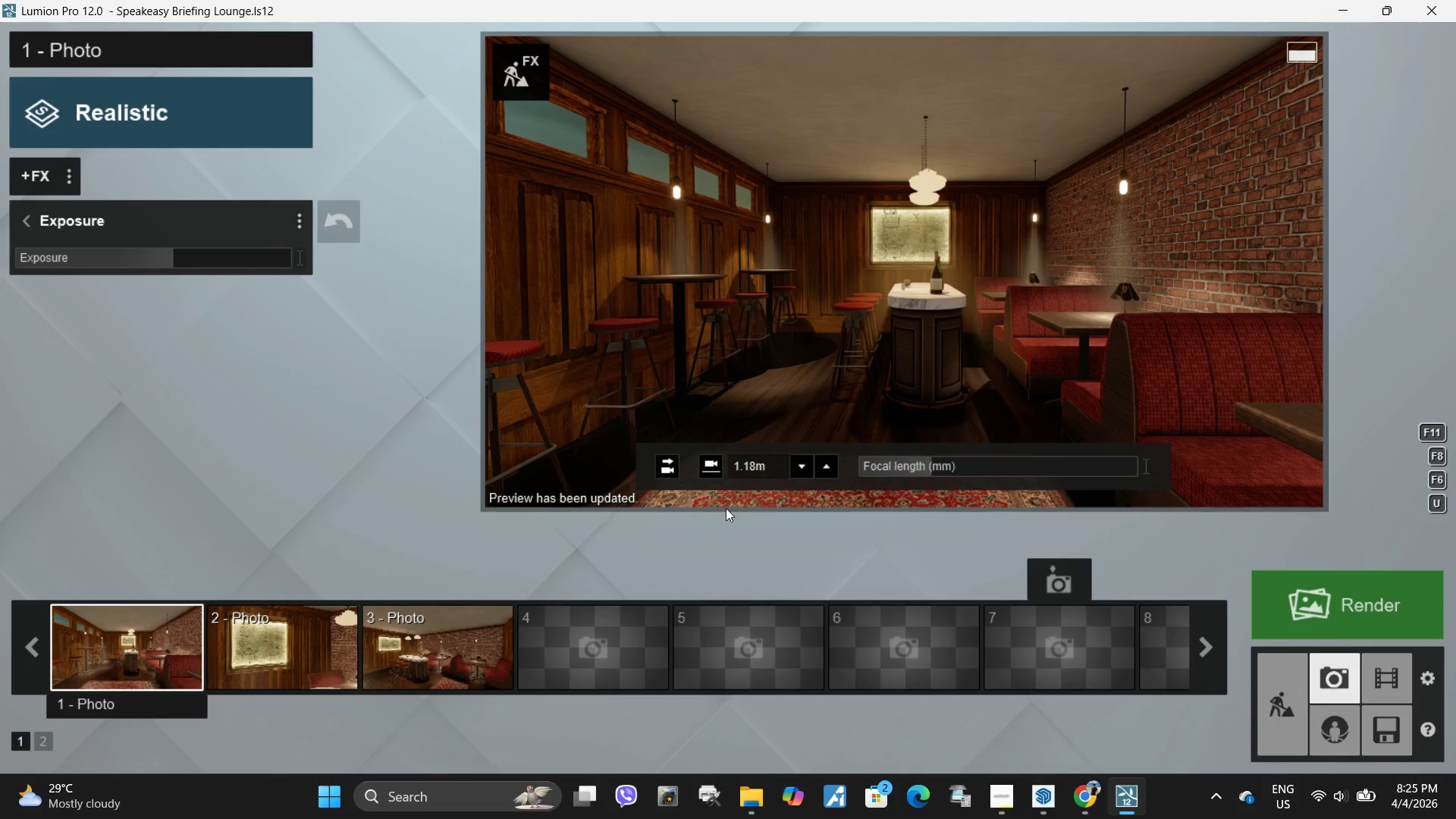 
left_click([1166, 331])
 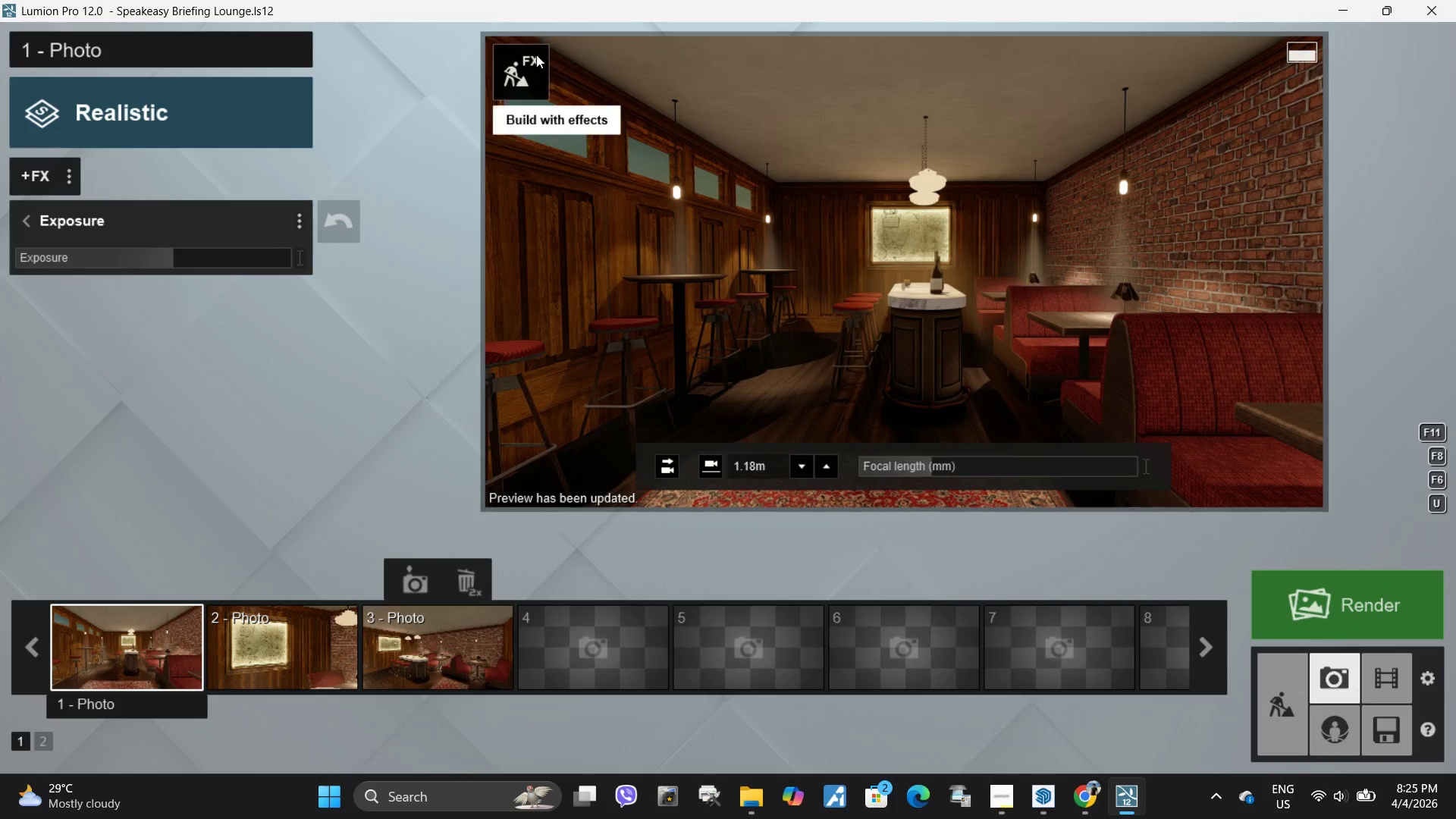 
left_click([516, 55])
 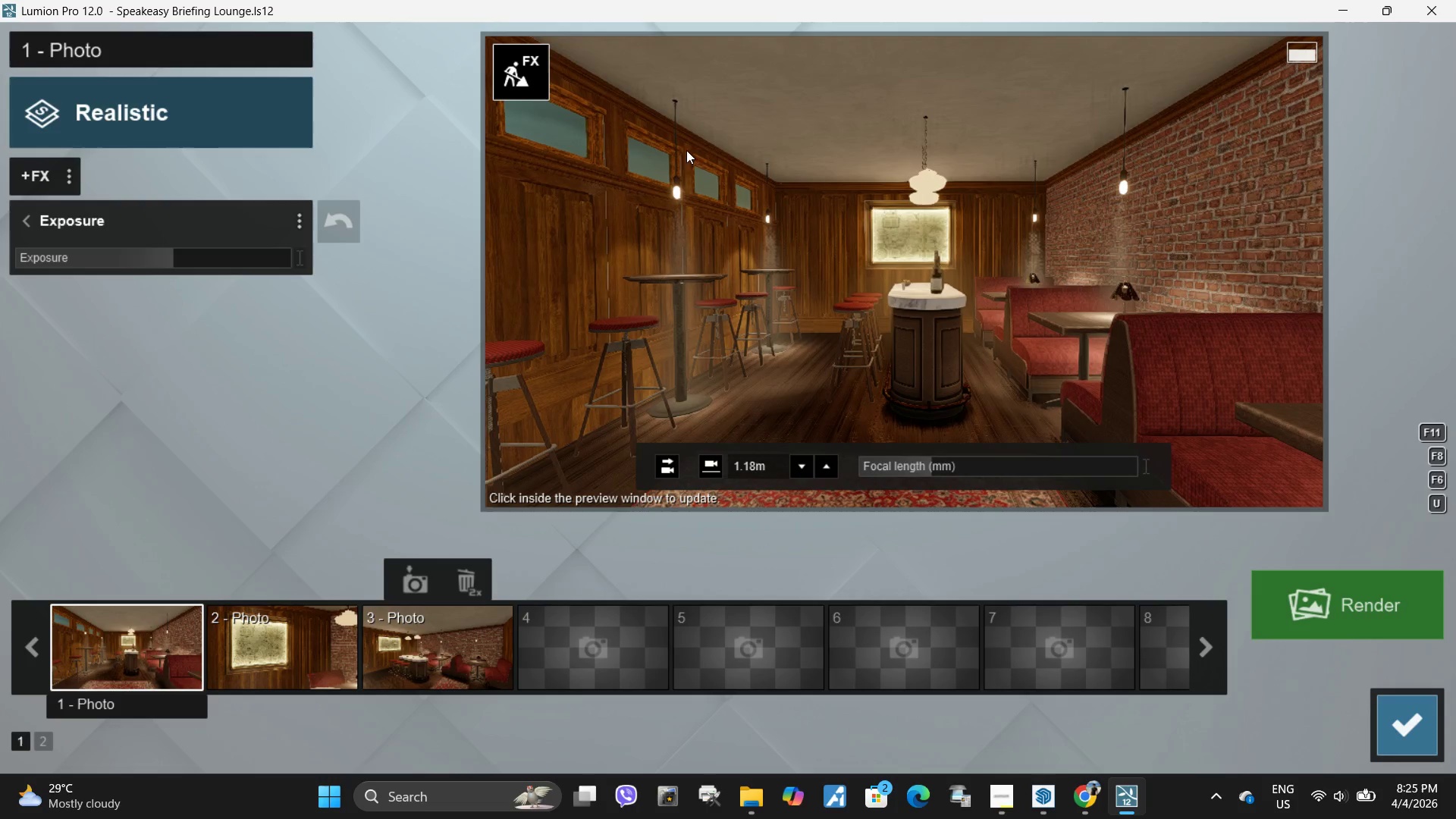 
left_click([1213, 297])
 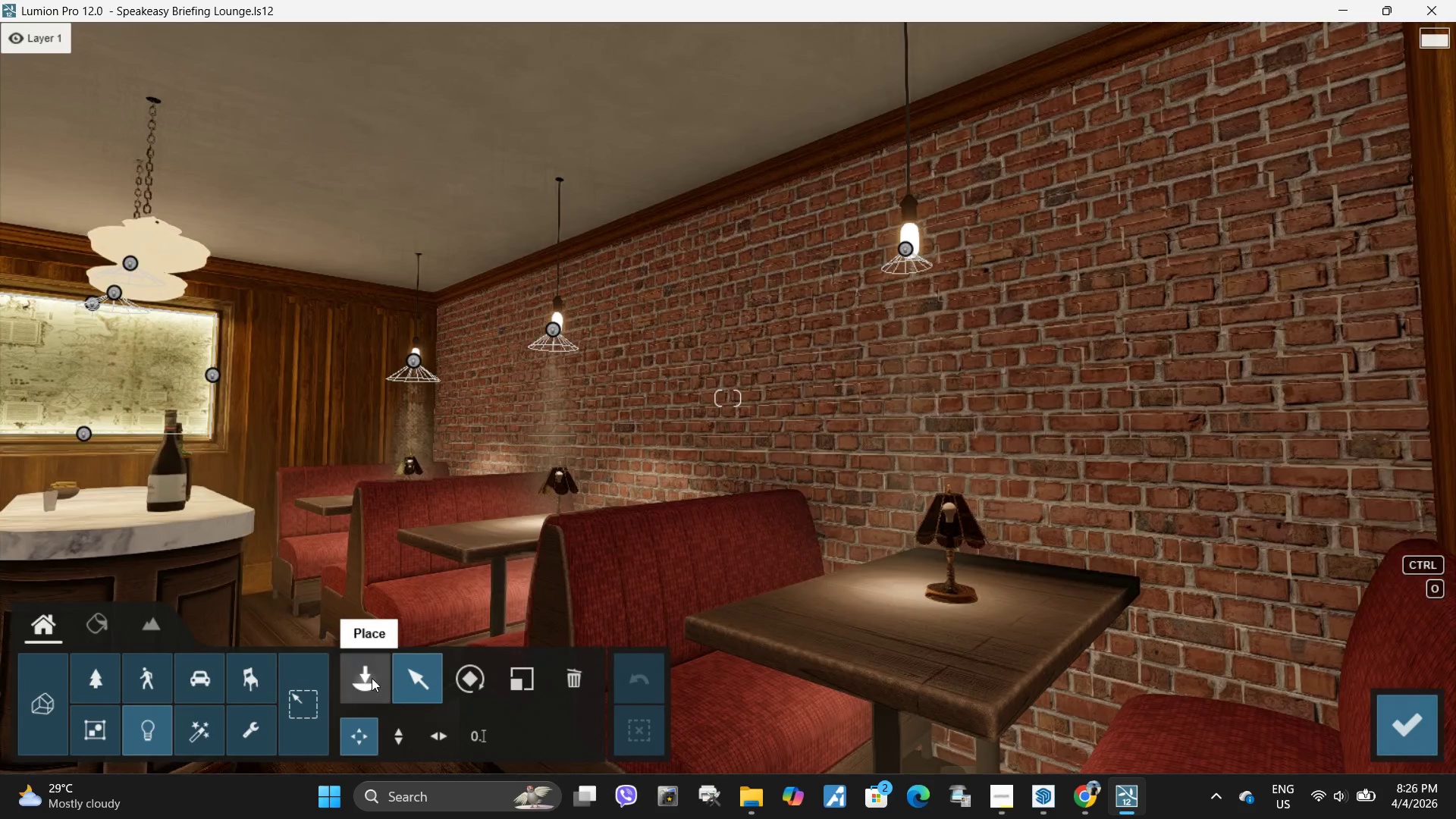 
left_click([99, 613])
 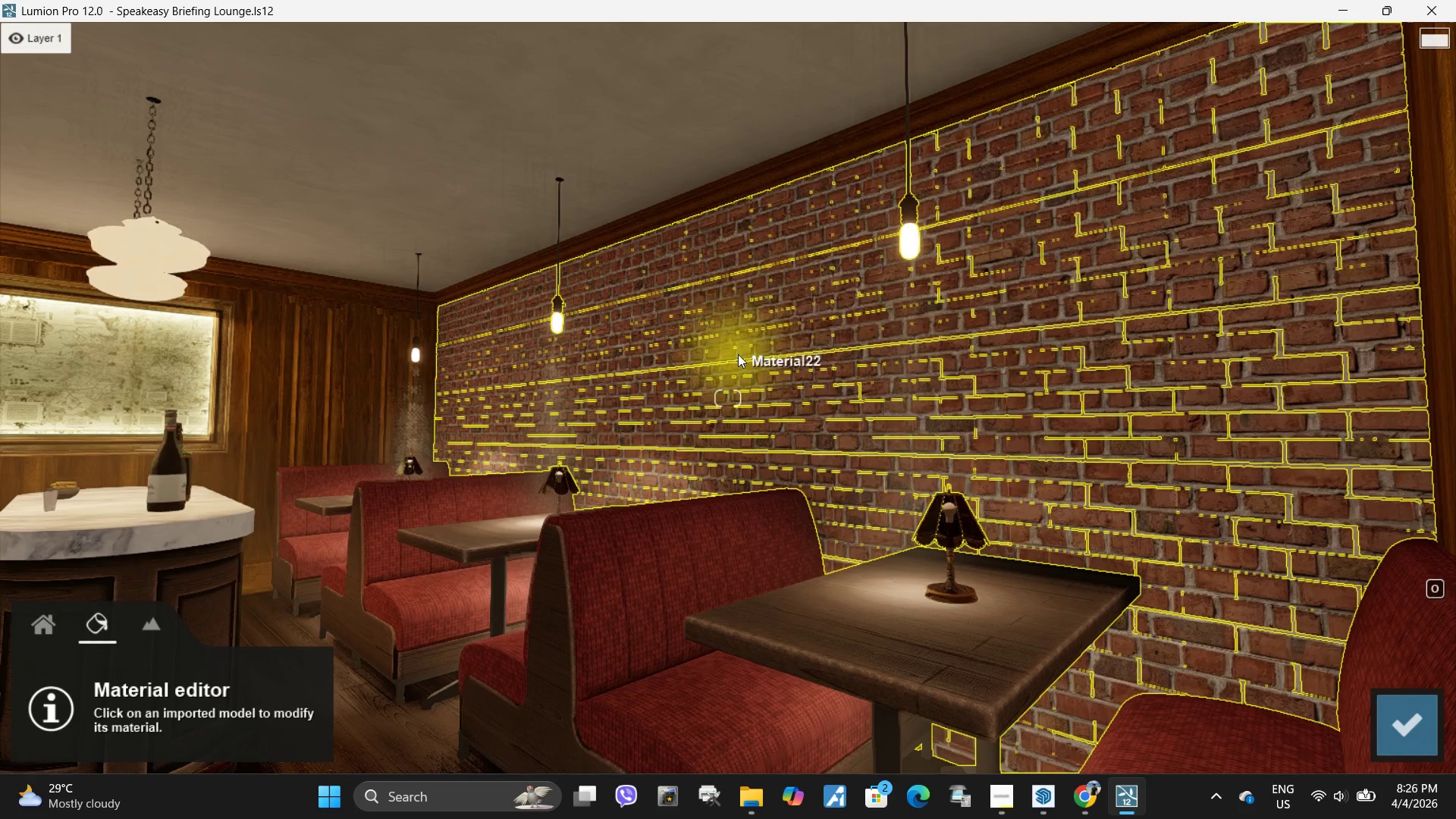 
left_click([738, 354])
 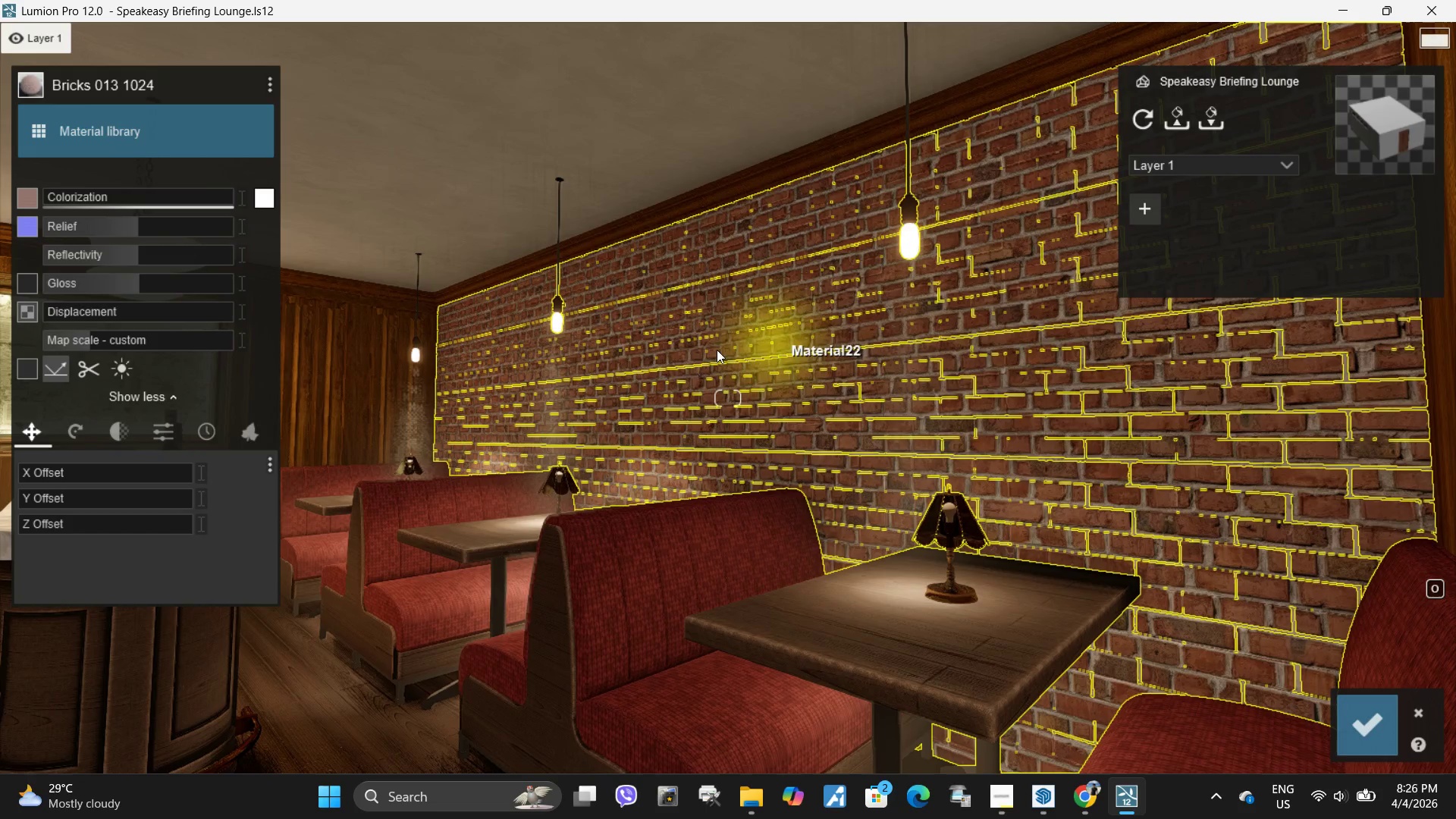 
type(wqw)
 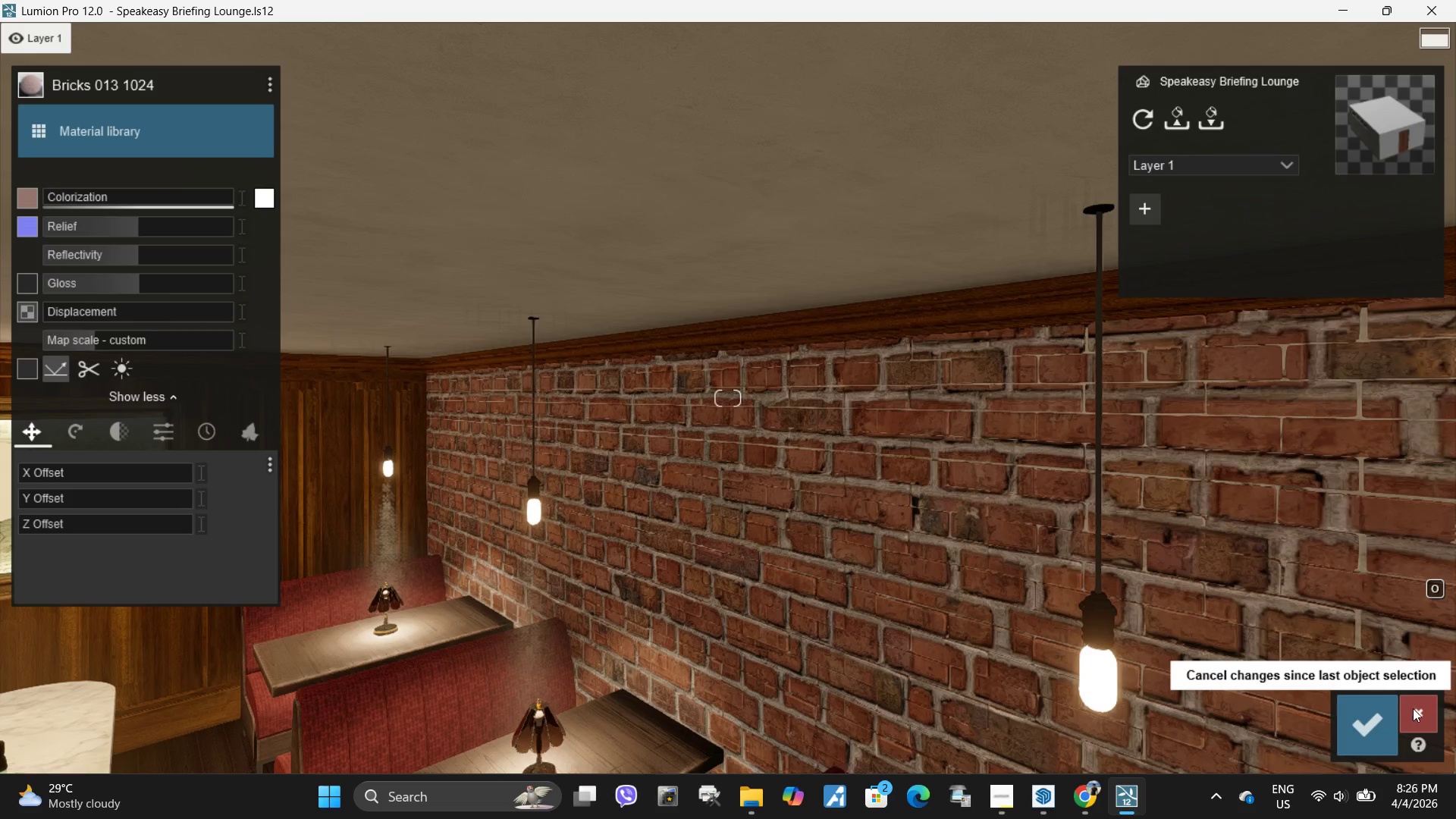 
wait(7.88)
 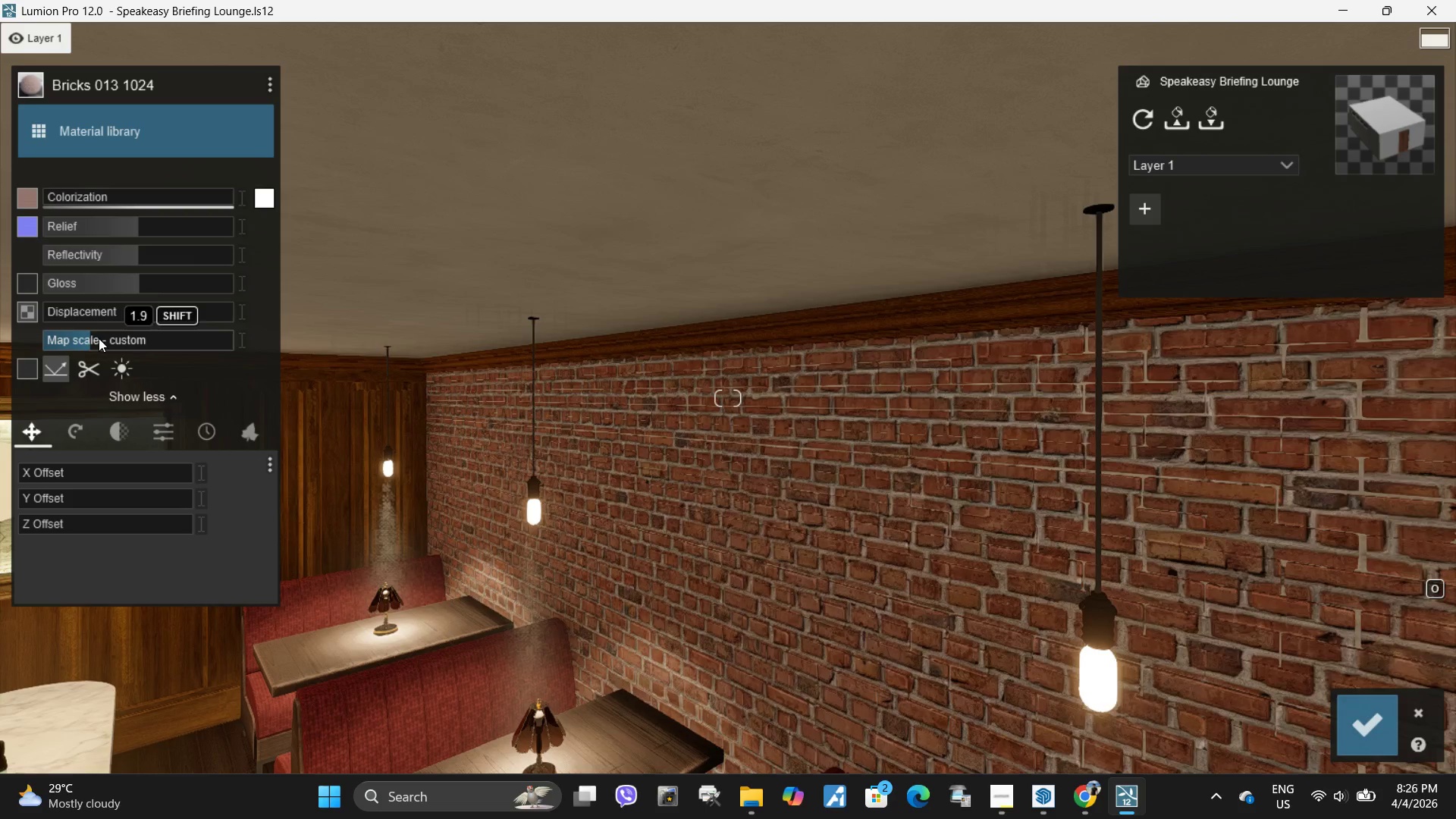 
left_click([934, 475])
 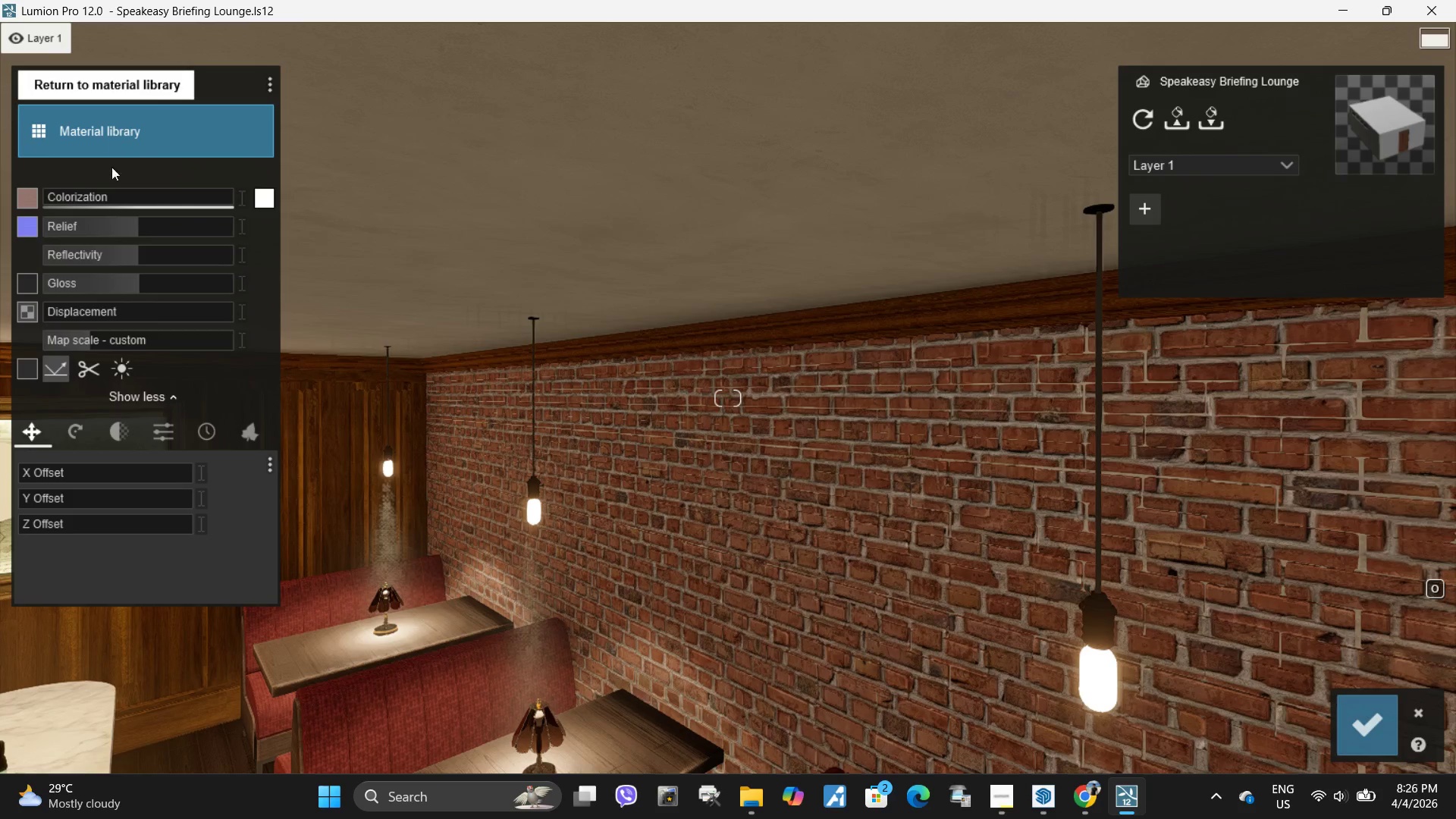 
hold_key(key=ShiftLeft, duration=1.5)
left_click_drag(start_coordinate=[122, 340], to_coordinate=[141, 339])
 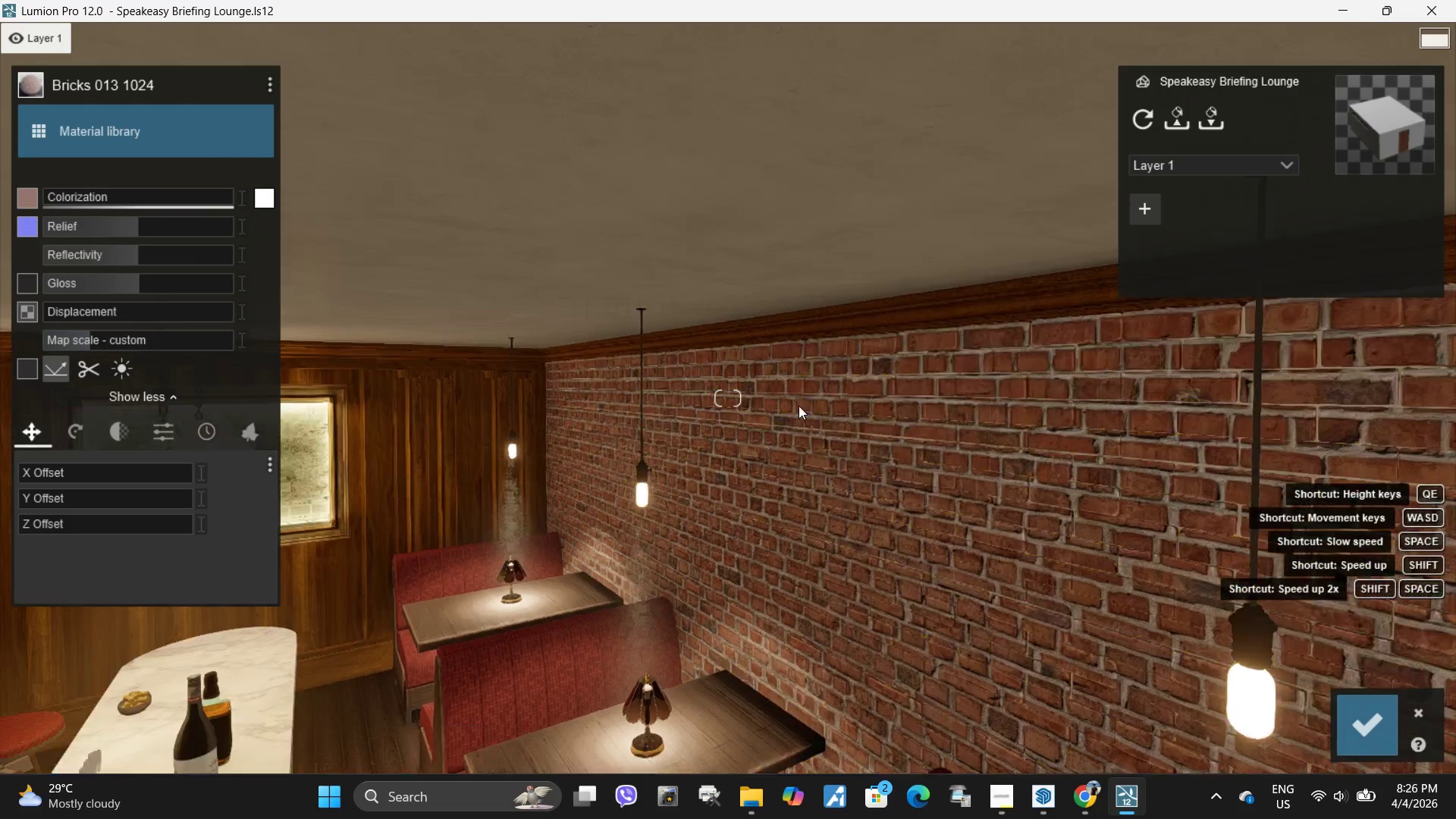 
hold_key(key=ShiftLeft, duration=1.52)
 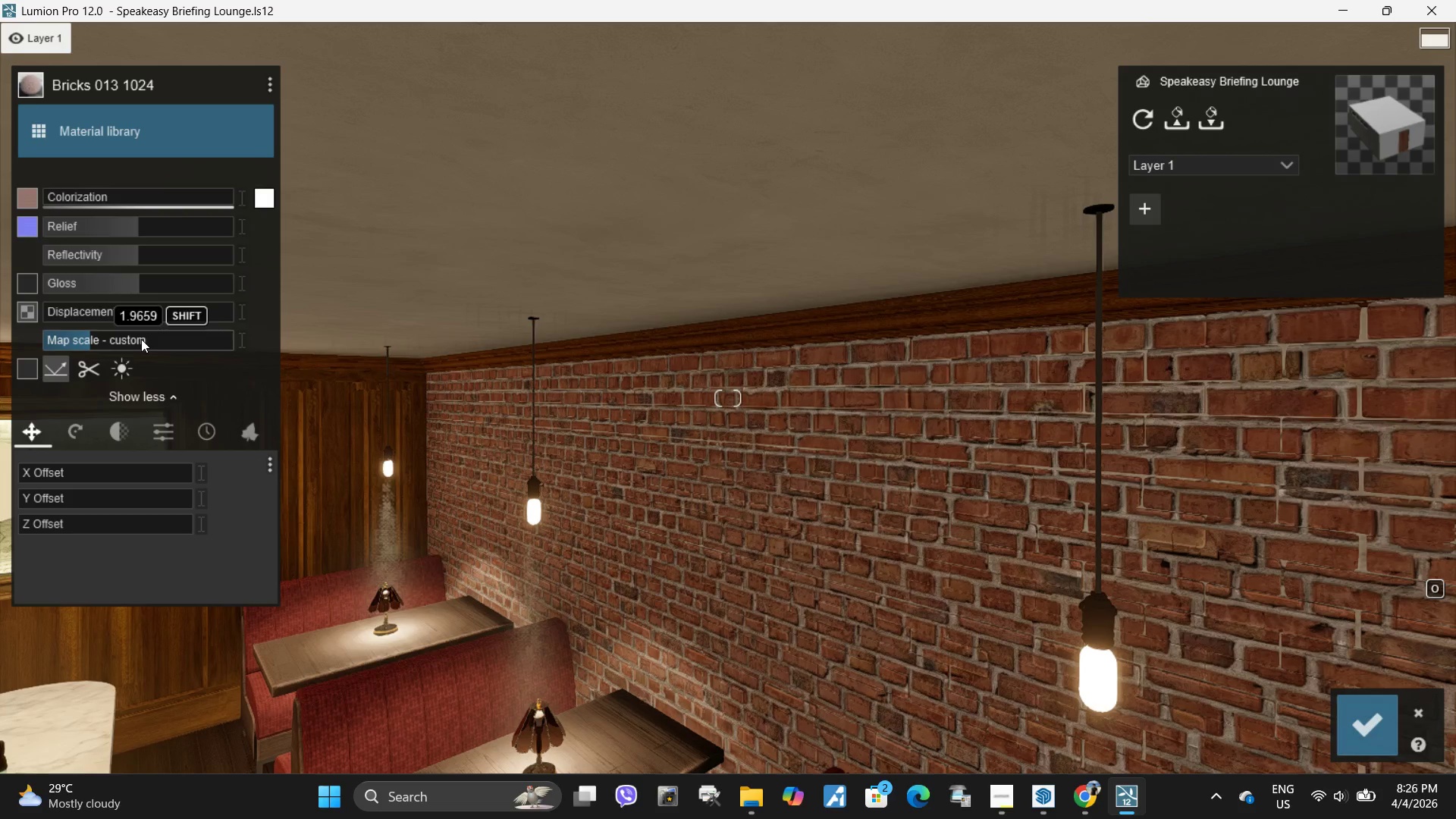 
hold_key(key=ShiftLeft, duration=0.95)
 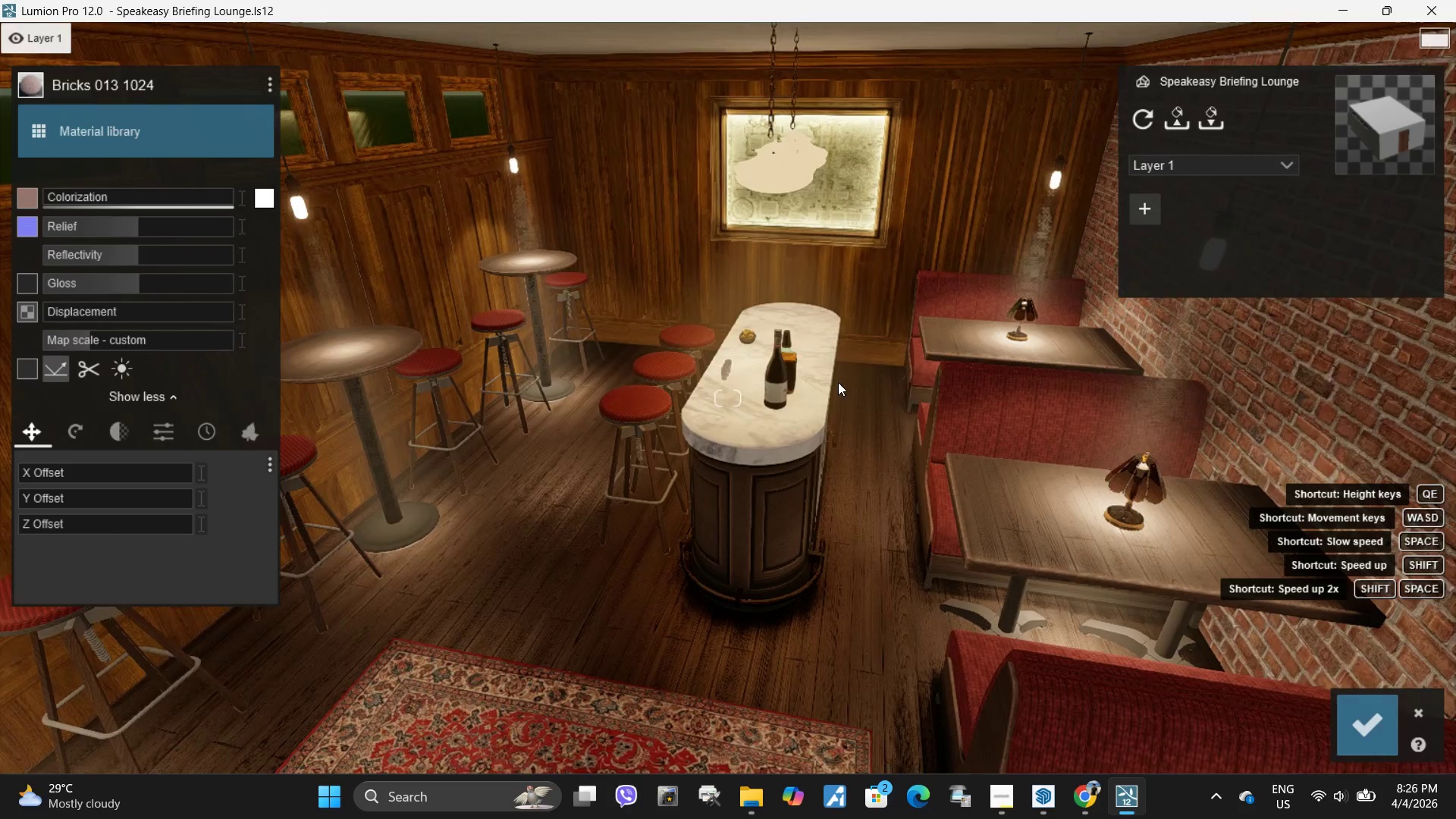 
type(aw)
 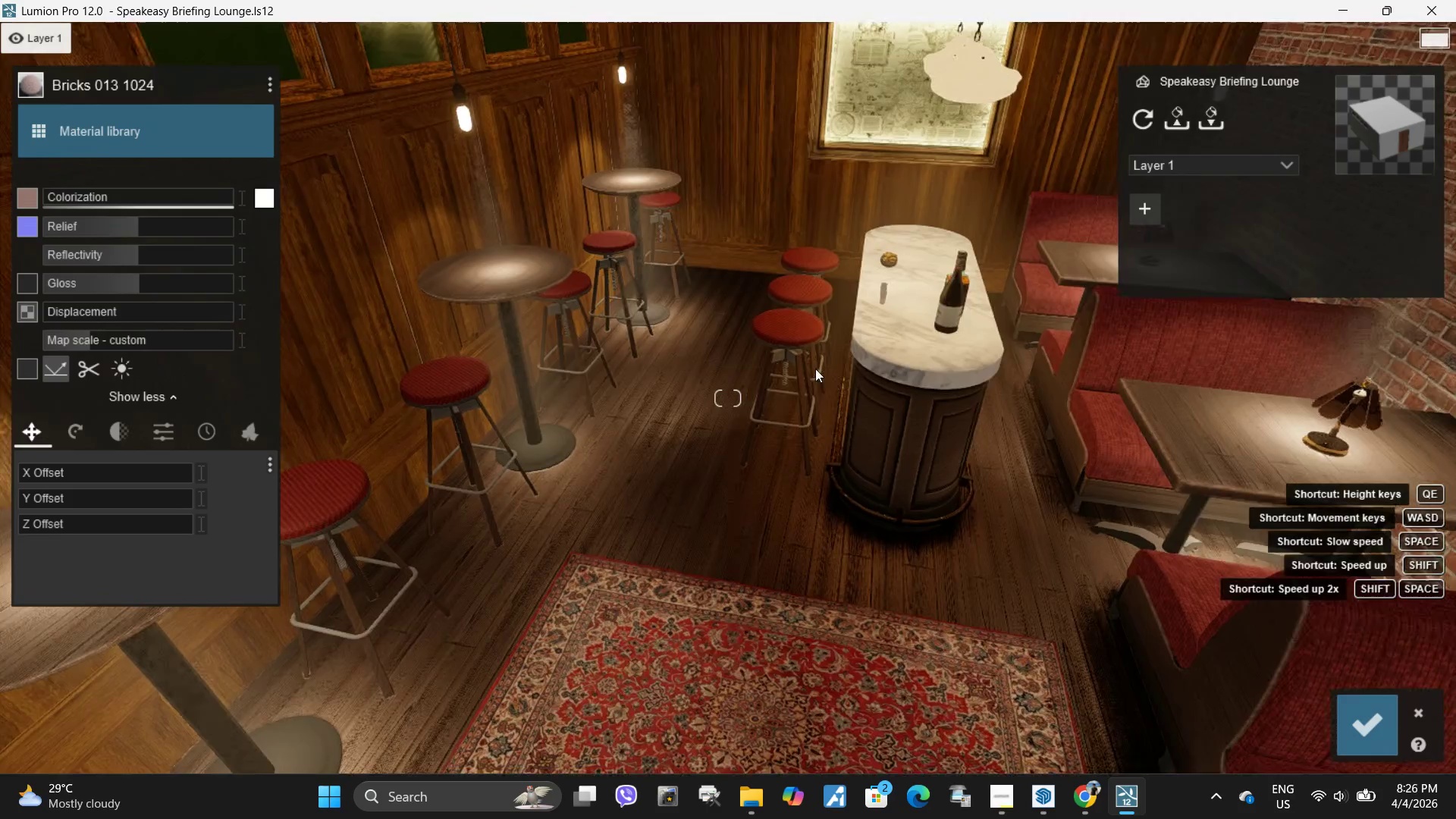 
type(www)
 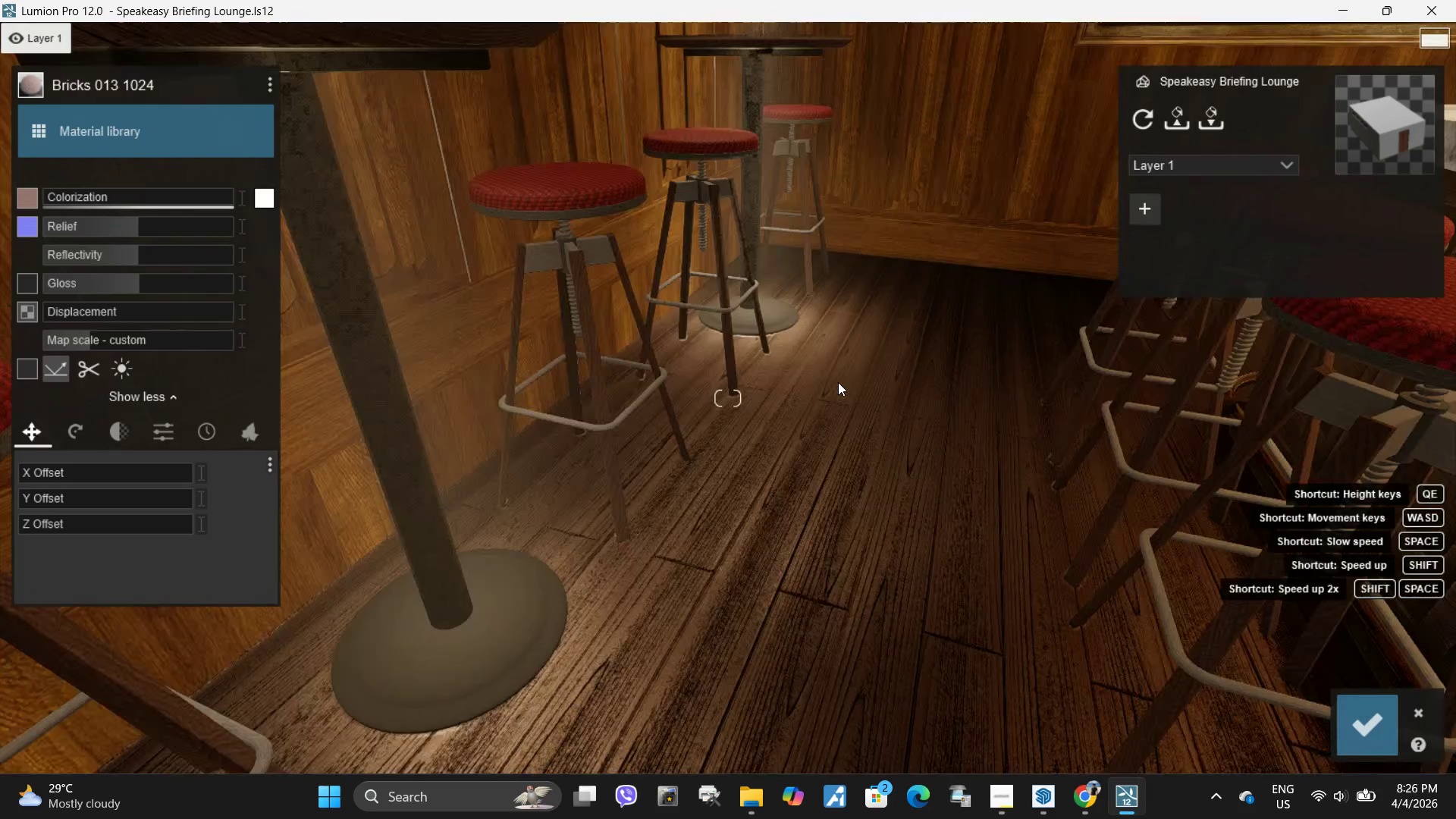 
type(ds)
 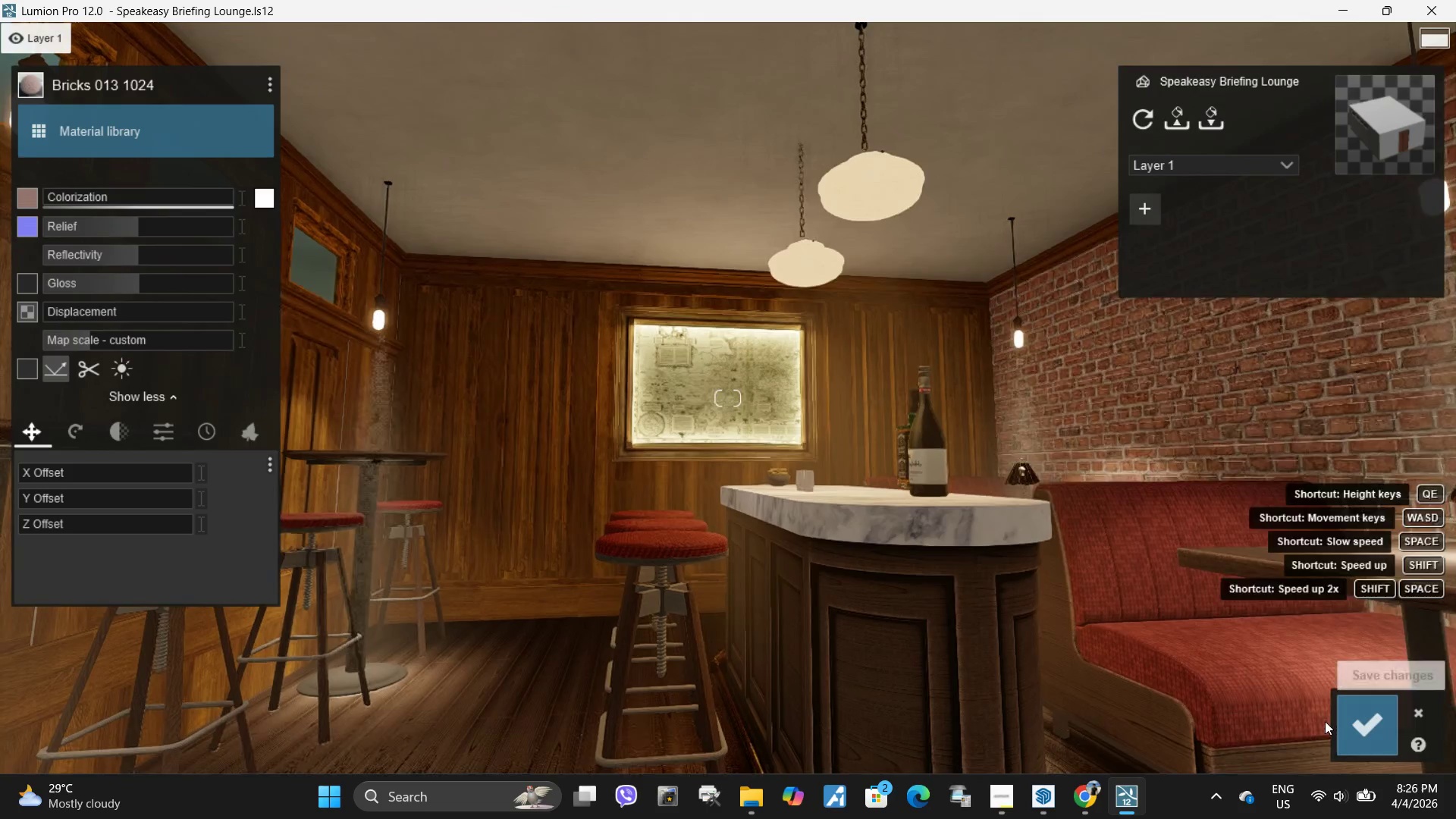 
left_click([1337, 725])
 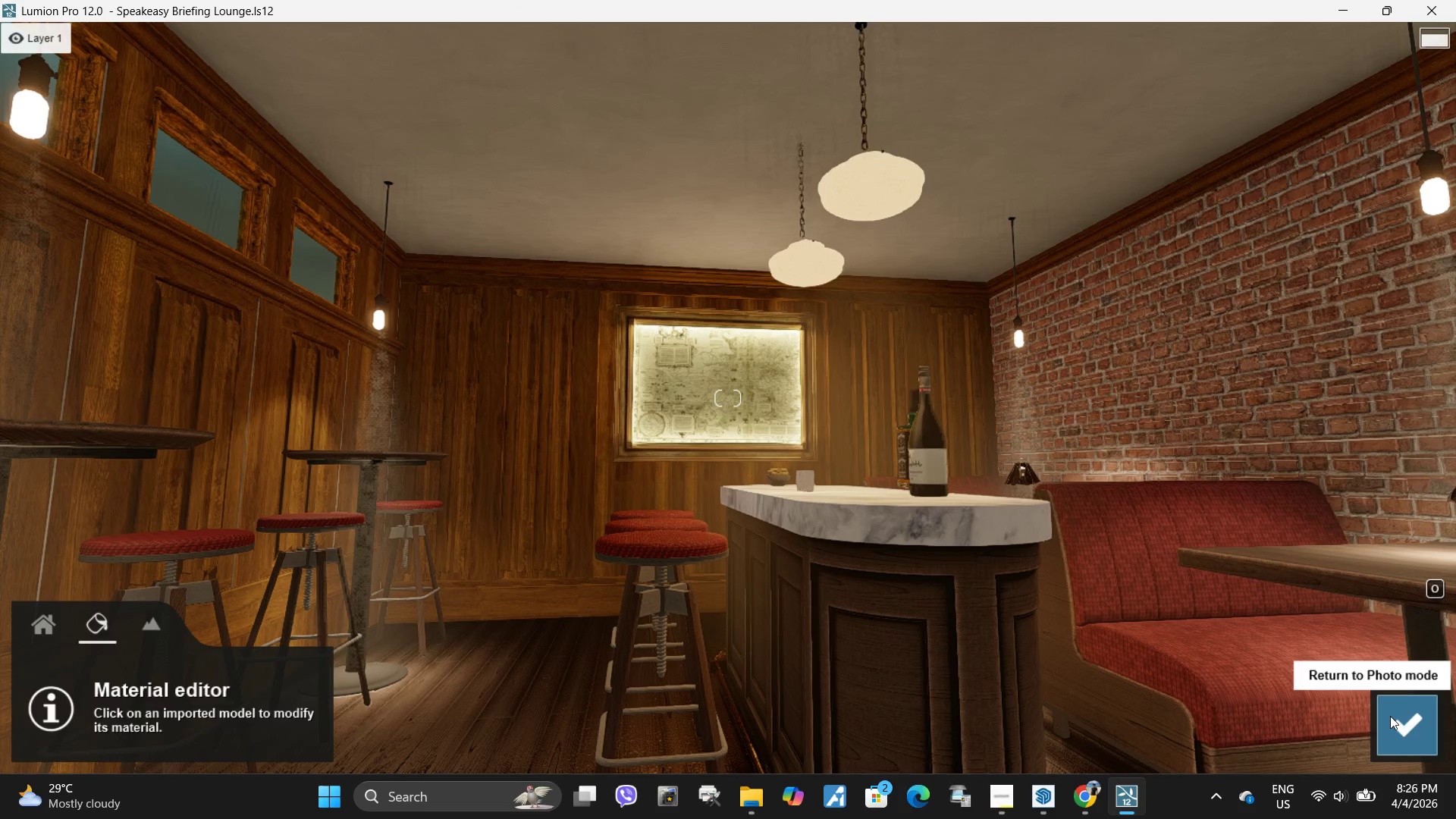 
left_click([1390, 716])
 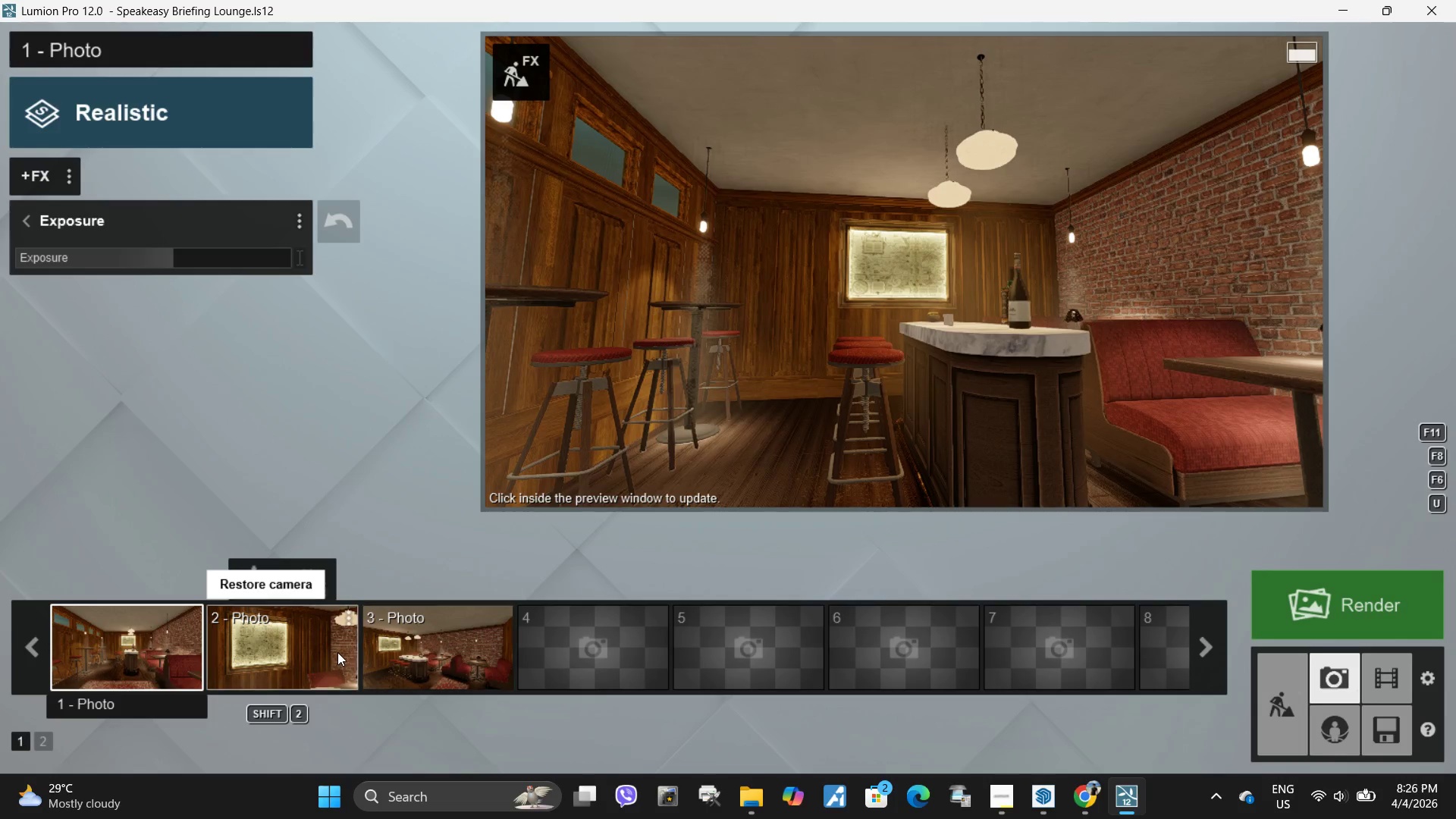 
left_click([166, 635])
 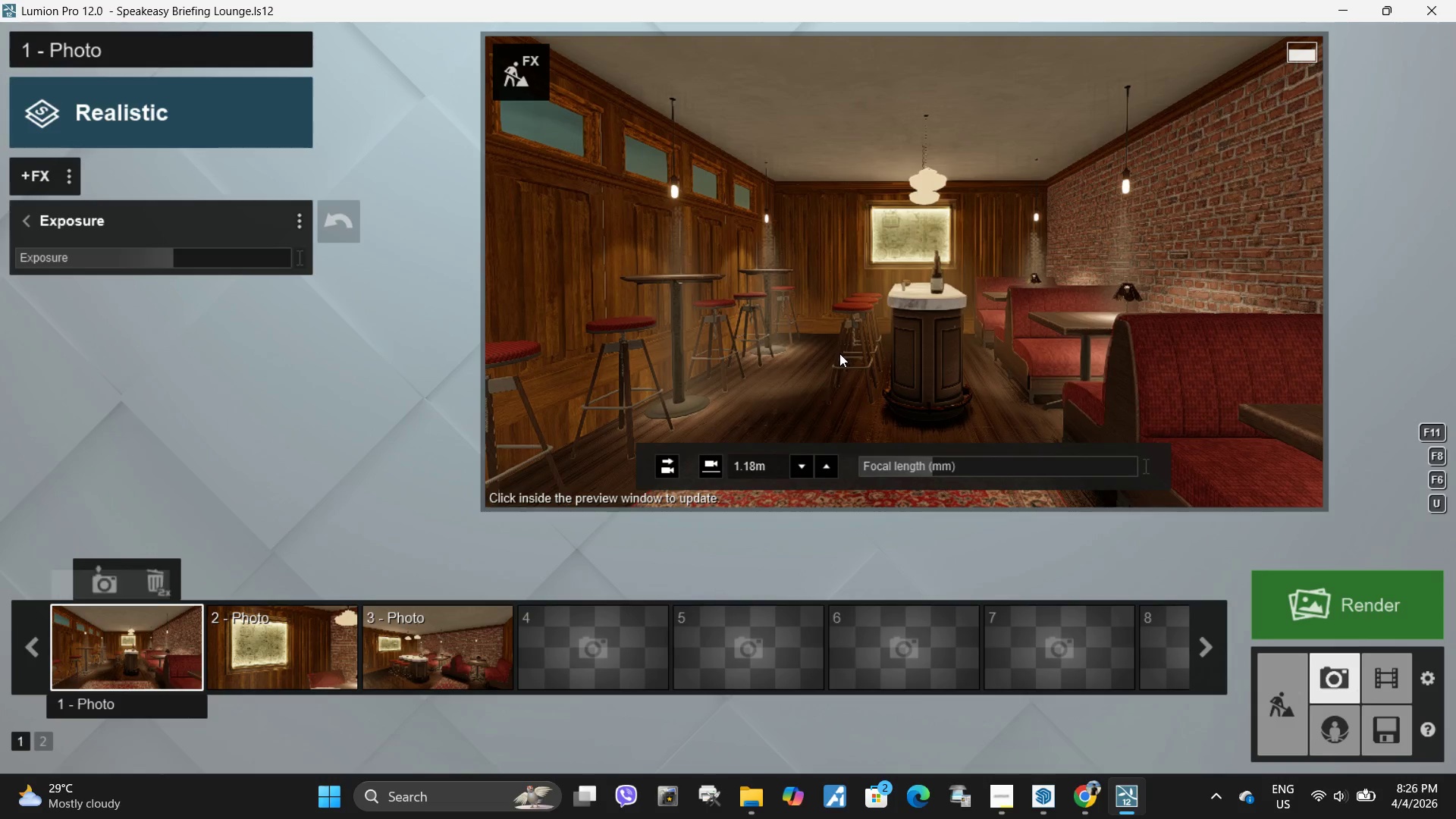 
left_click([839, 353])
 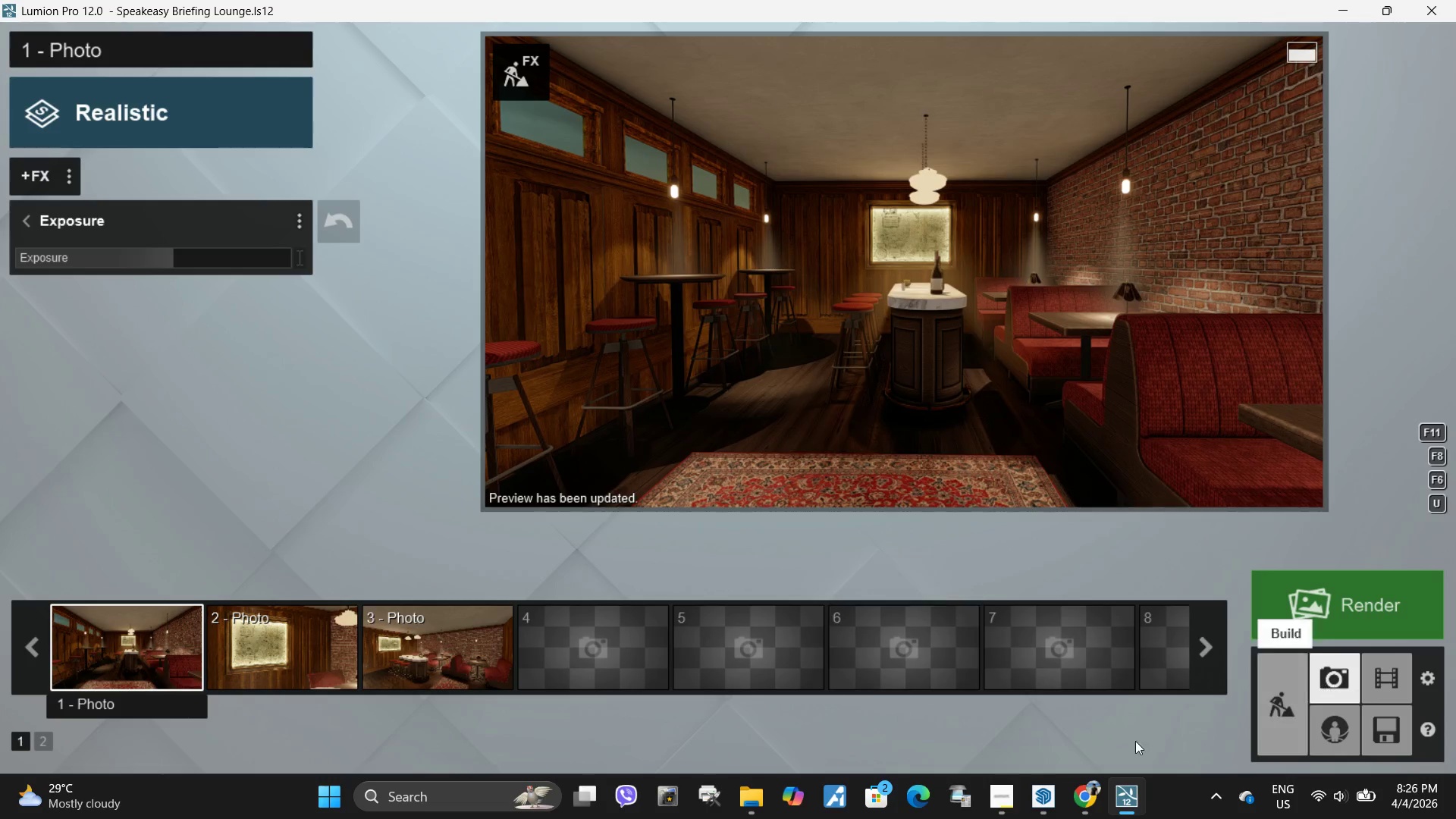 
left_click([1036, 787])
 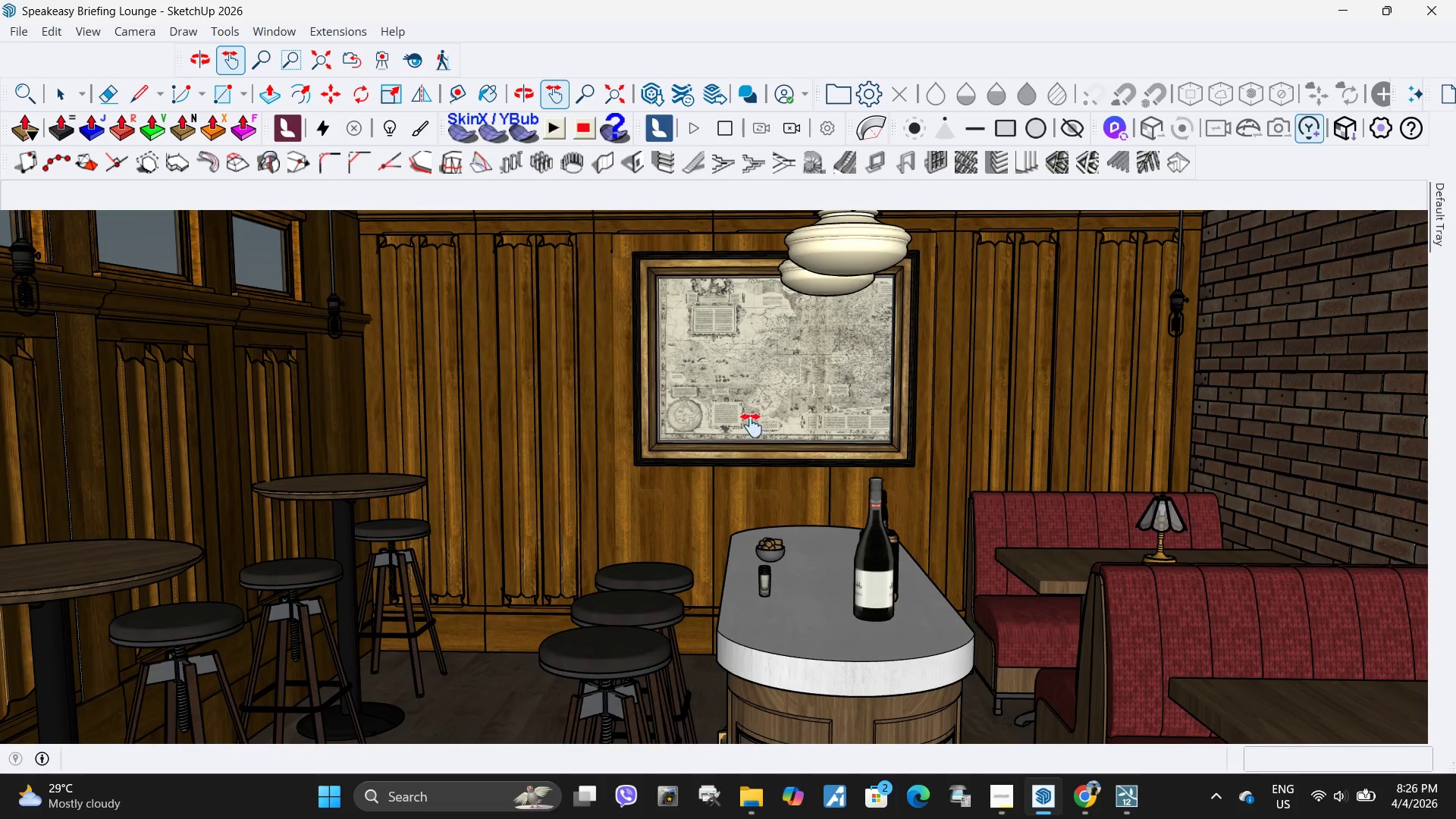 
left_click([762, 439])
 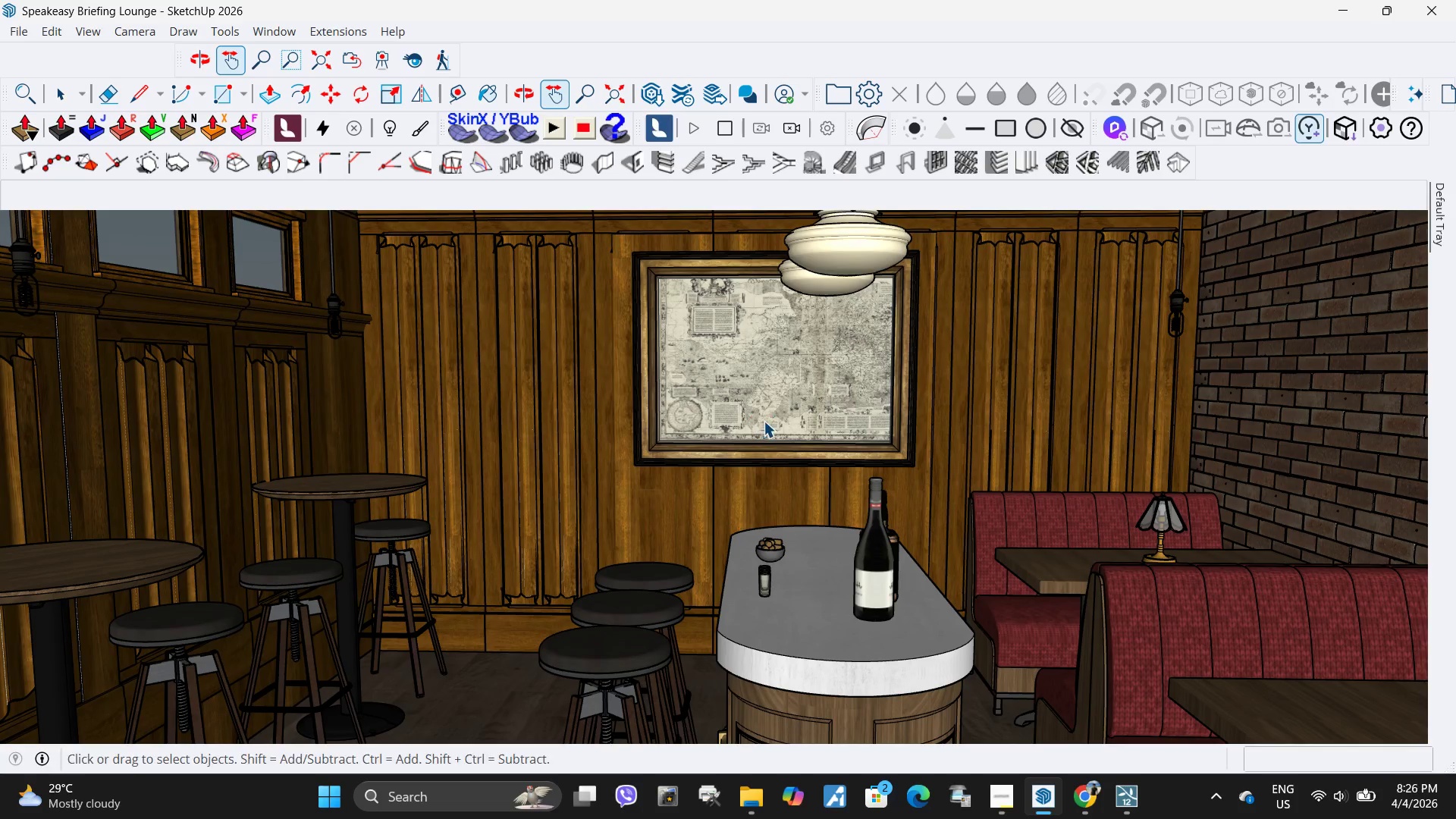 
key(Space)
 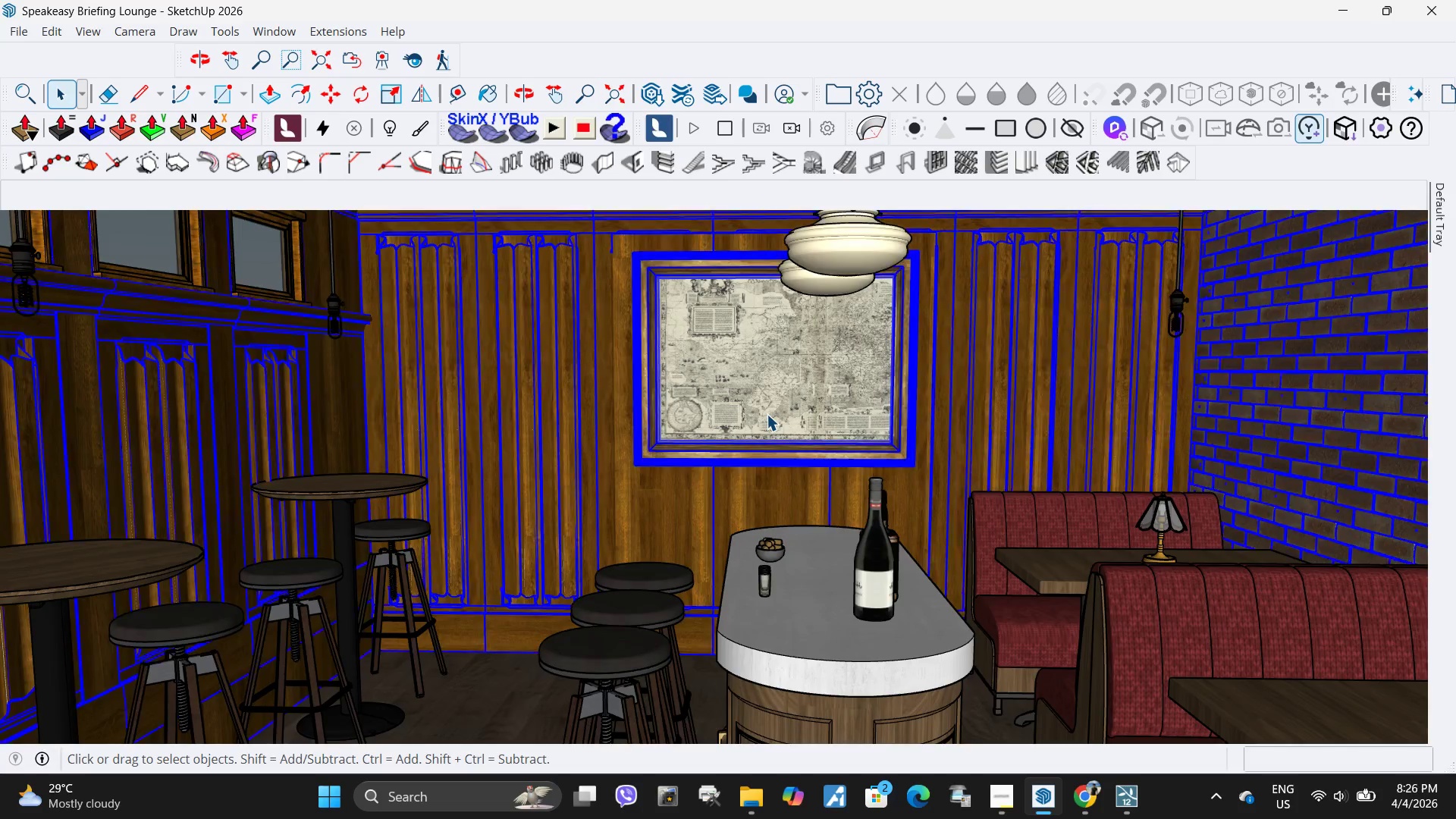 
double_click([767, 414])
 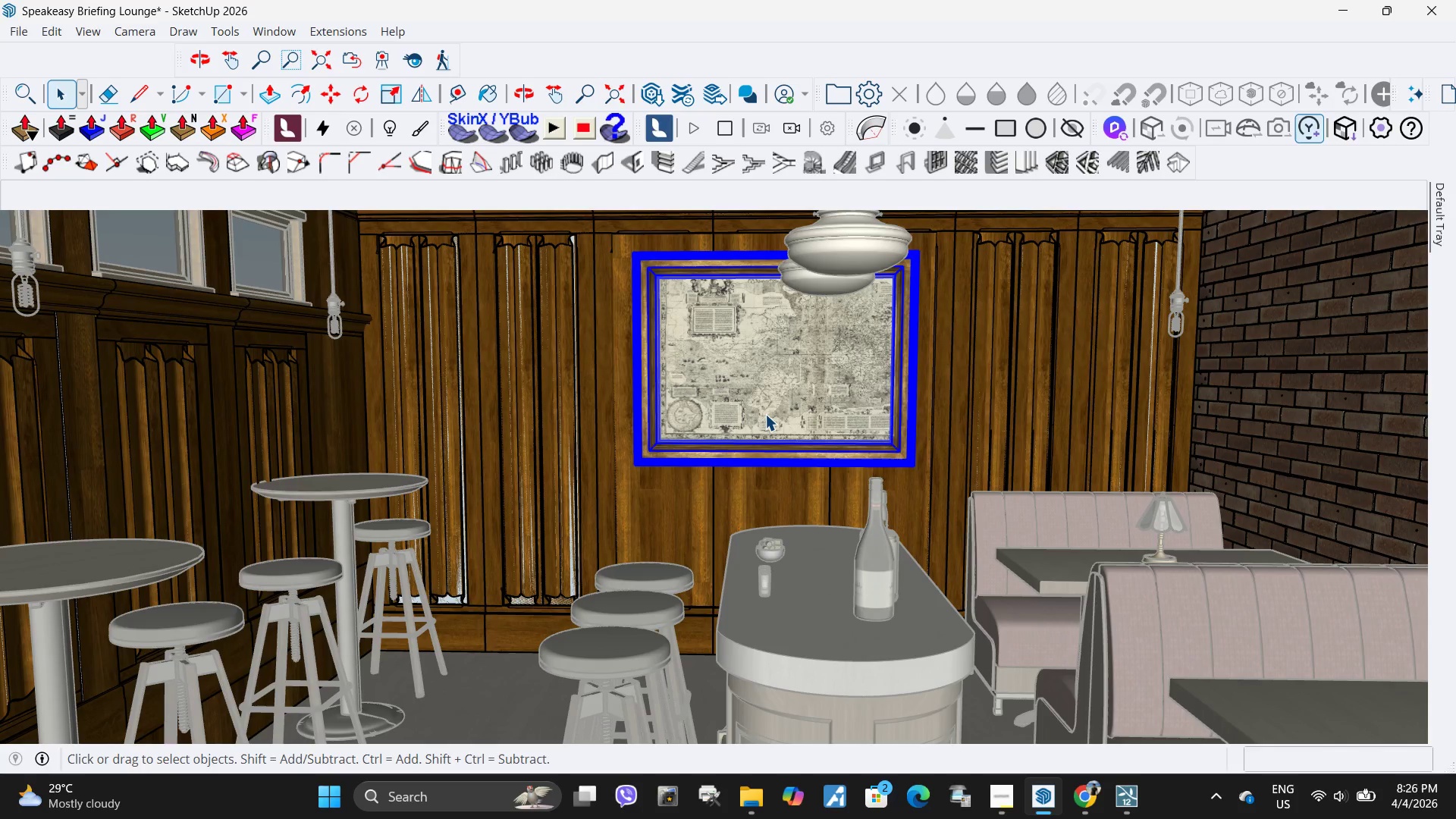 
double_click([765, 414])
 